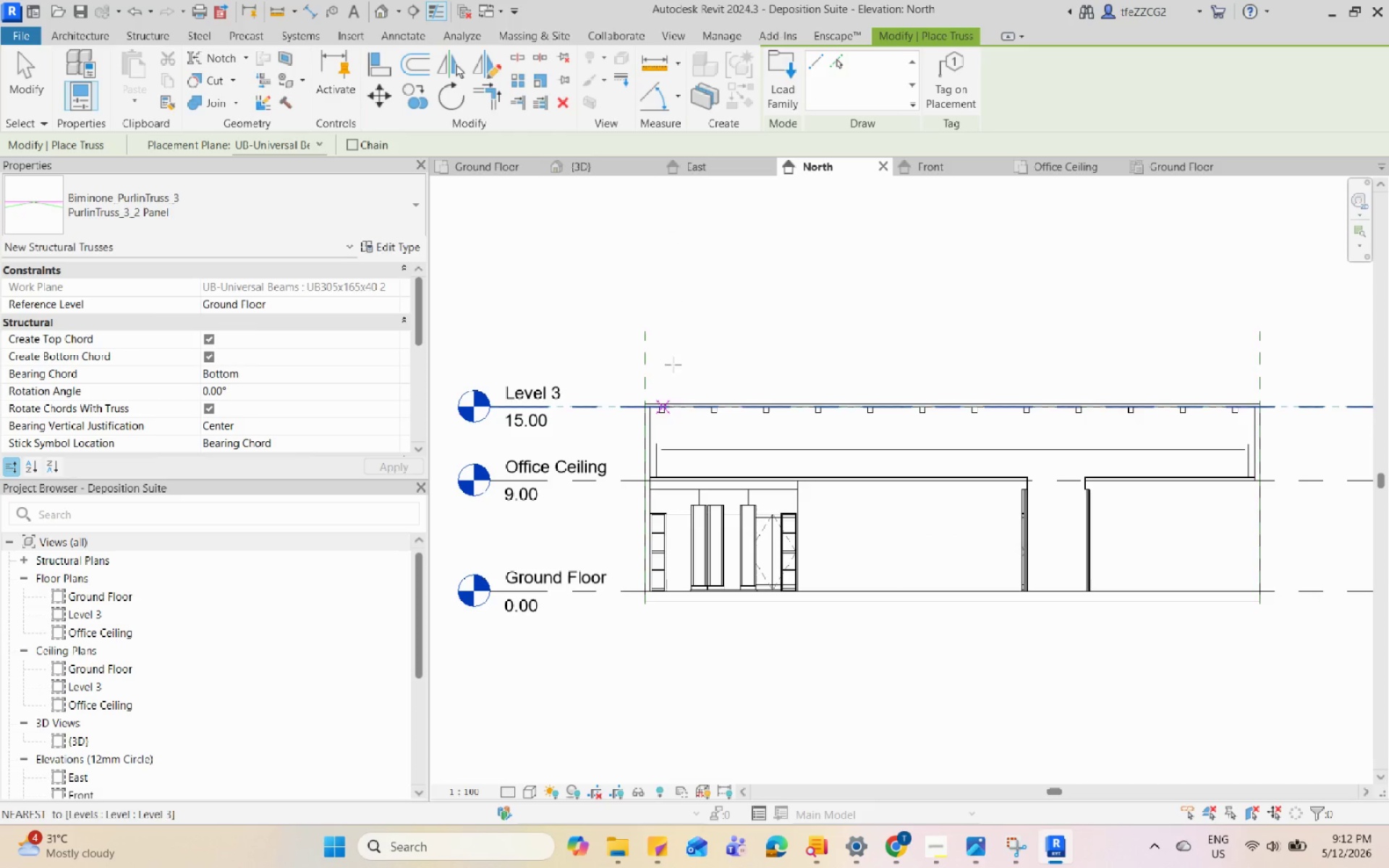 
left_click([931, 169])
 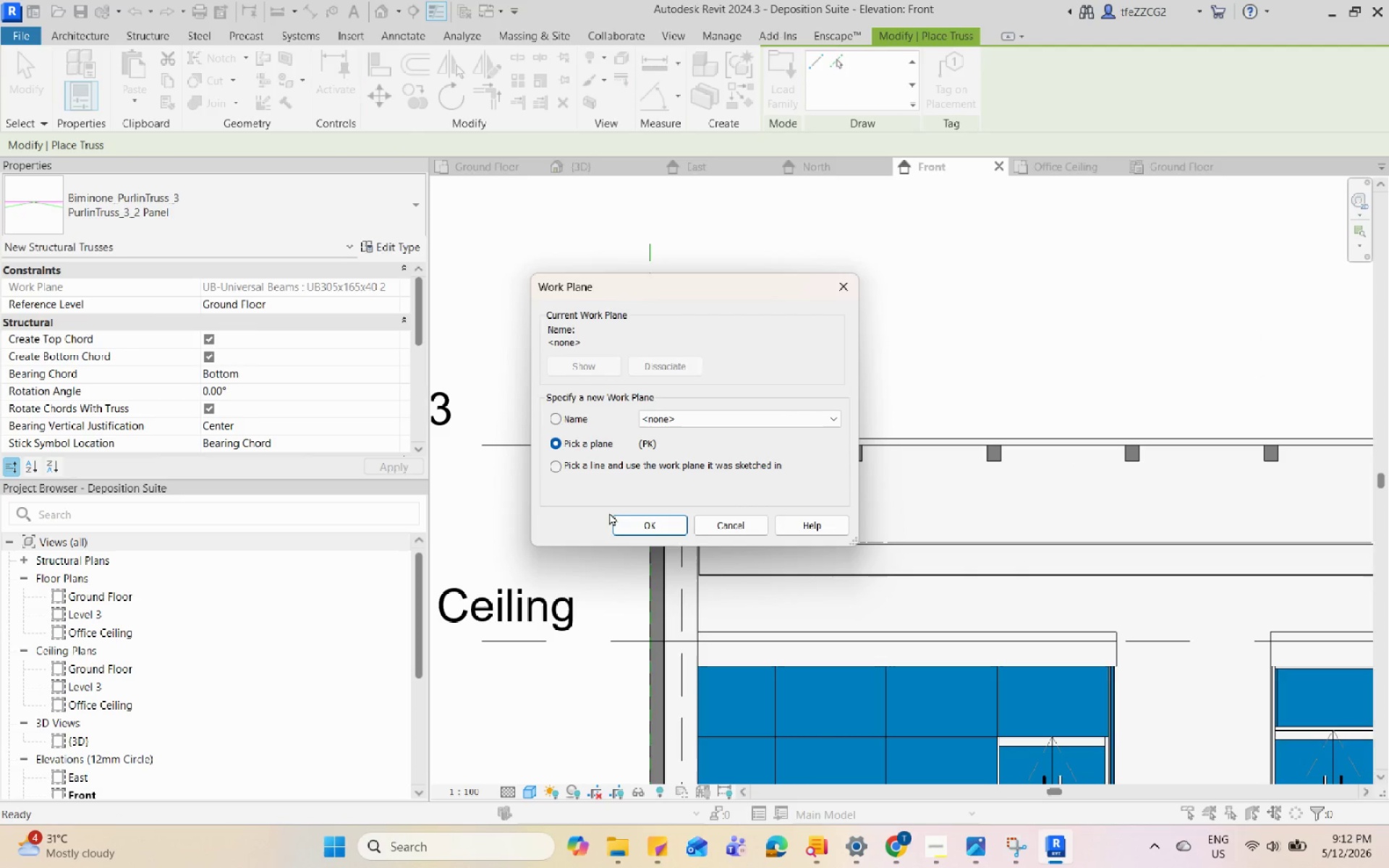 
left_click([637, 519])
 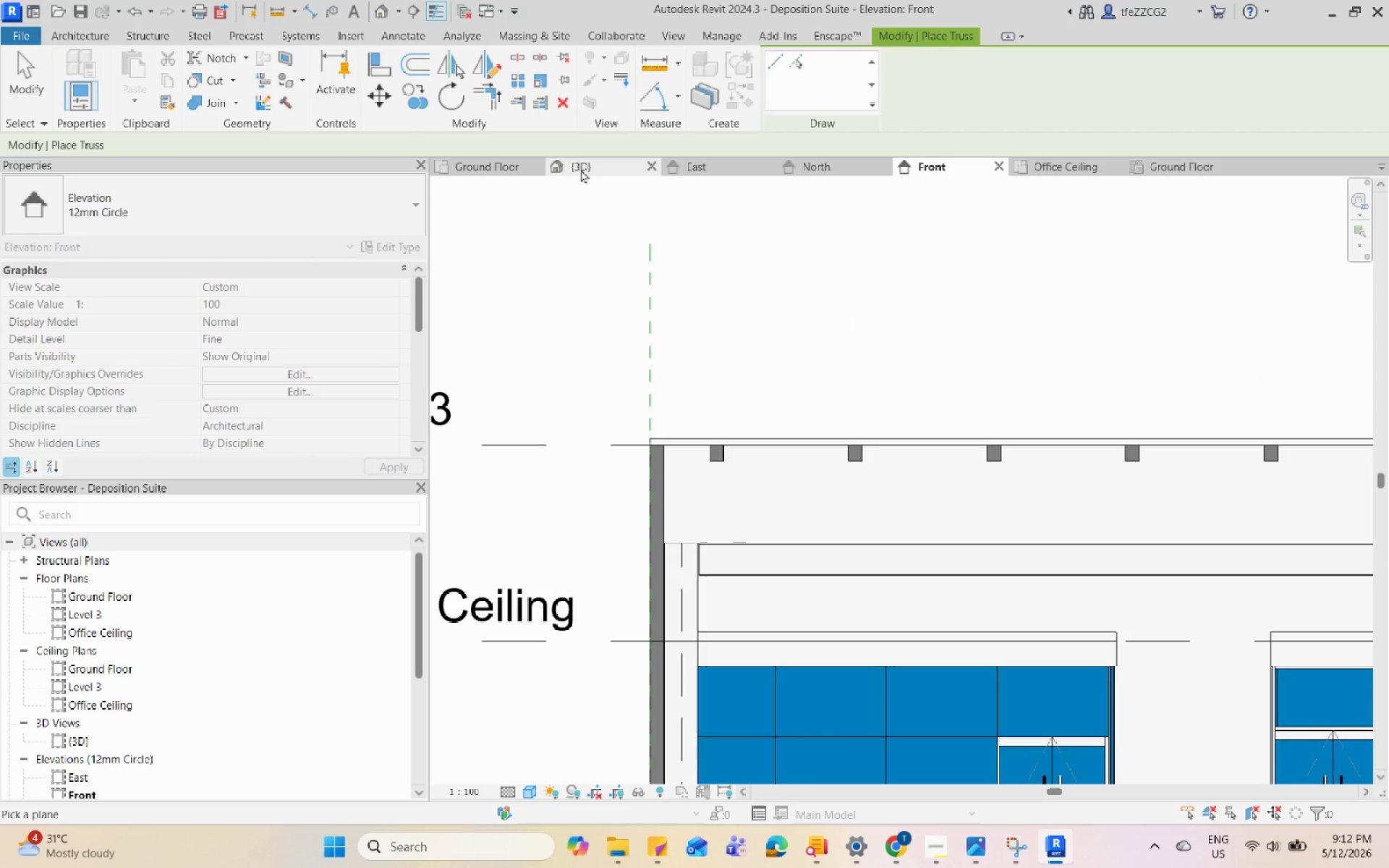 
scroll: coordinate [675, 532], scroll_direction: up, amount: 11.0
 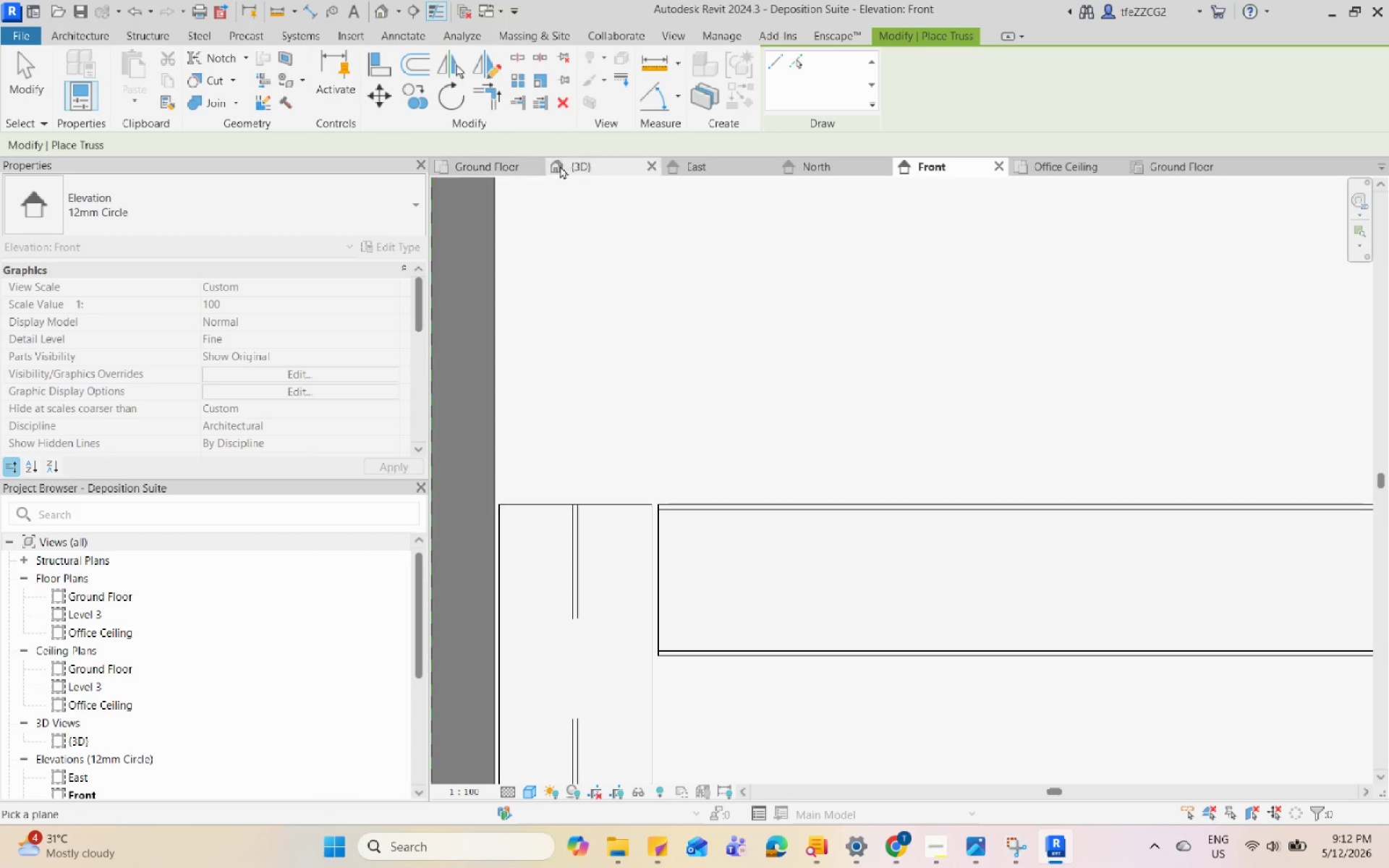 
left_click([596, 167])
 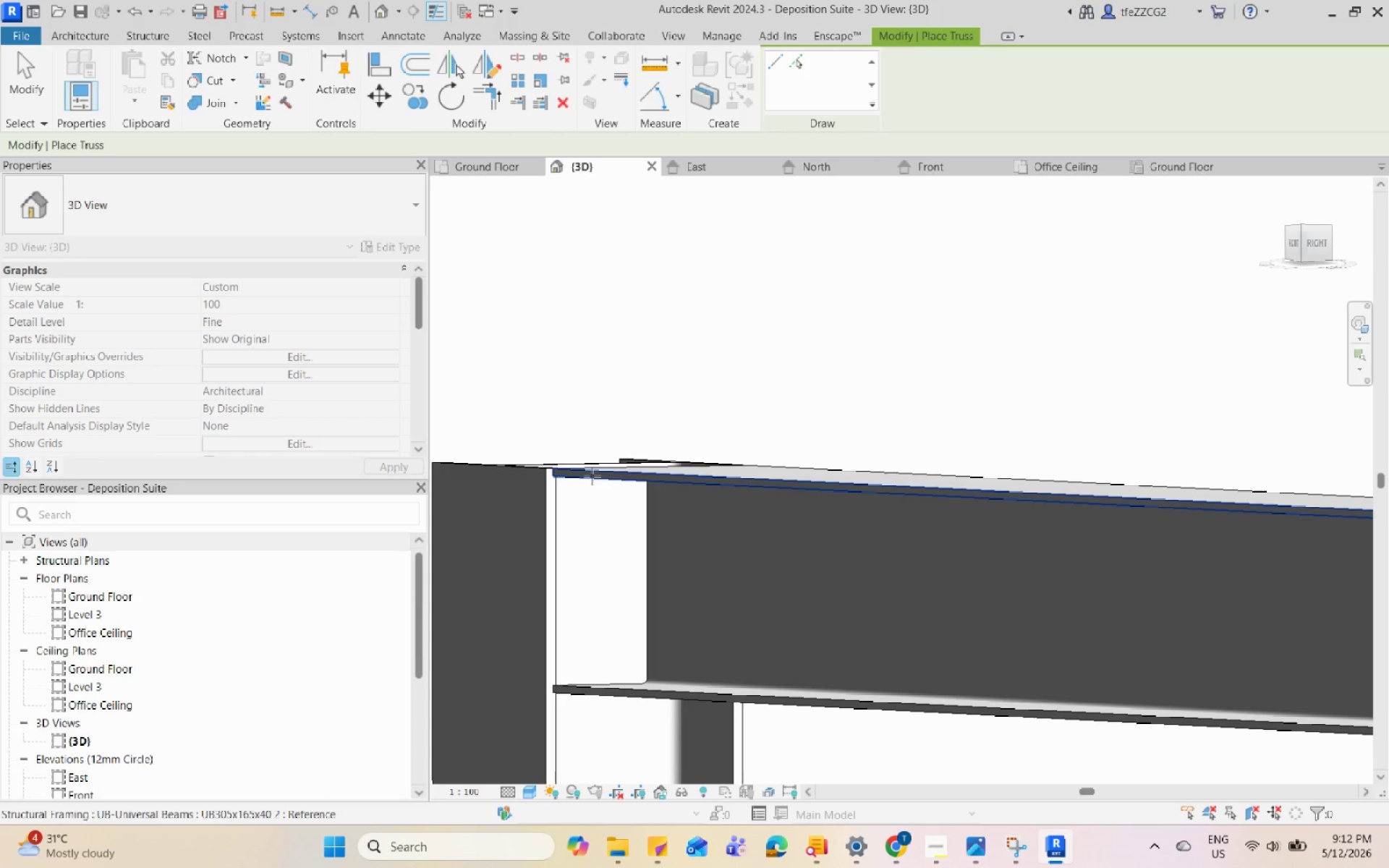 
left_click([592, 477])
 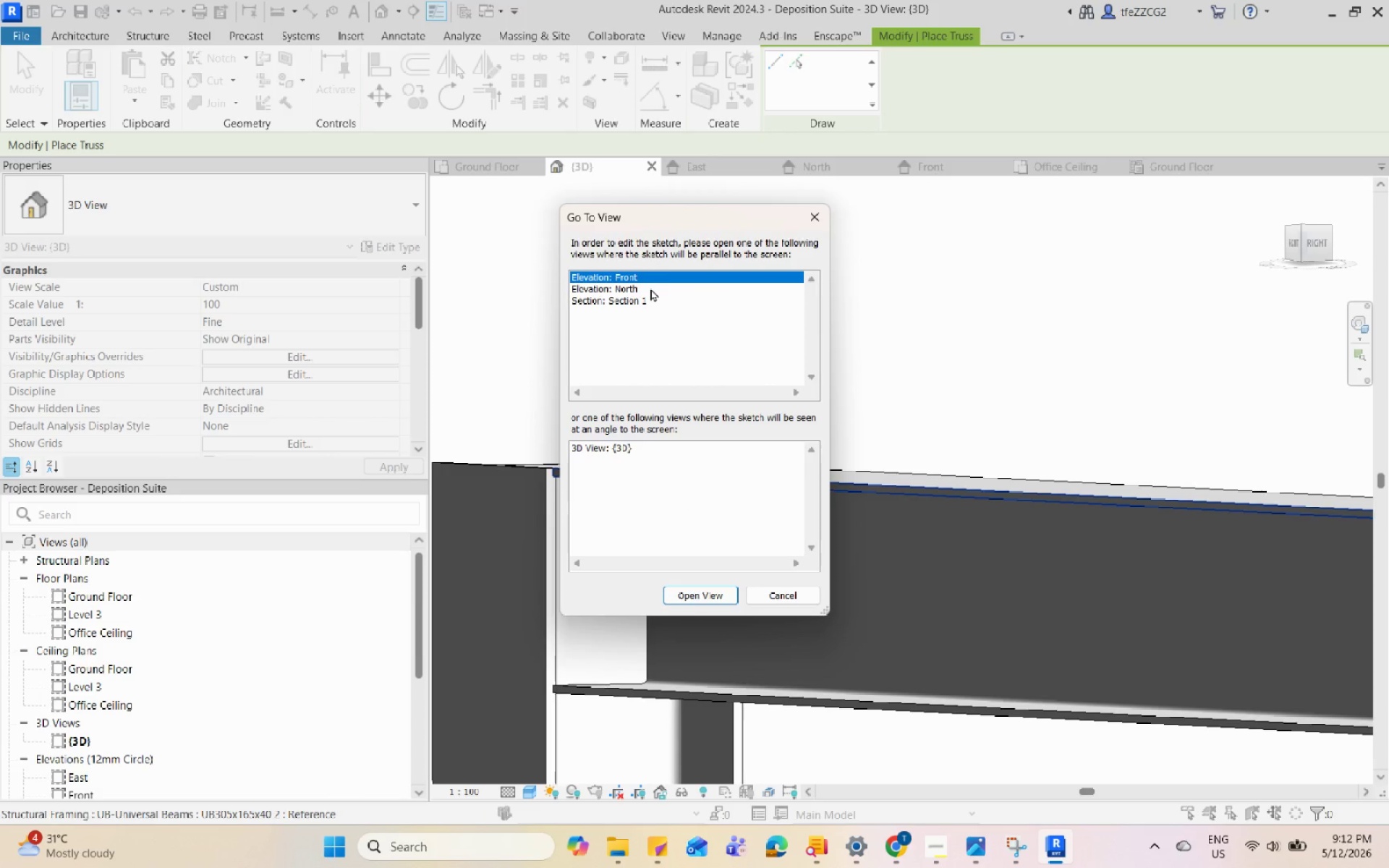 
left_click([715, 588])
 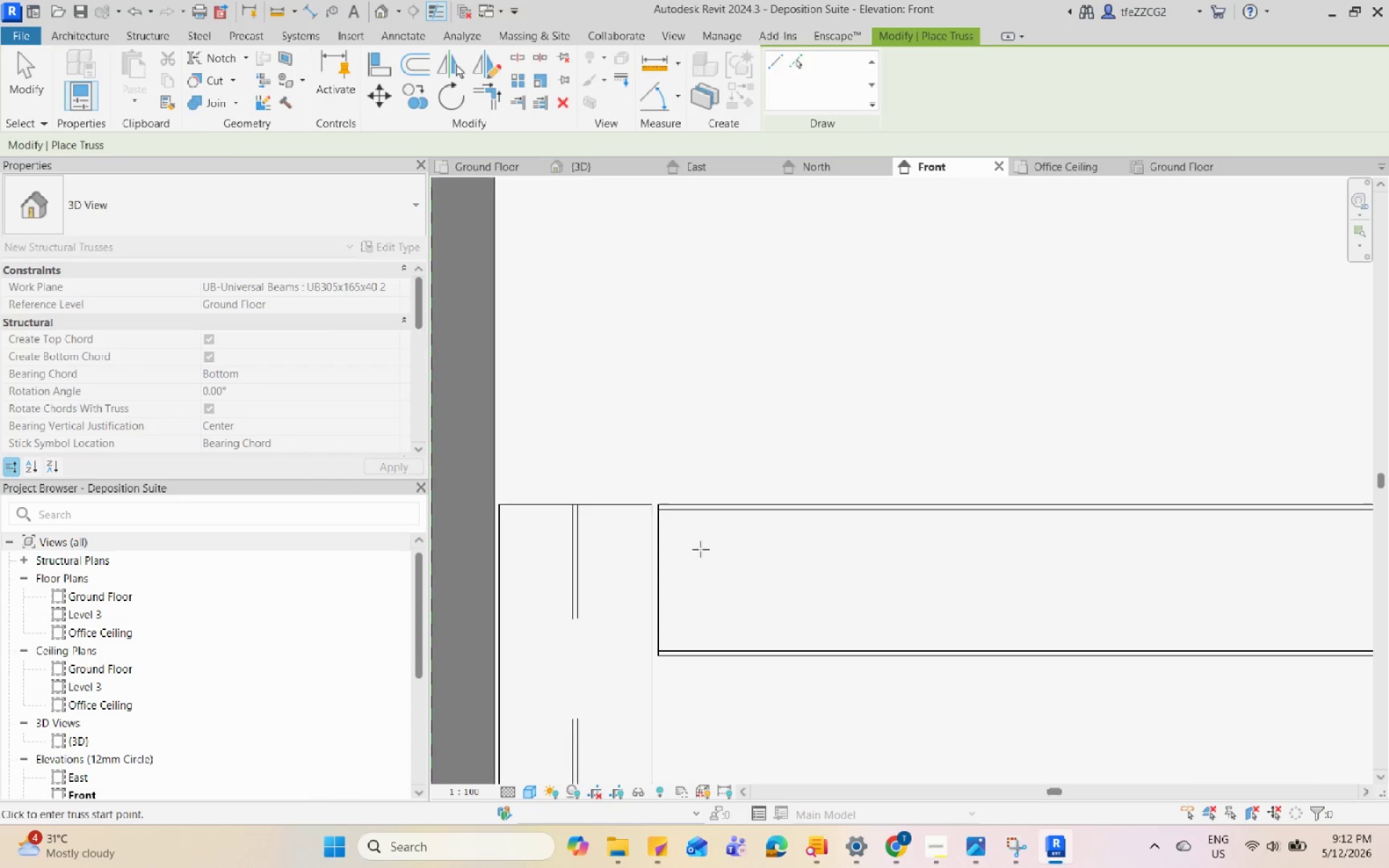 
scroll: coordinate [660, 498], scroll_direction: down, amount: 2.0
 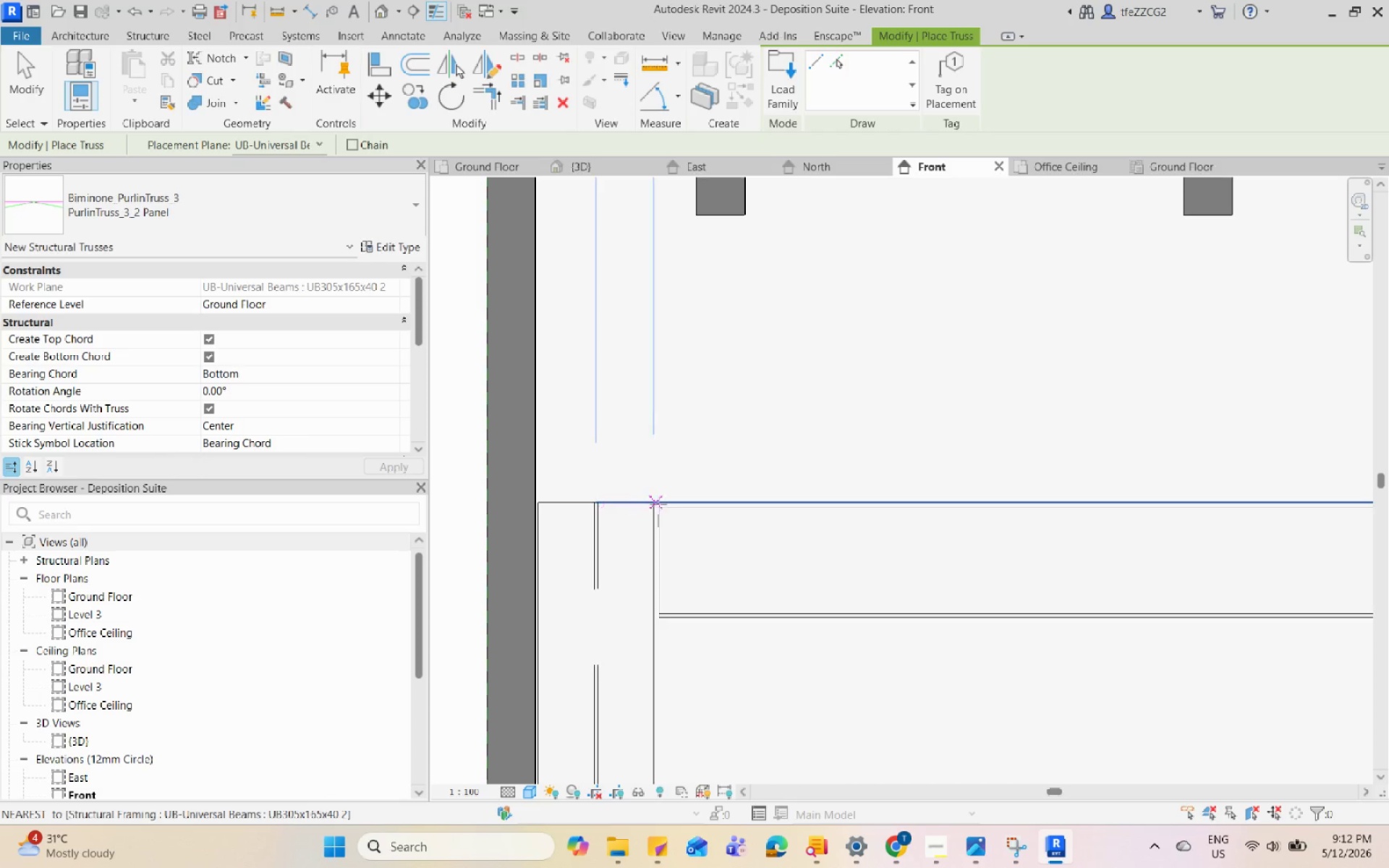 
left_click([659, 503])
 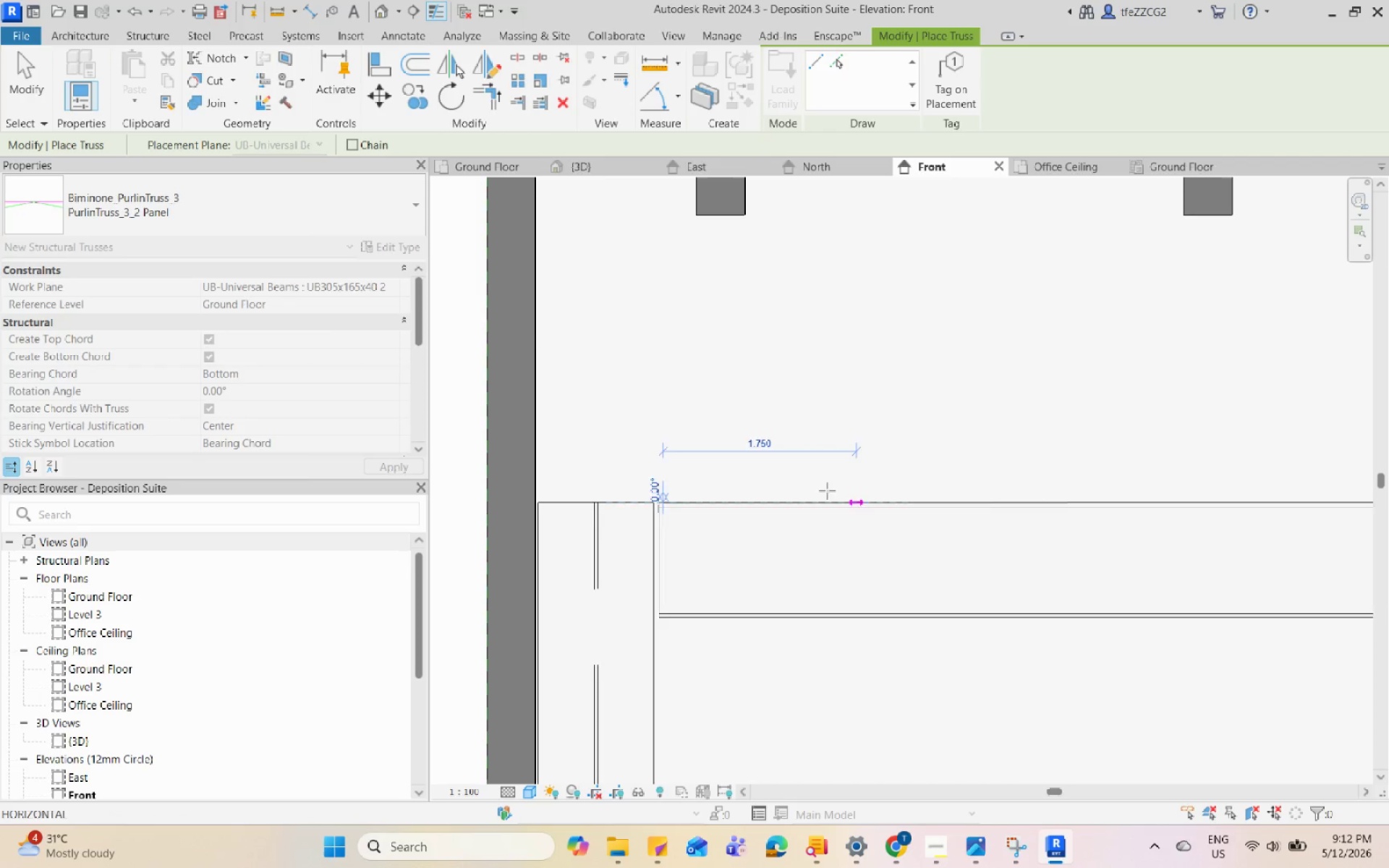 
scroll: coordinate [1241, 472], scroll_direction: down, amount: 6.0
 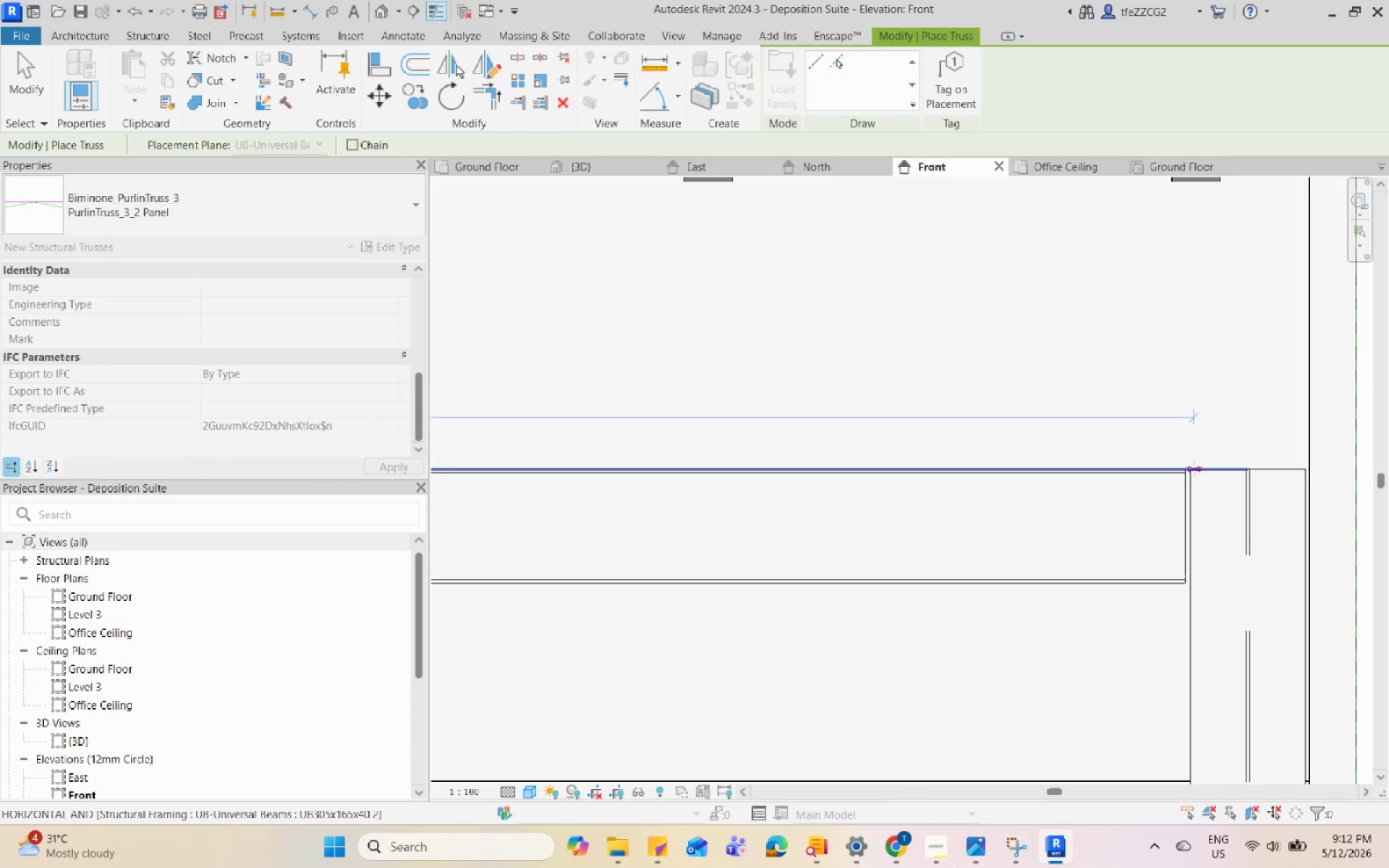 
left_click([1192, 467])
 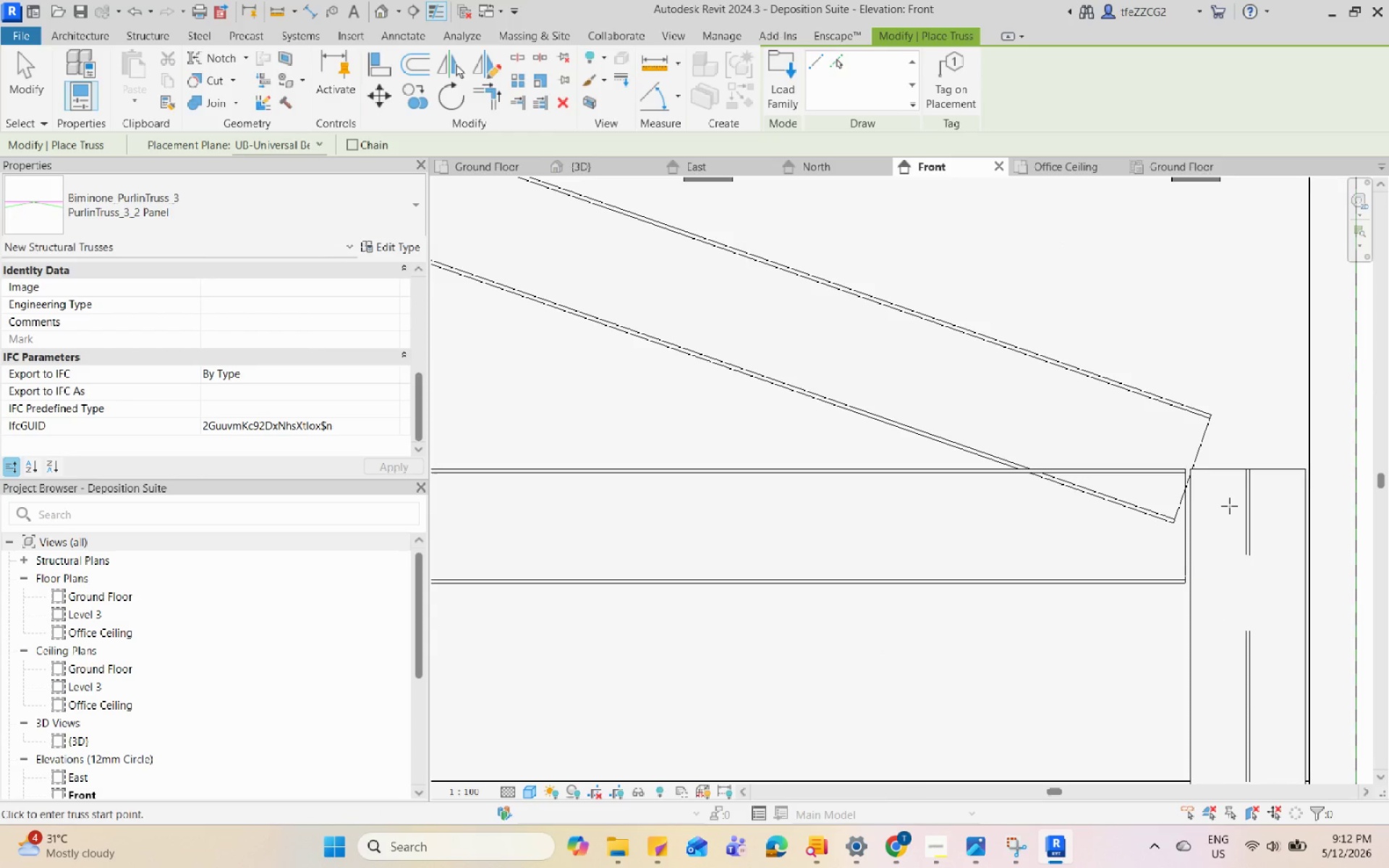 
key(Escape)
 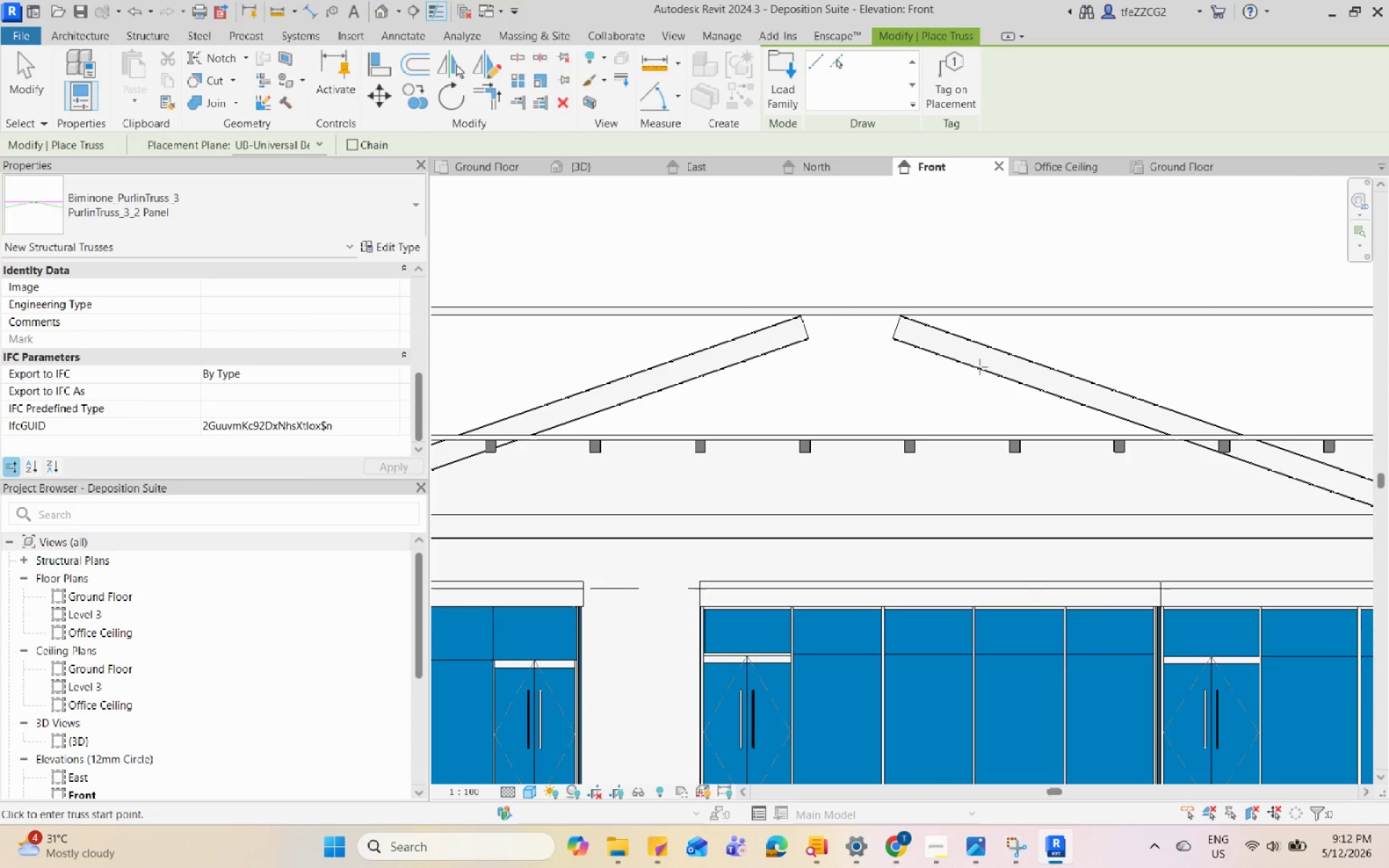 
key(Escape)
 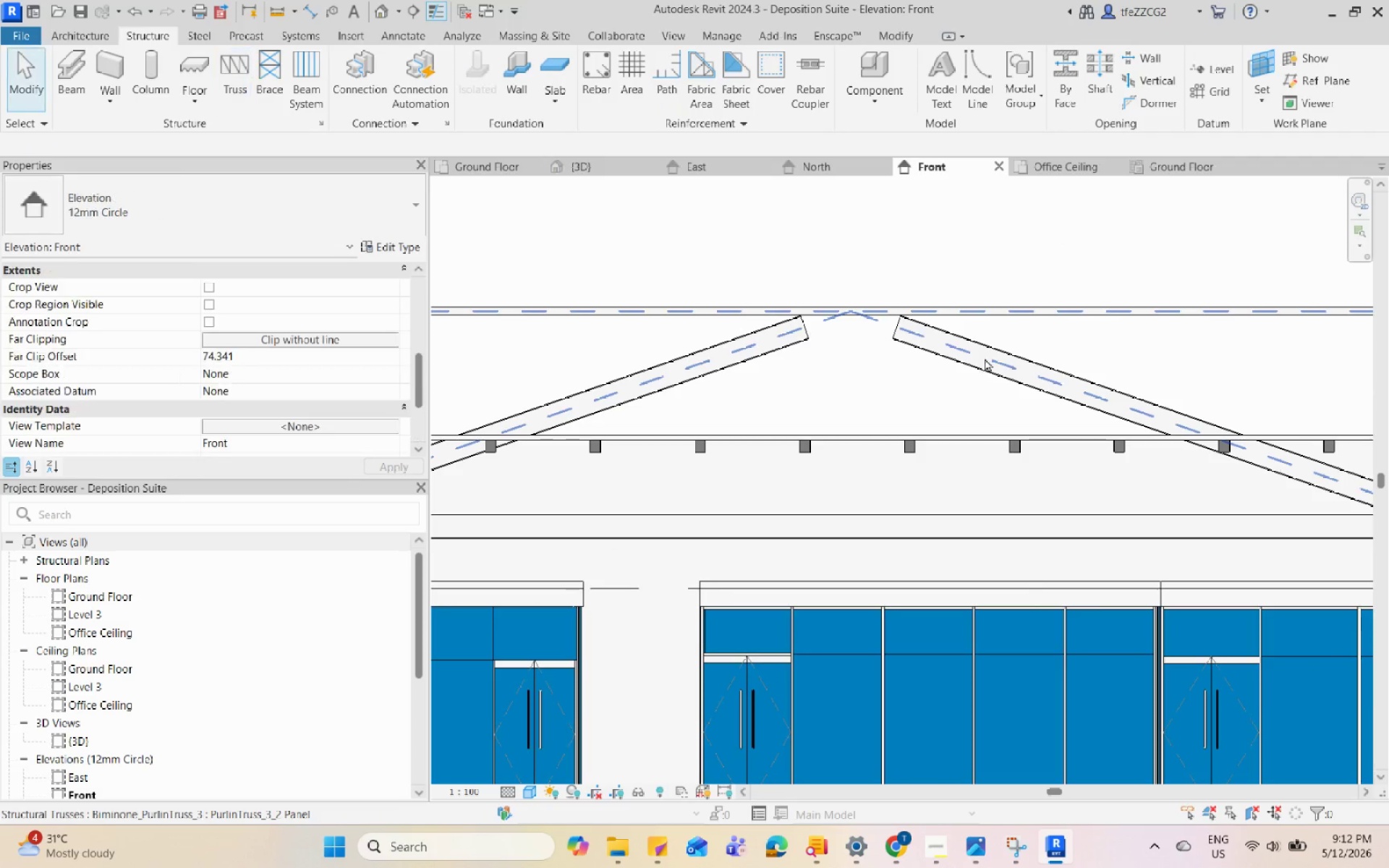 
scroll: coordinate [962, 429], scroll_direction: down, amount: 11.0
 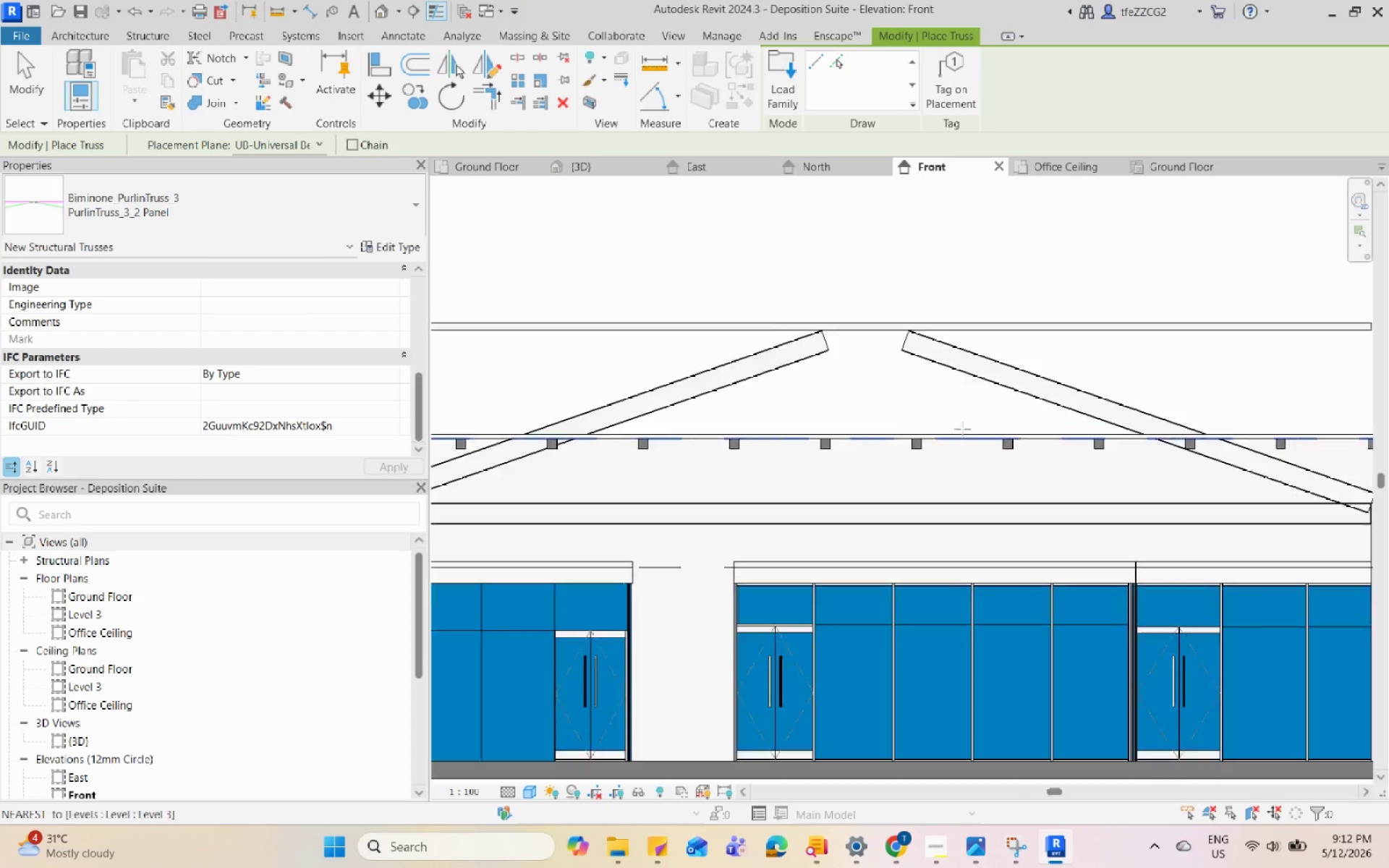 
left_click([985, 358])
 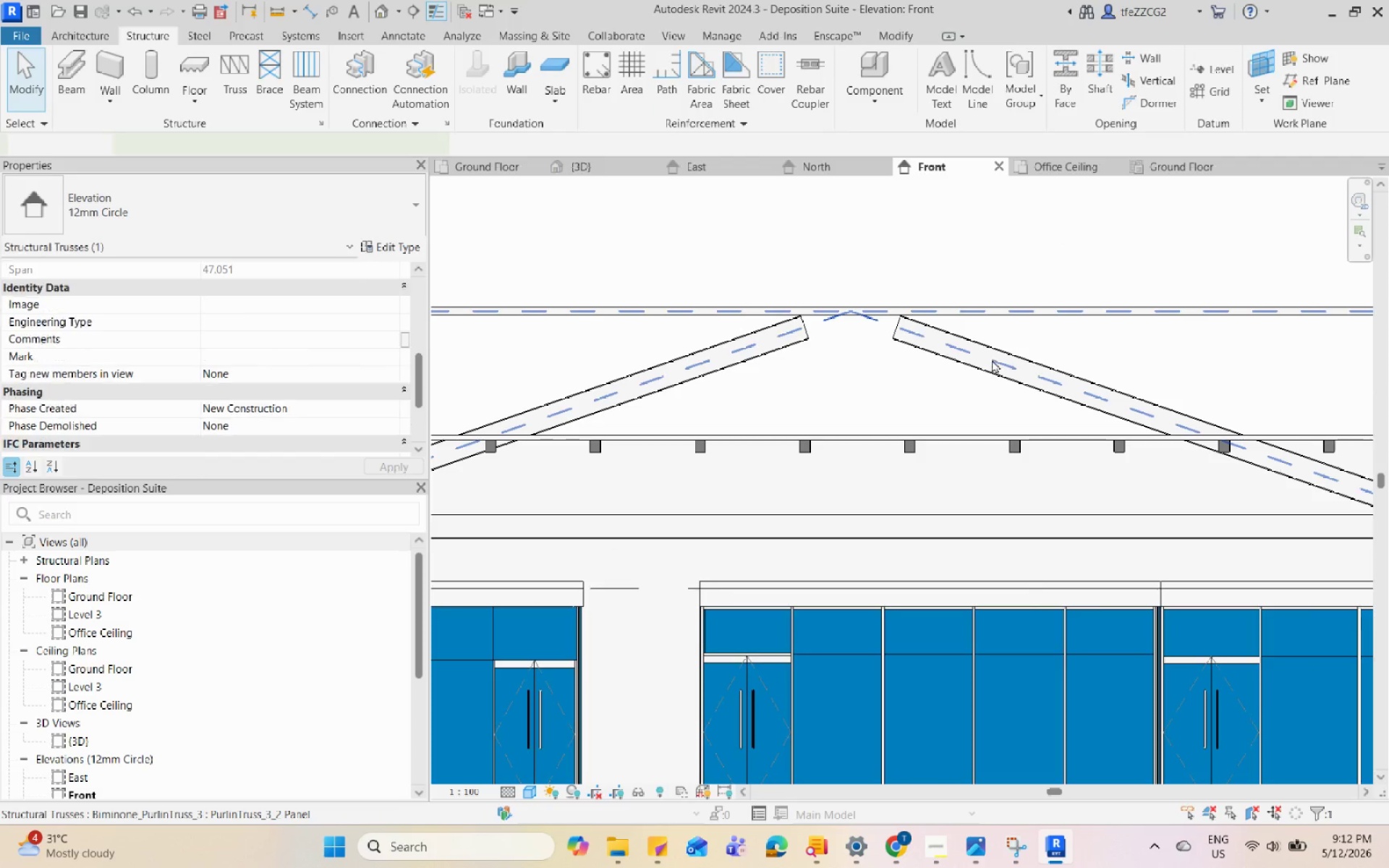 
scroll: coordinate [1035, 384], scroll_direction: down, amount: 4.0
 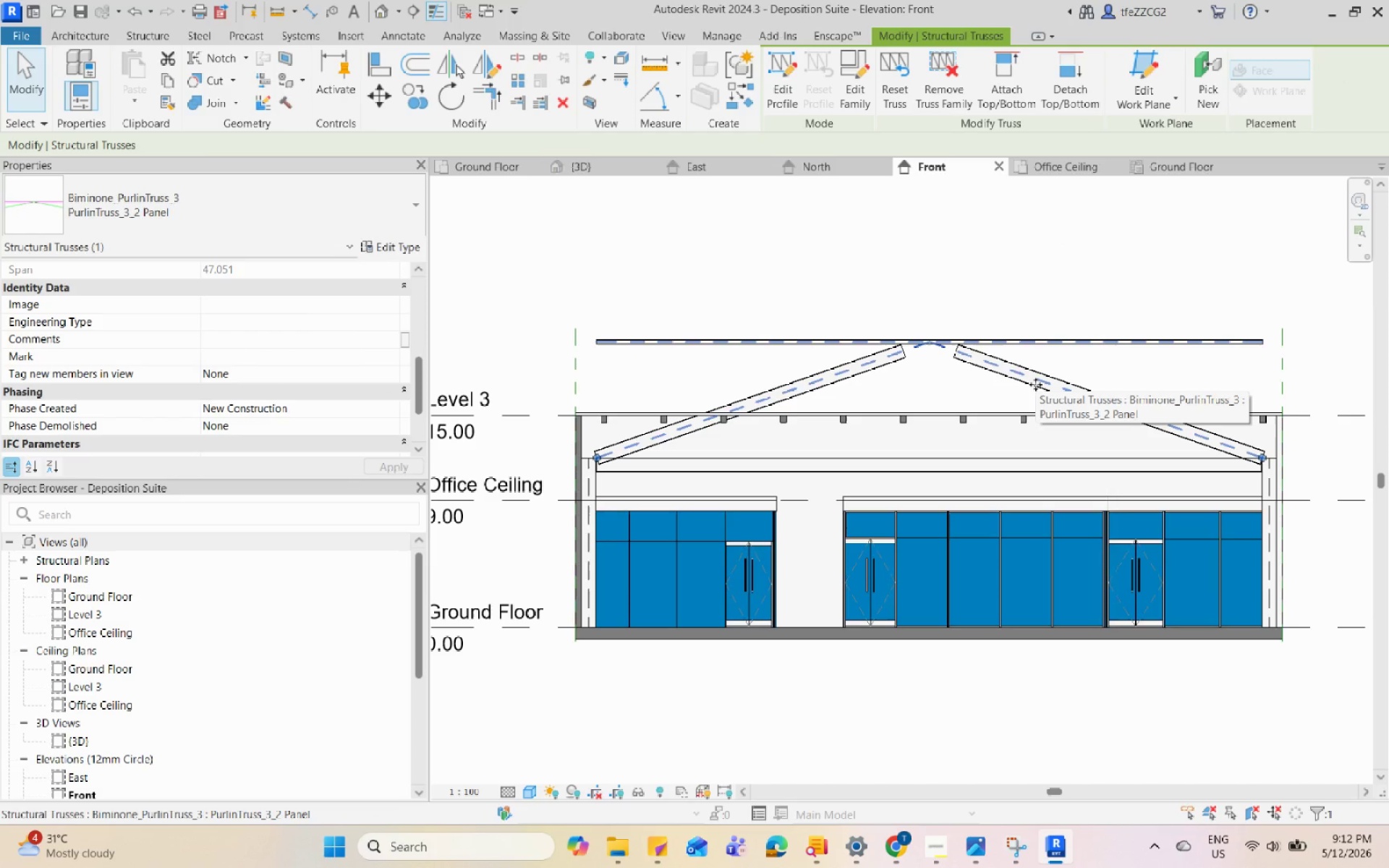 
scroll: coordinate [1035, 384], scroll_direction: up, amount: 5.0
 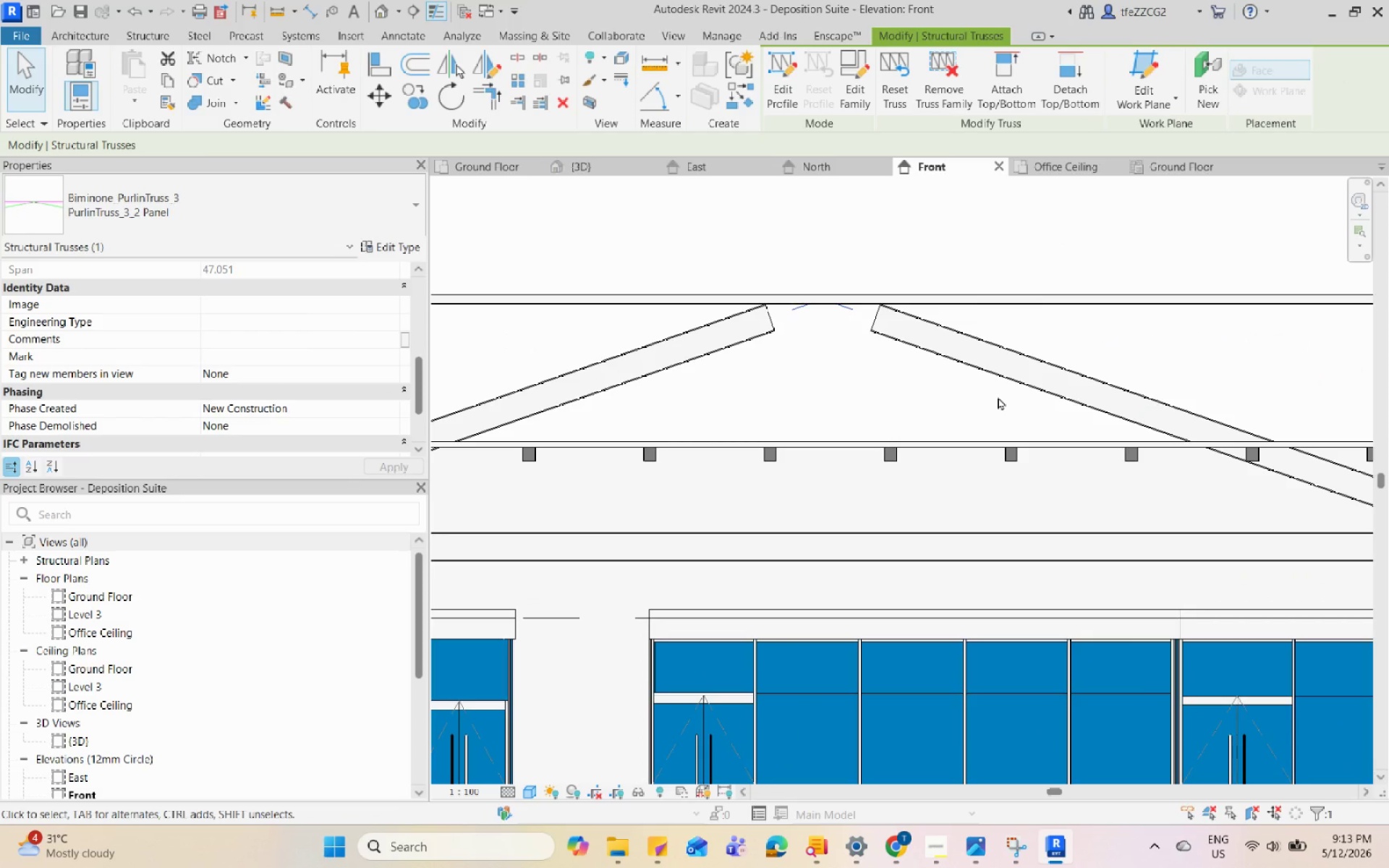 
scroll: coordinate [998, 396], scroll_direction: down, amount: 2.0
 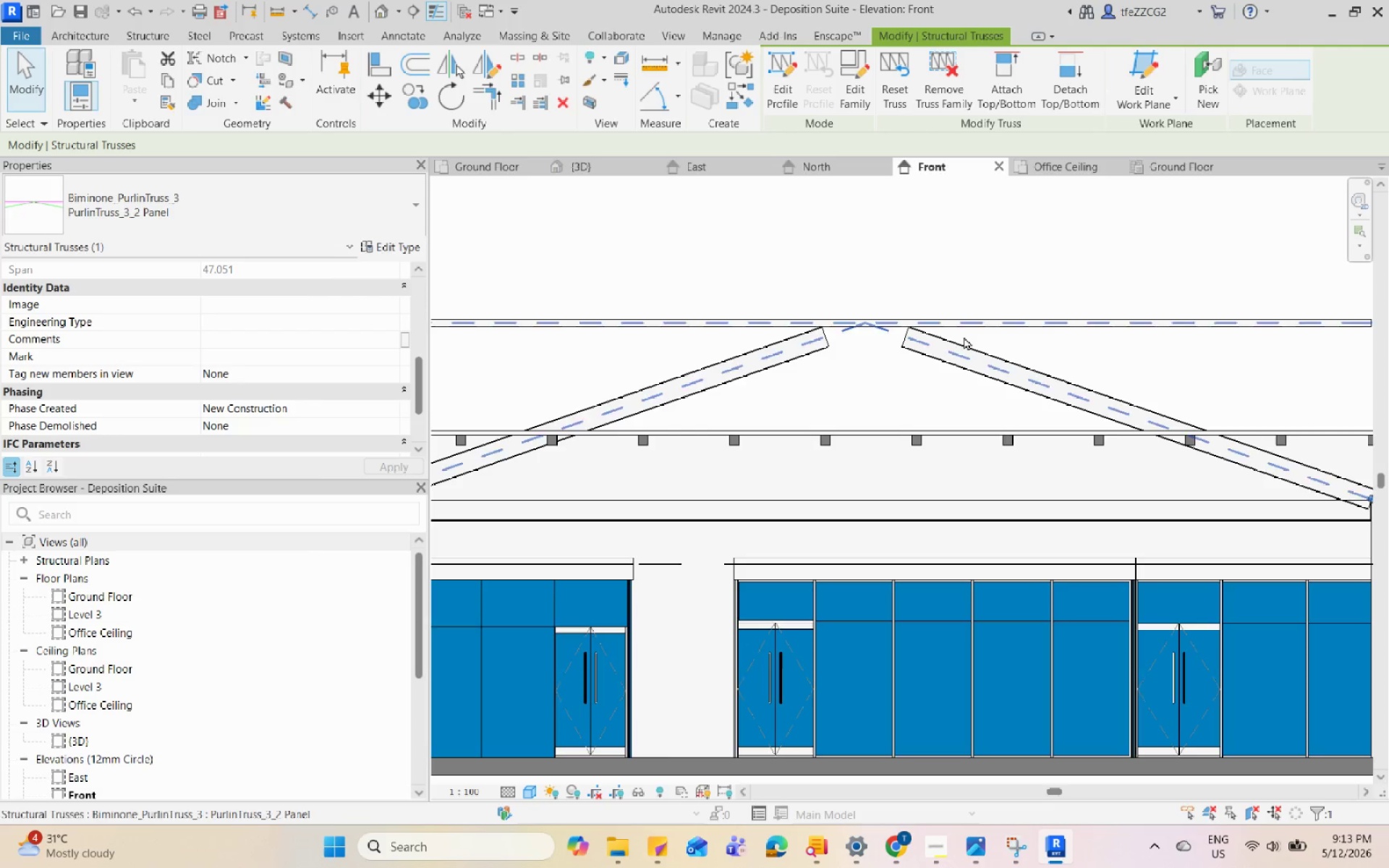 
mouse_move([873, 114])
 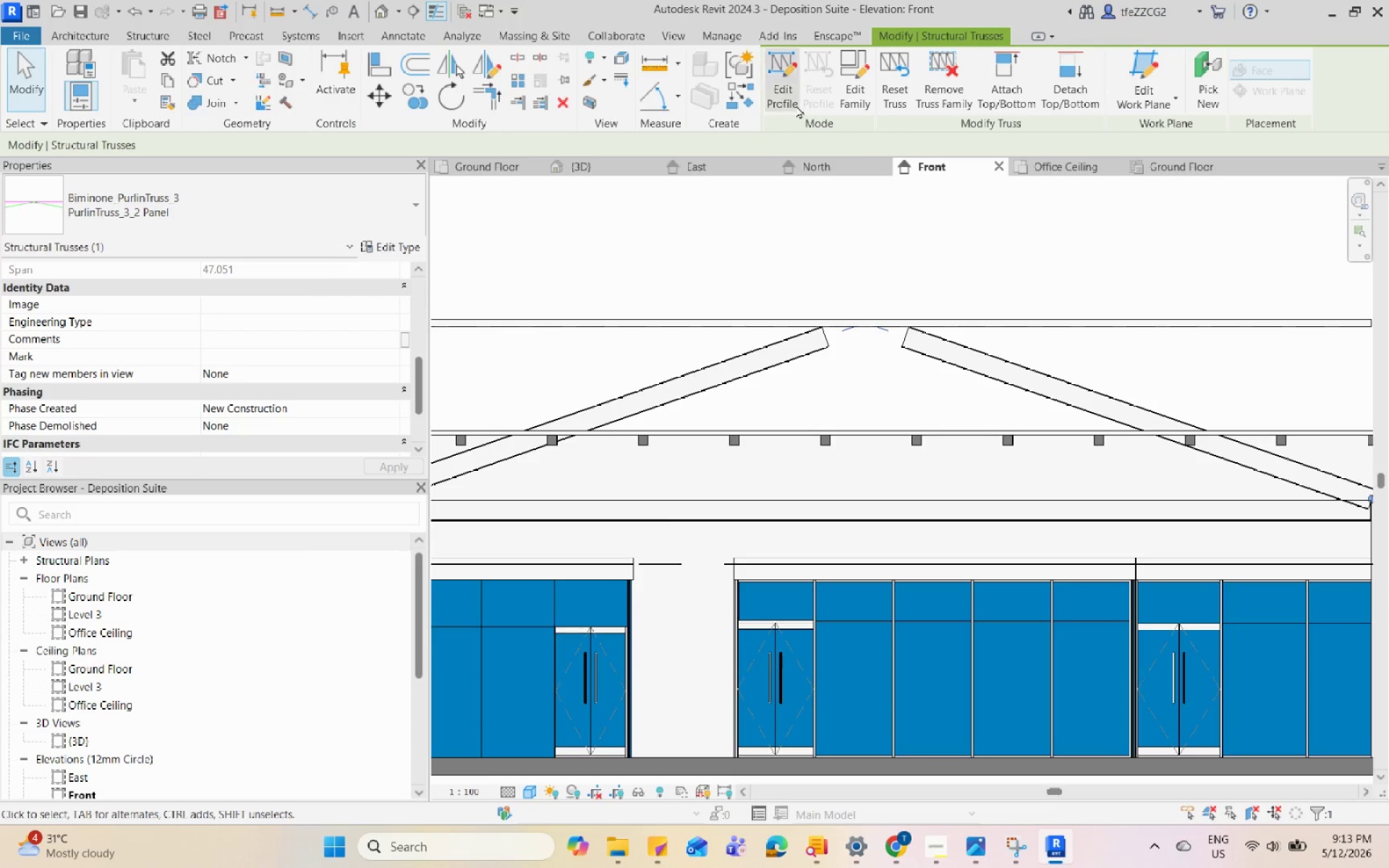 
left_click([790, 100])
 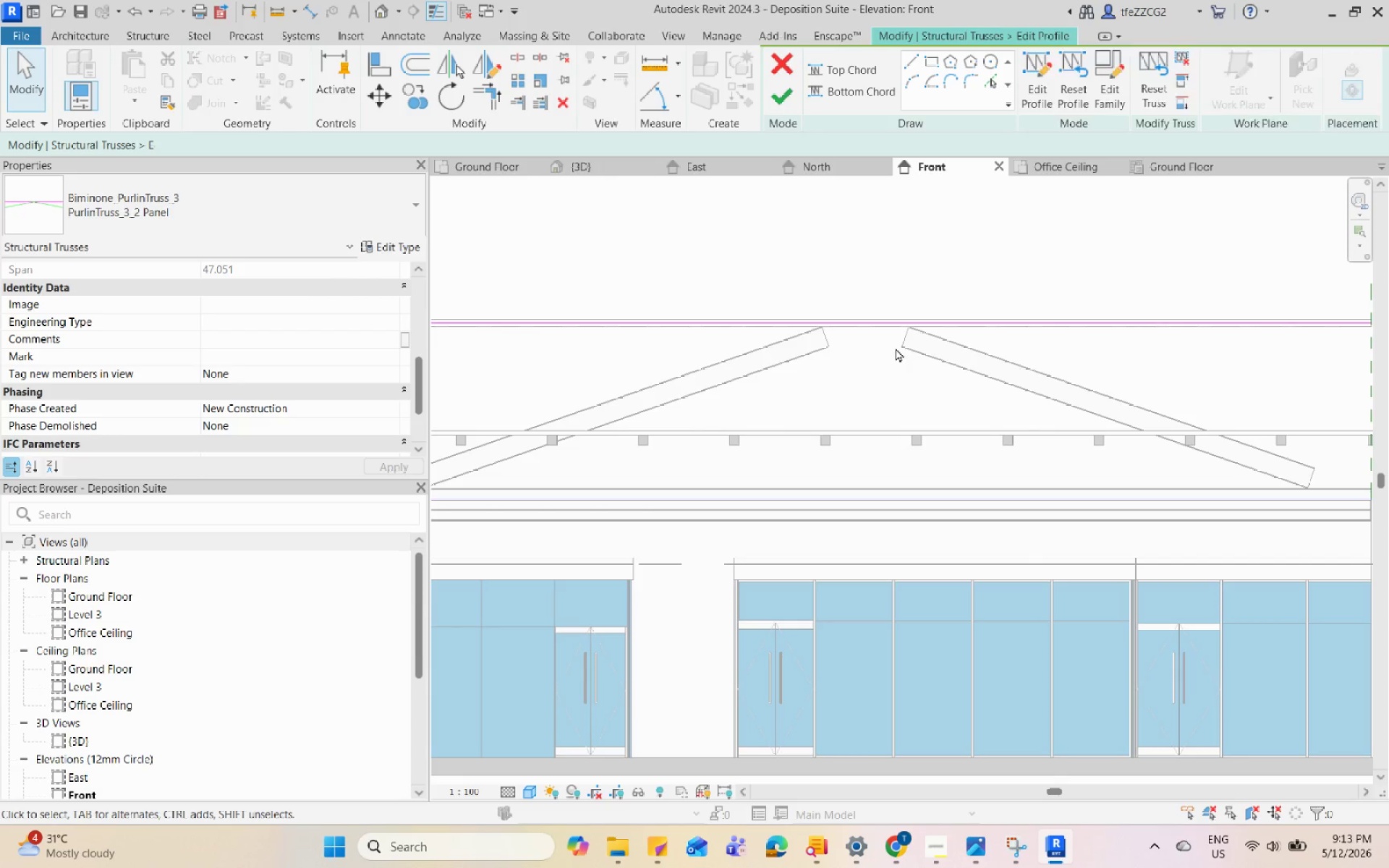 
scroll: coordinate [921, 368], scroll_direction: down, amount: 5.0
 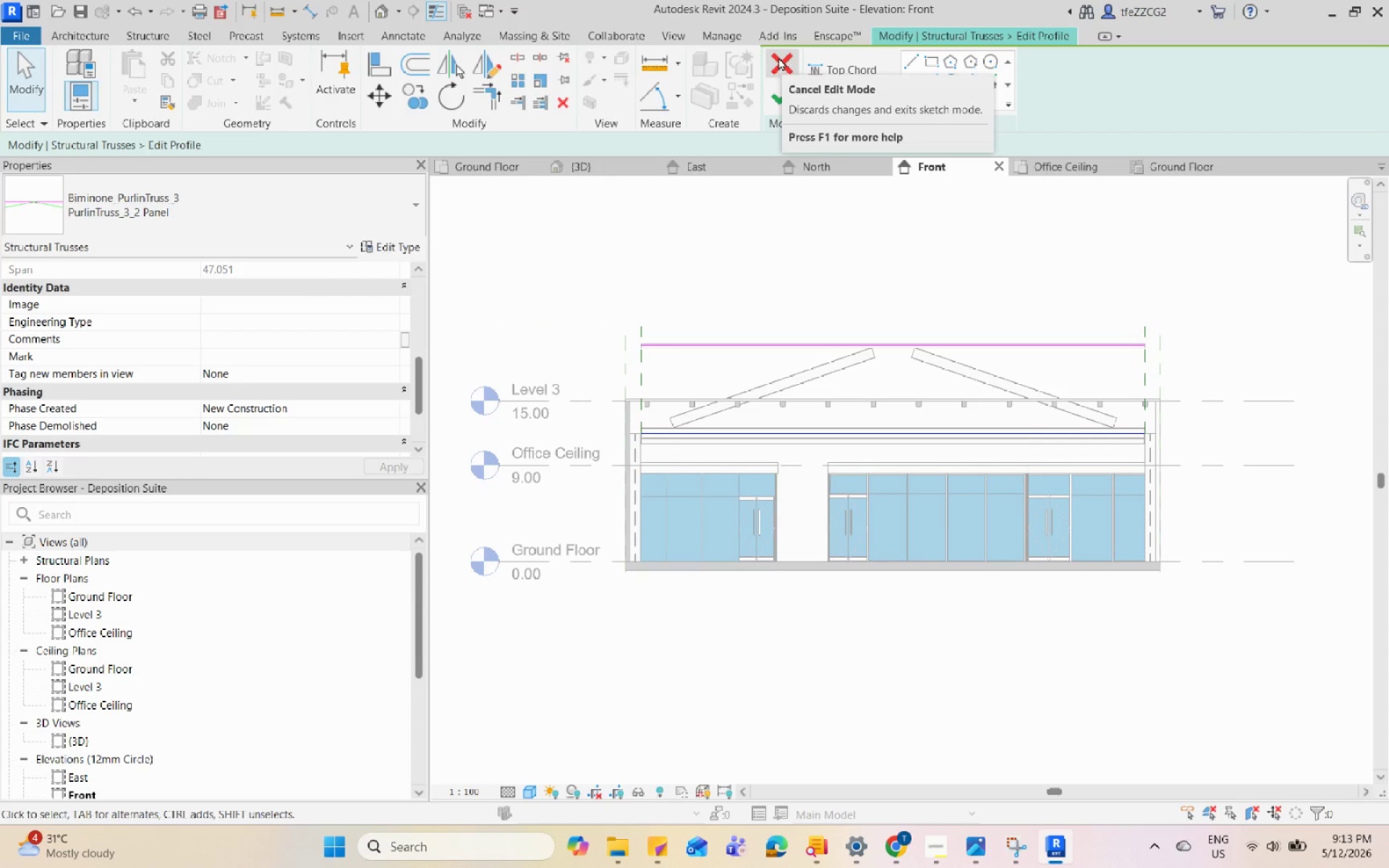 
left_click([833, 72])
 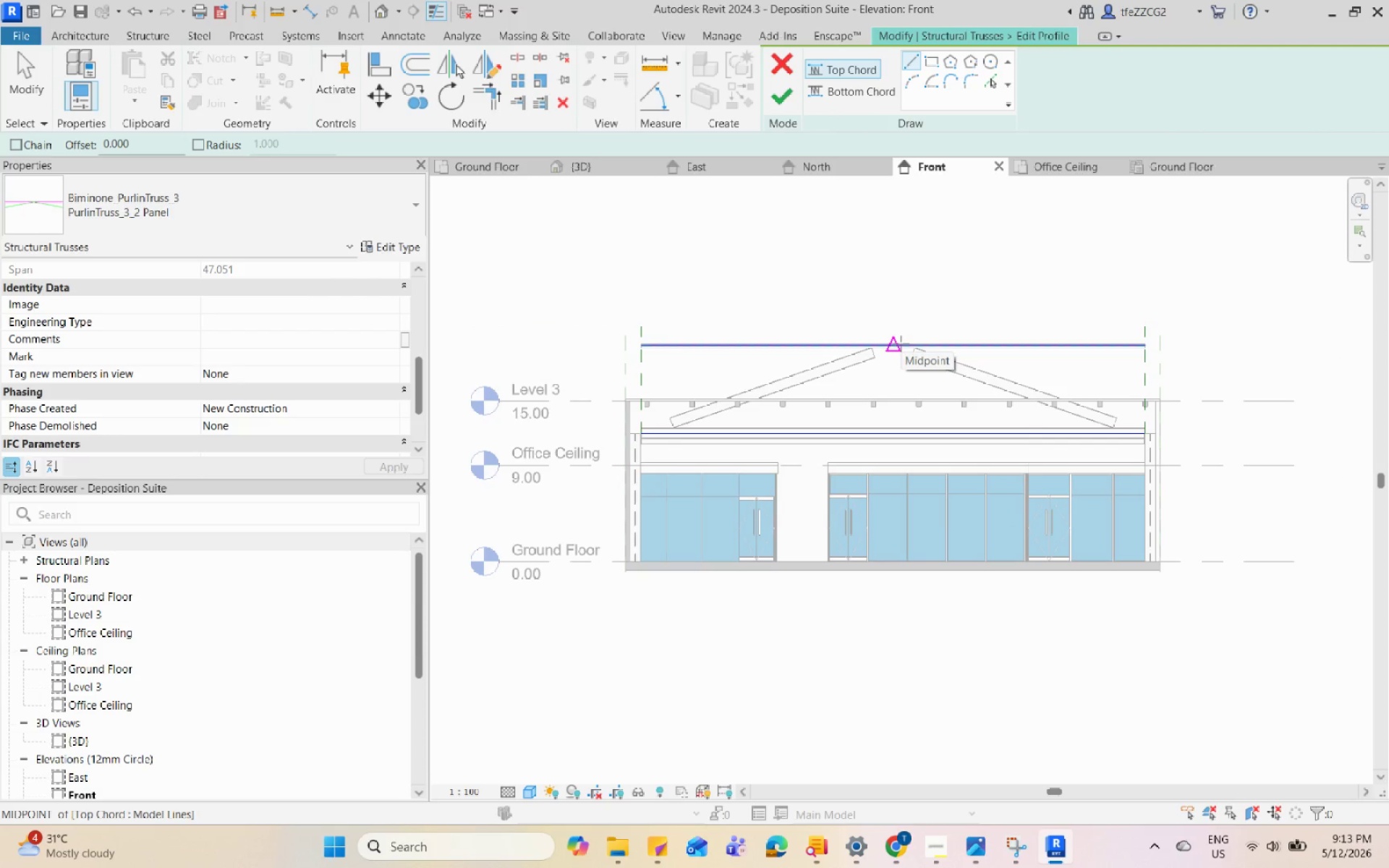 
scroll: coordinate [936, 350], scroll_direction: up, amount: 6.0
 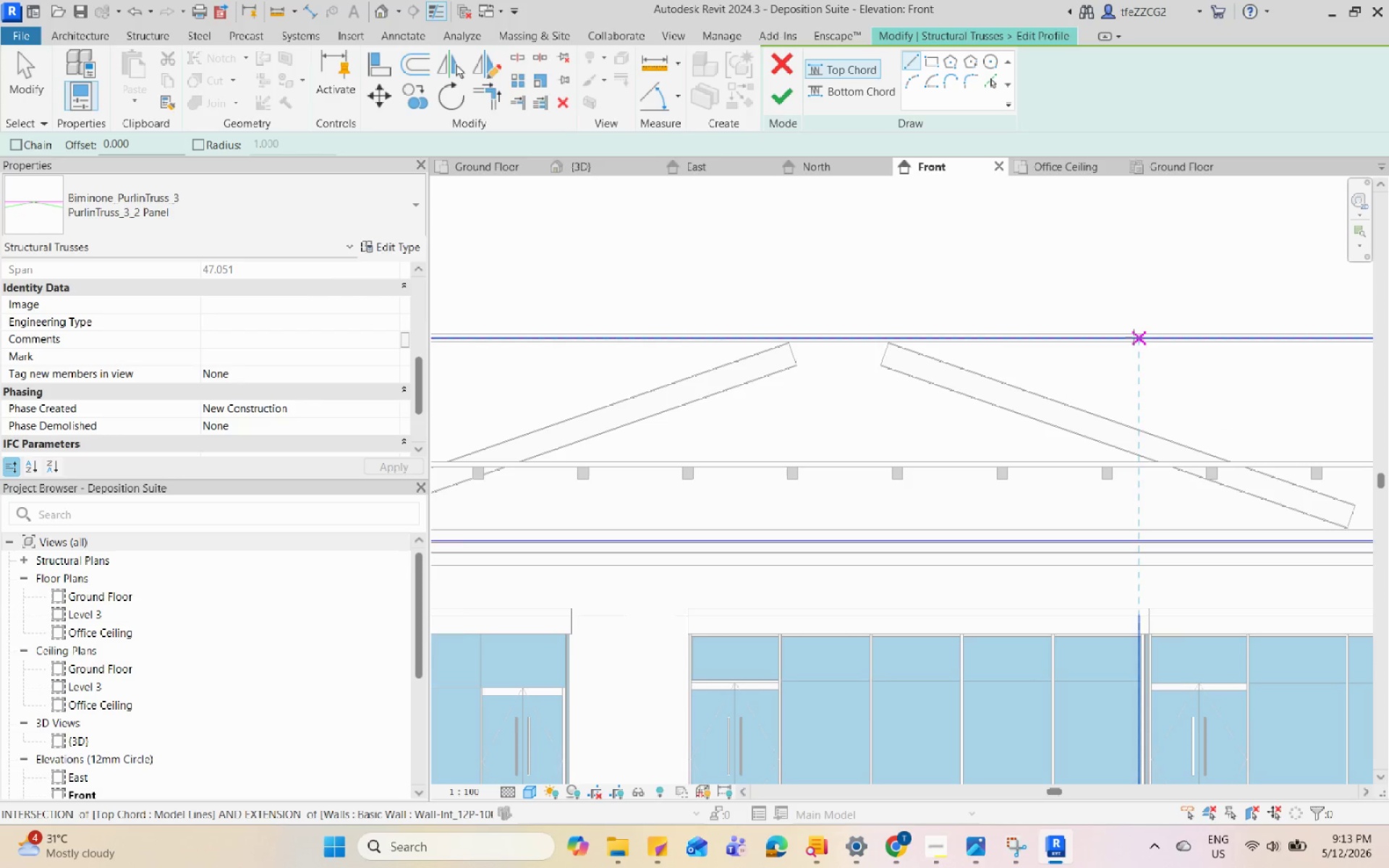 
key(Escape)
 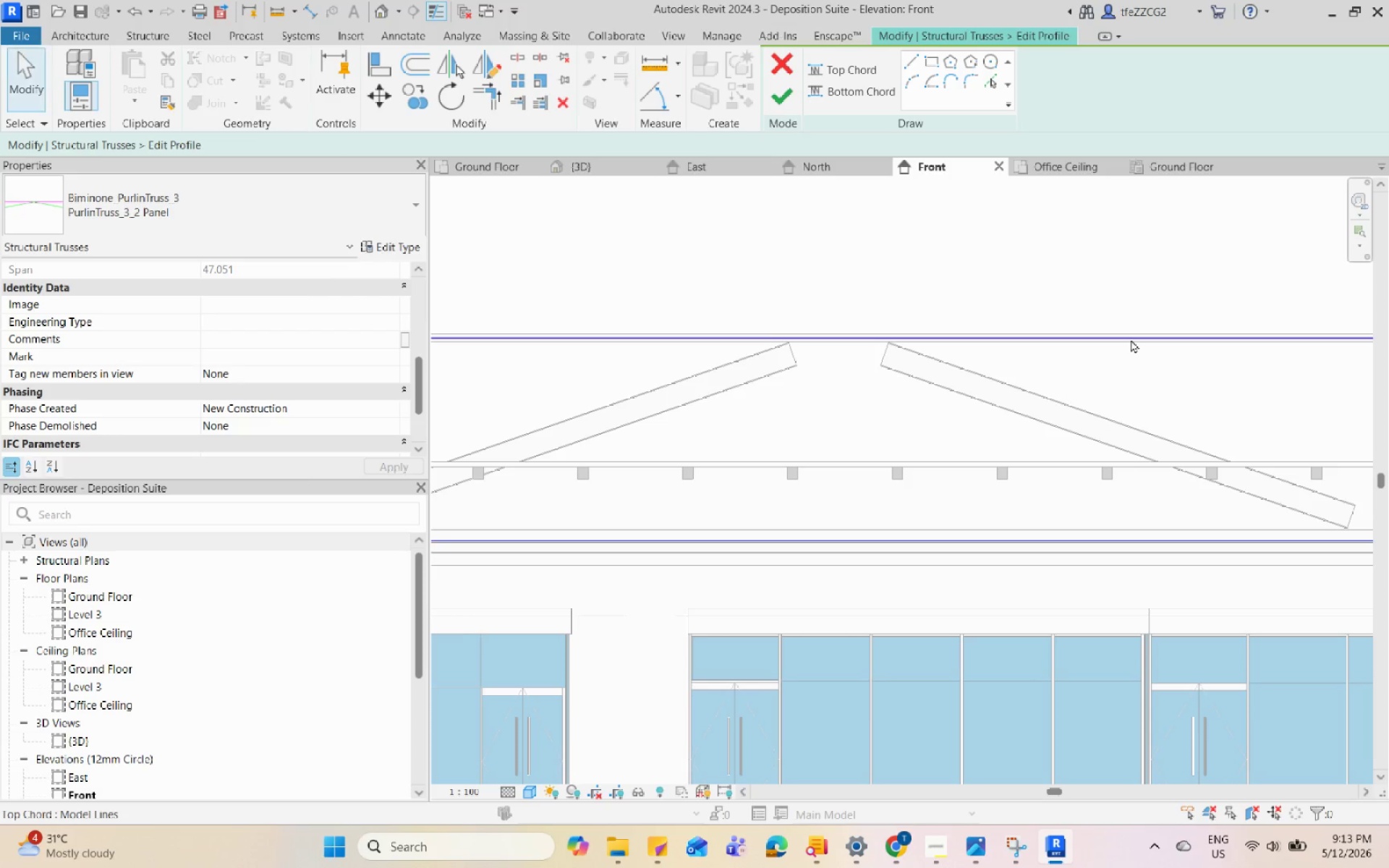 
left_click([1131, 339])
 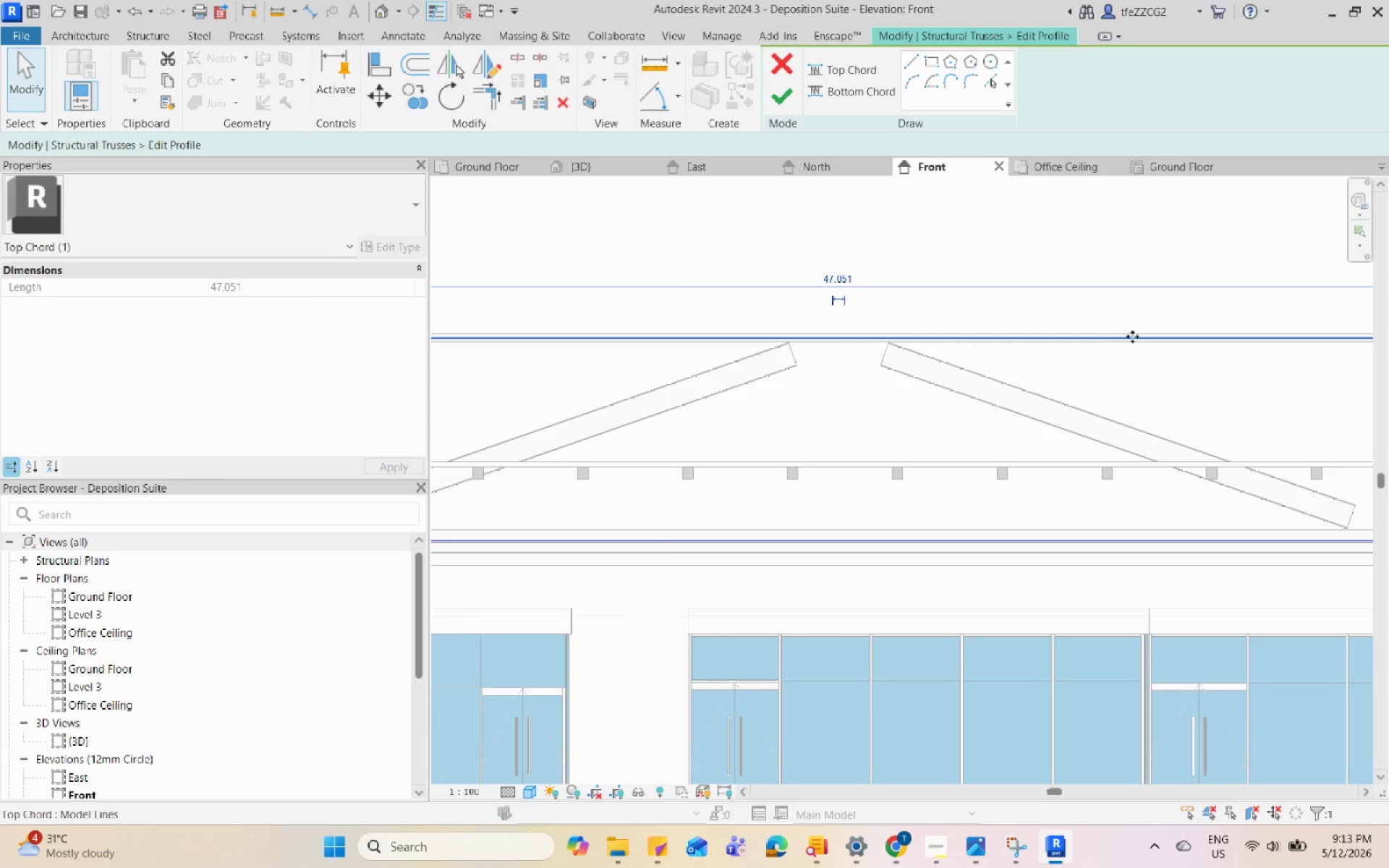 
left_click_drag(start_coordinate=[1132, 336], to_coordinate=[1142, 477])
 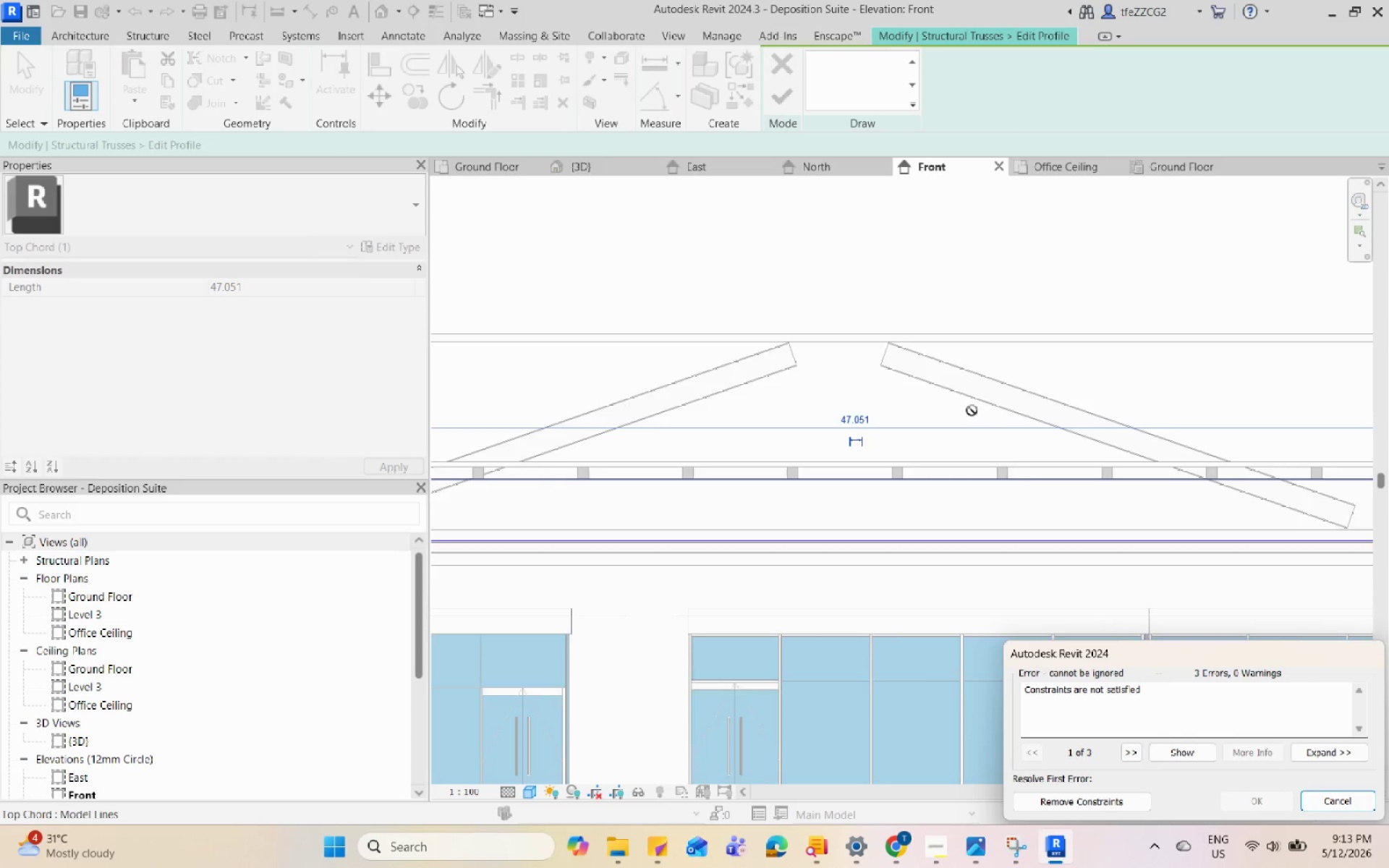 
scroll: coordinate [971, 415], scroll_direction: down, amount: 5.0
 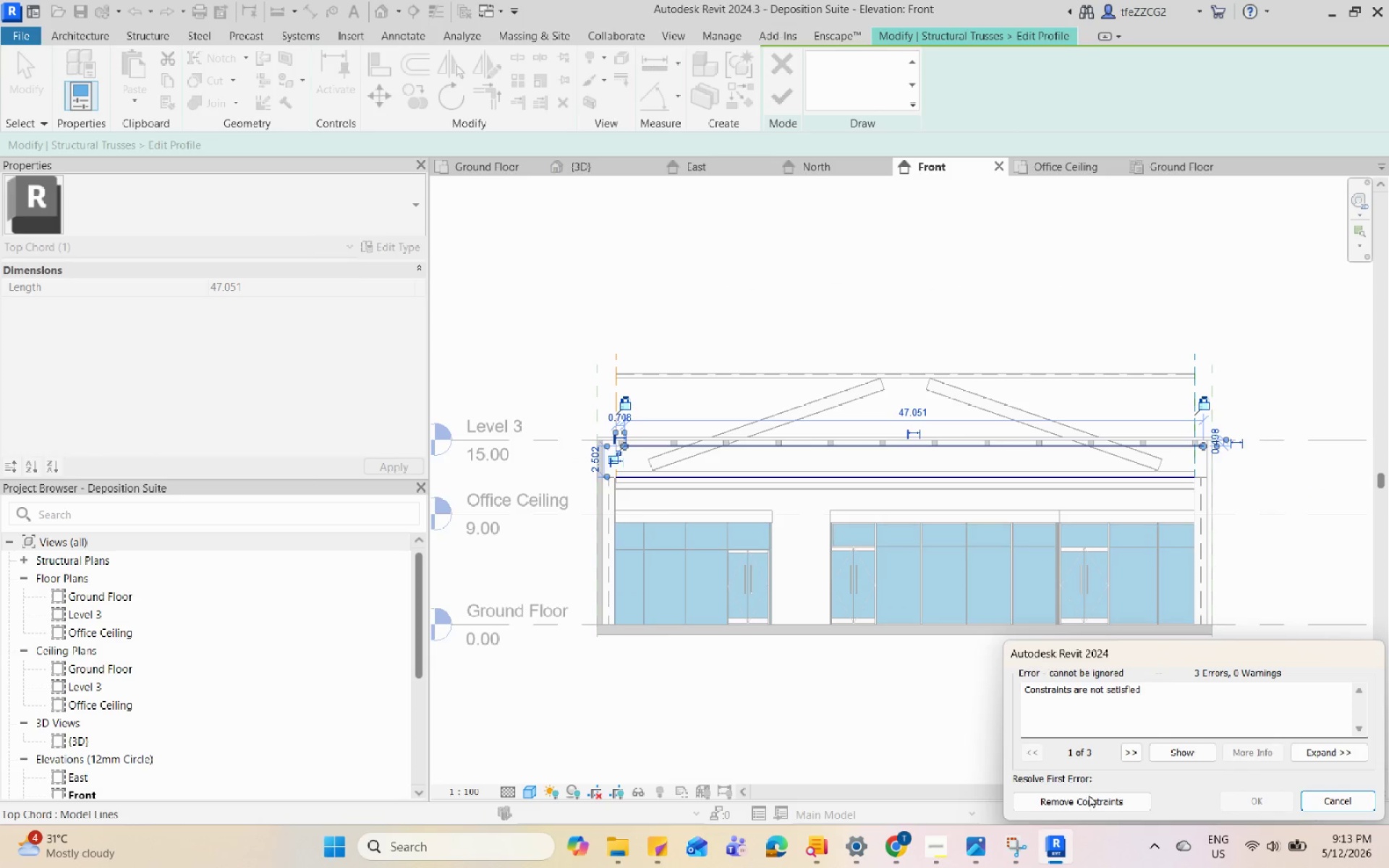 
left_click([1095, 805])
 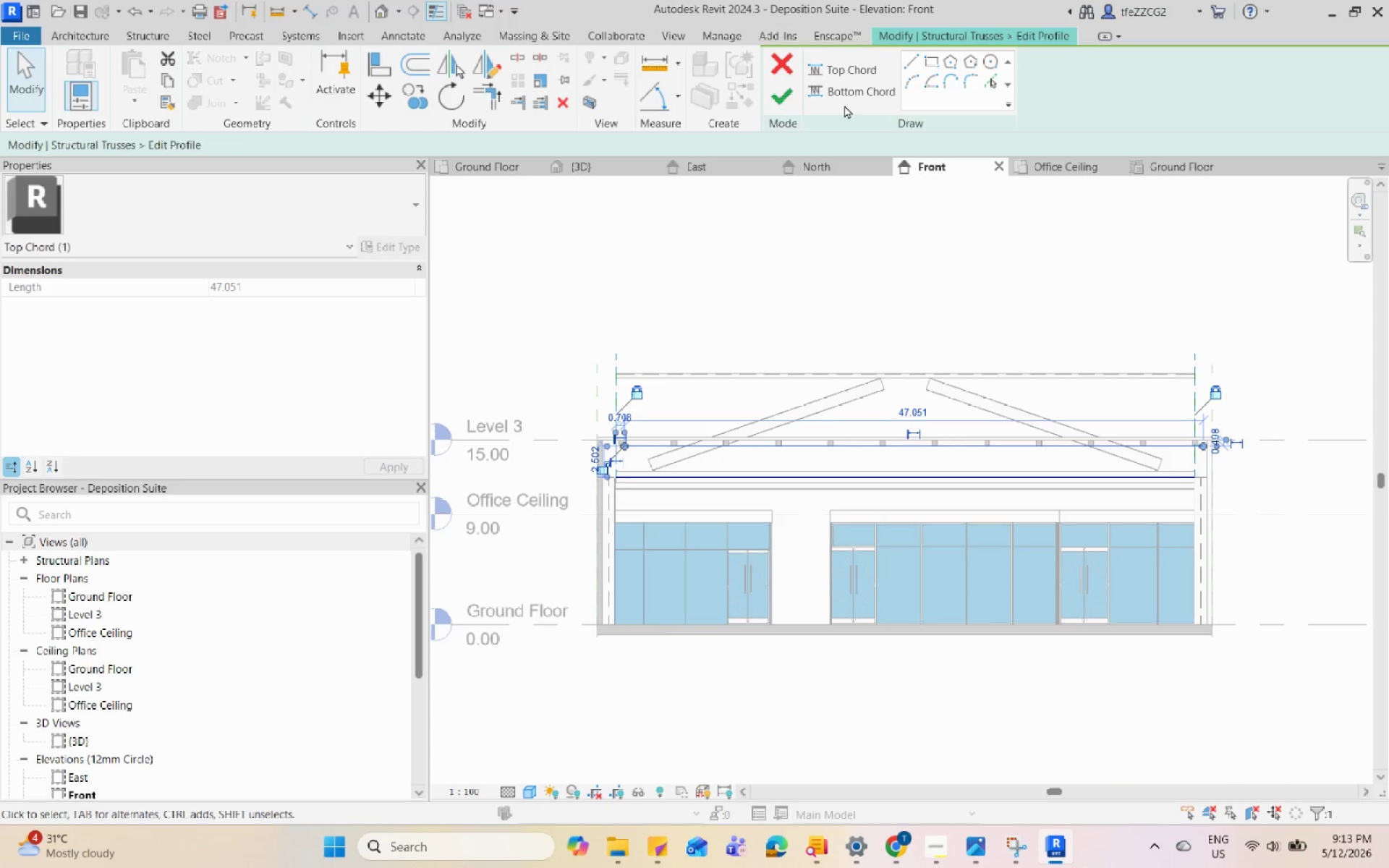 
left_click([786, 108])
 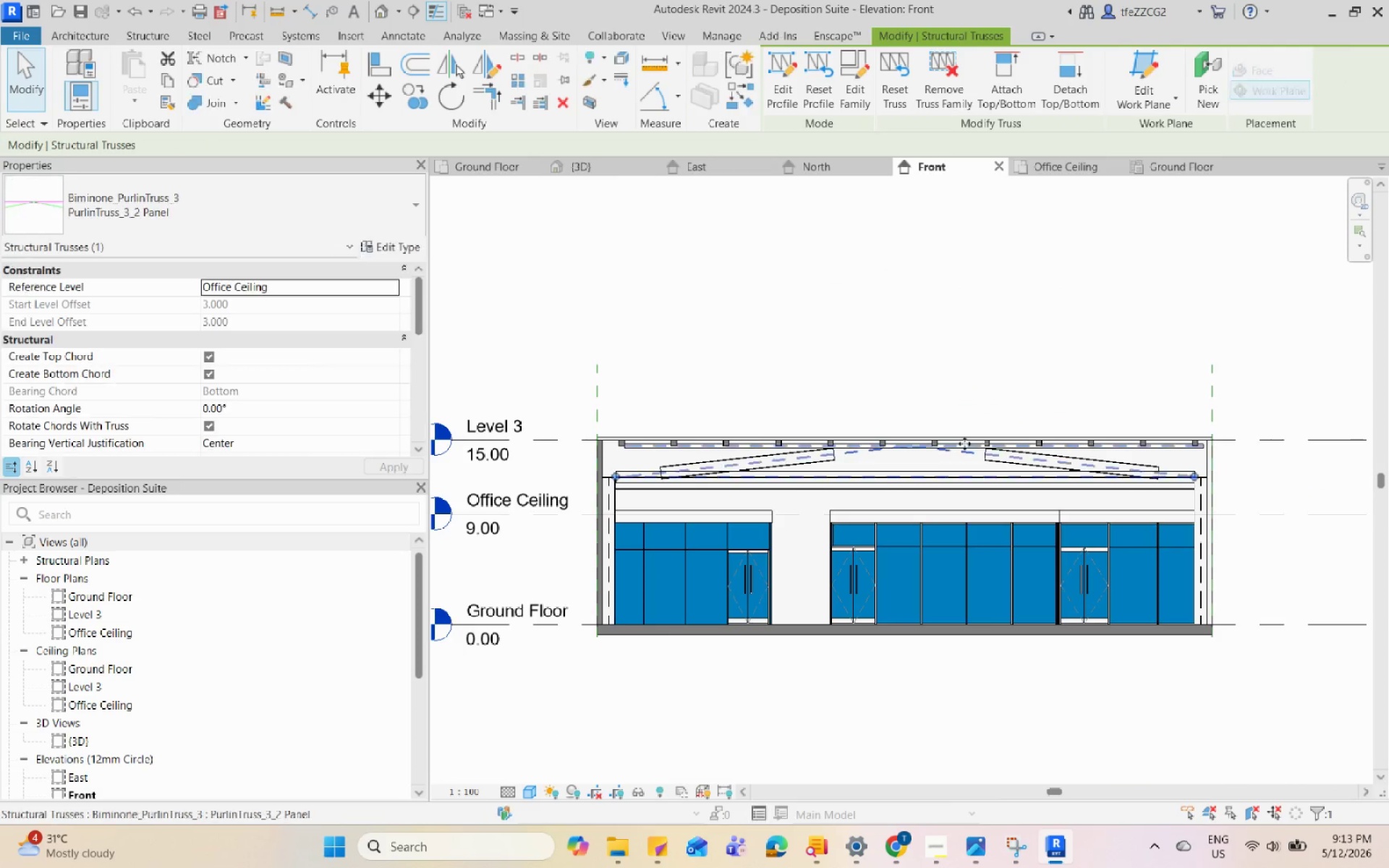 
key(Escape)
 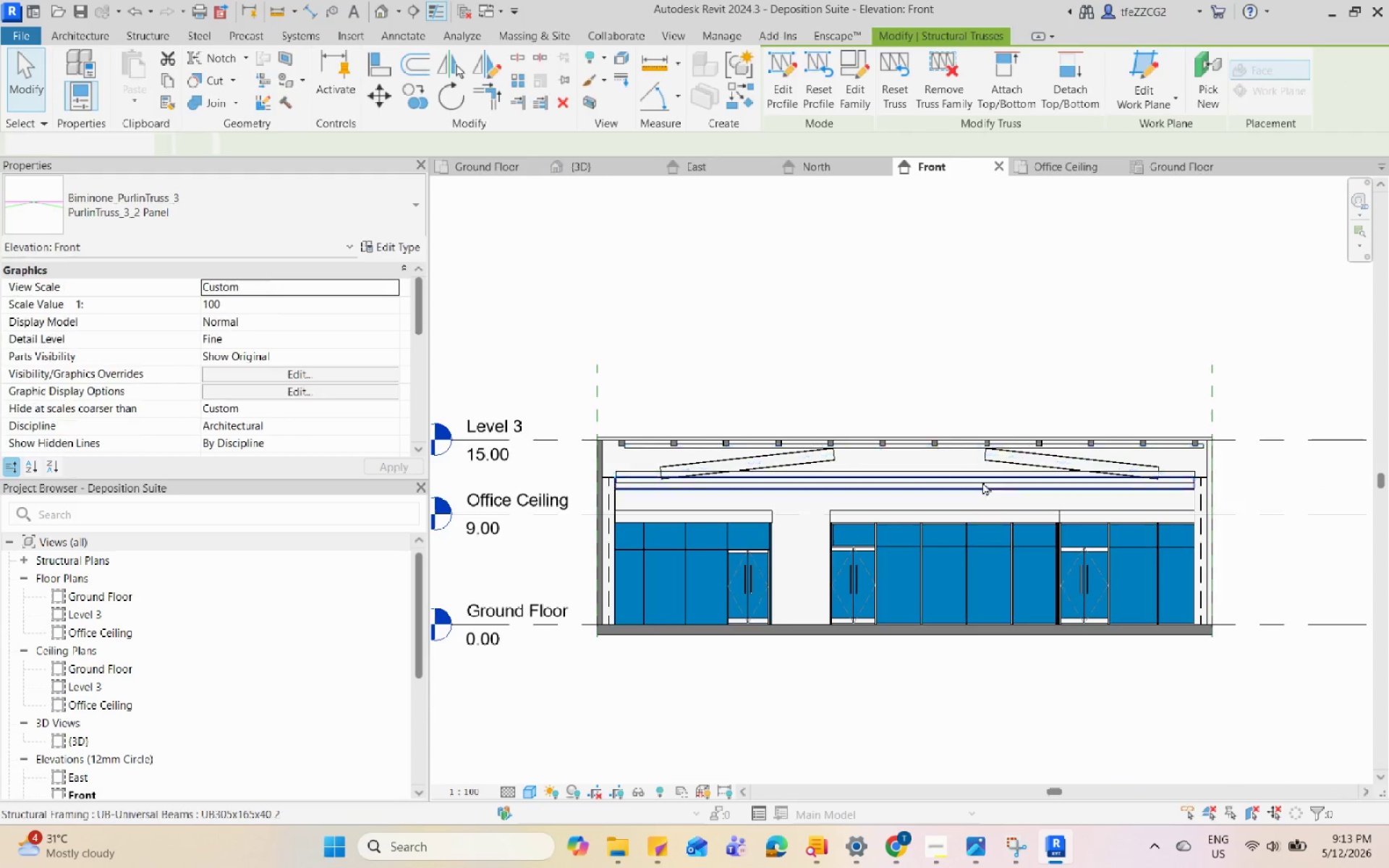 
left_click([1118, 440])
 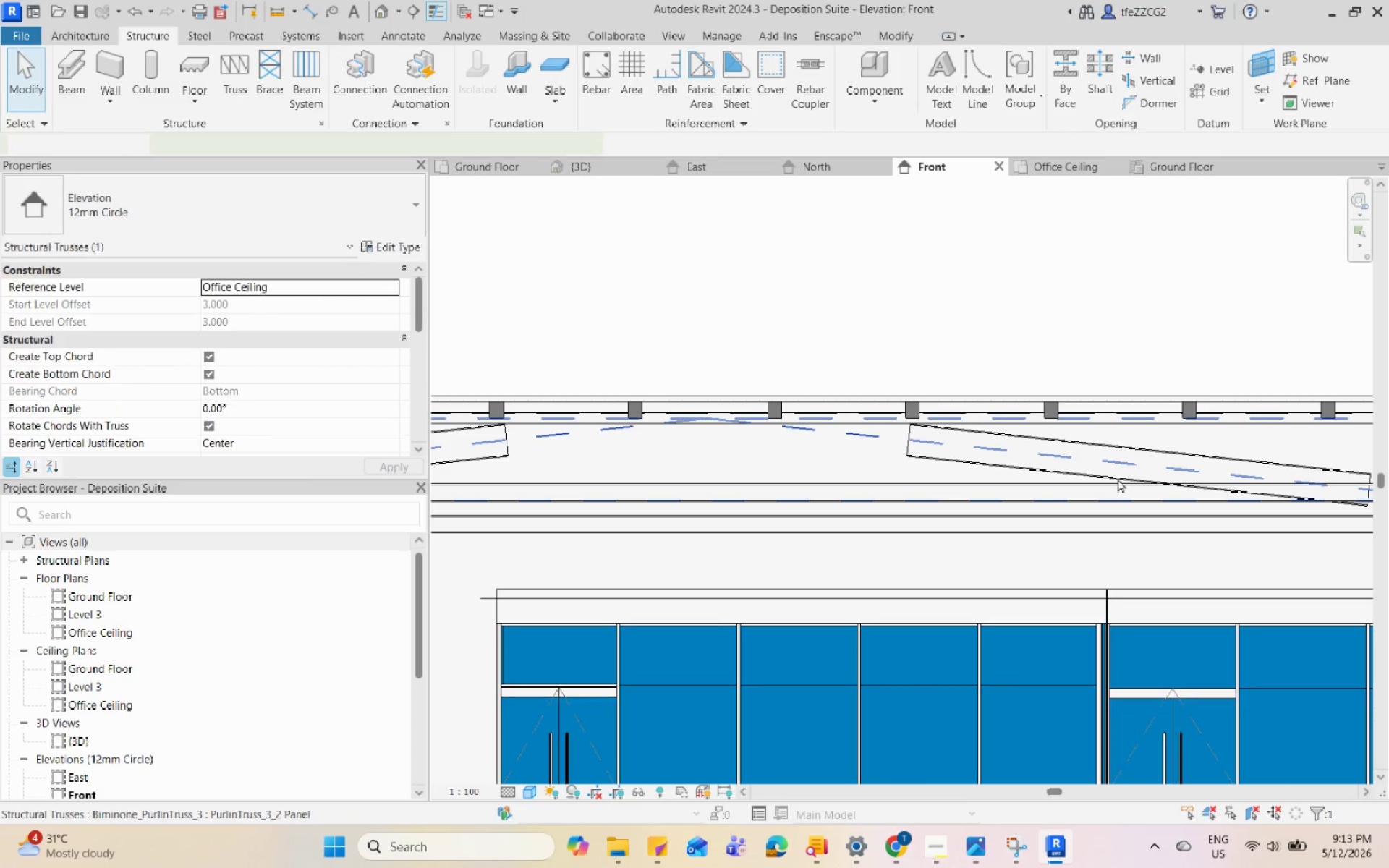 
scroll: coordinate [1131, 420], scroll_direction: up, amount: 7.0
 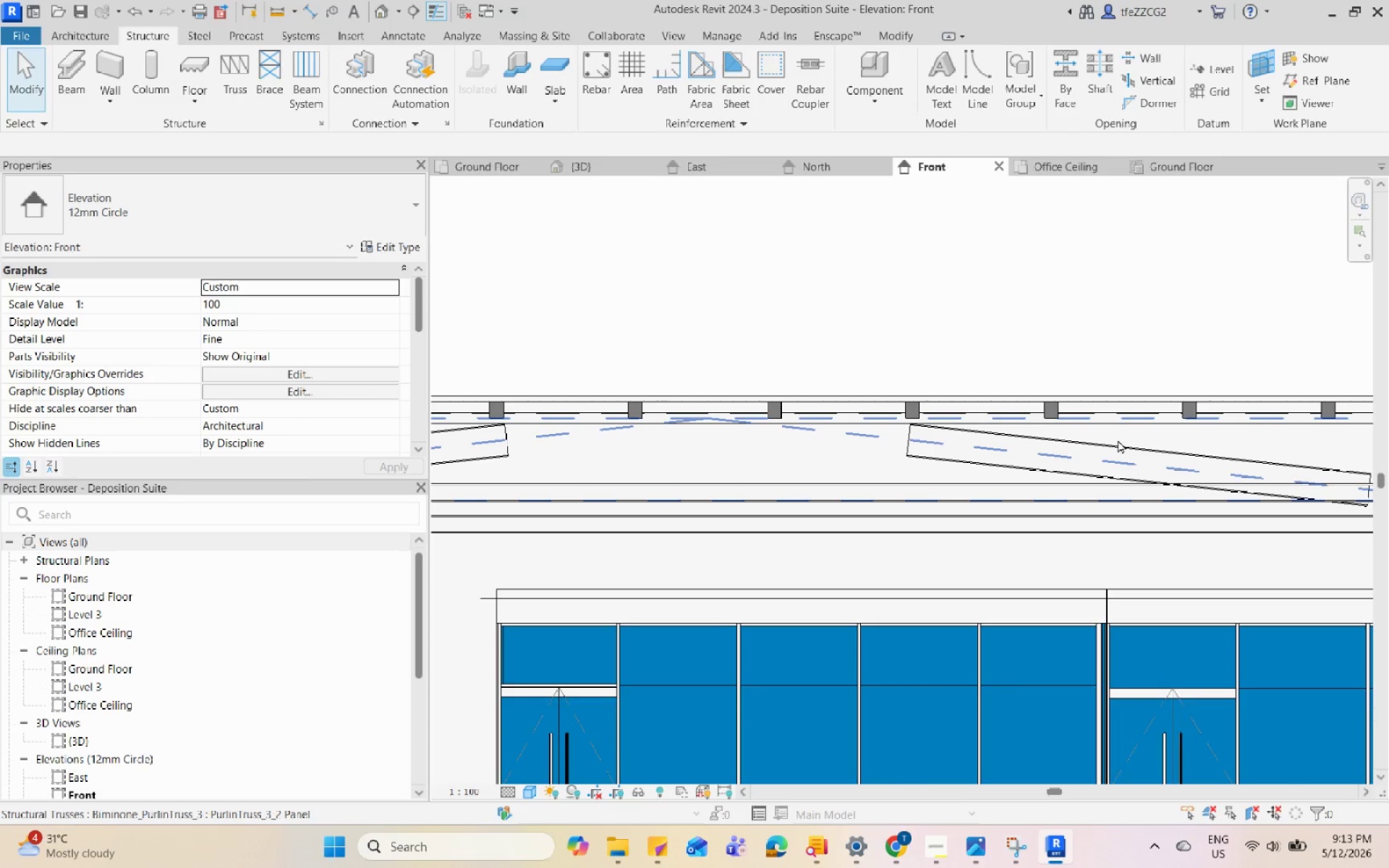 
scroll: coordinate [1116, 535], scroll_direction: down, amount: 5.0
 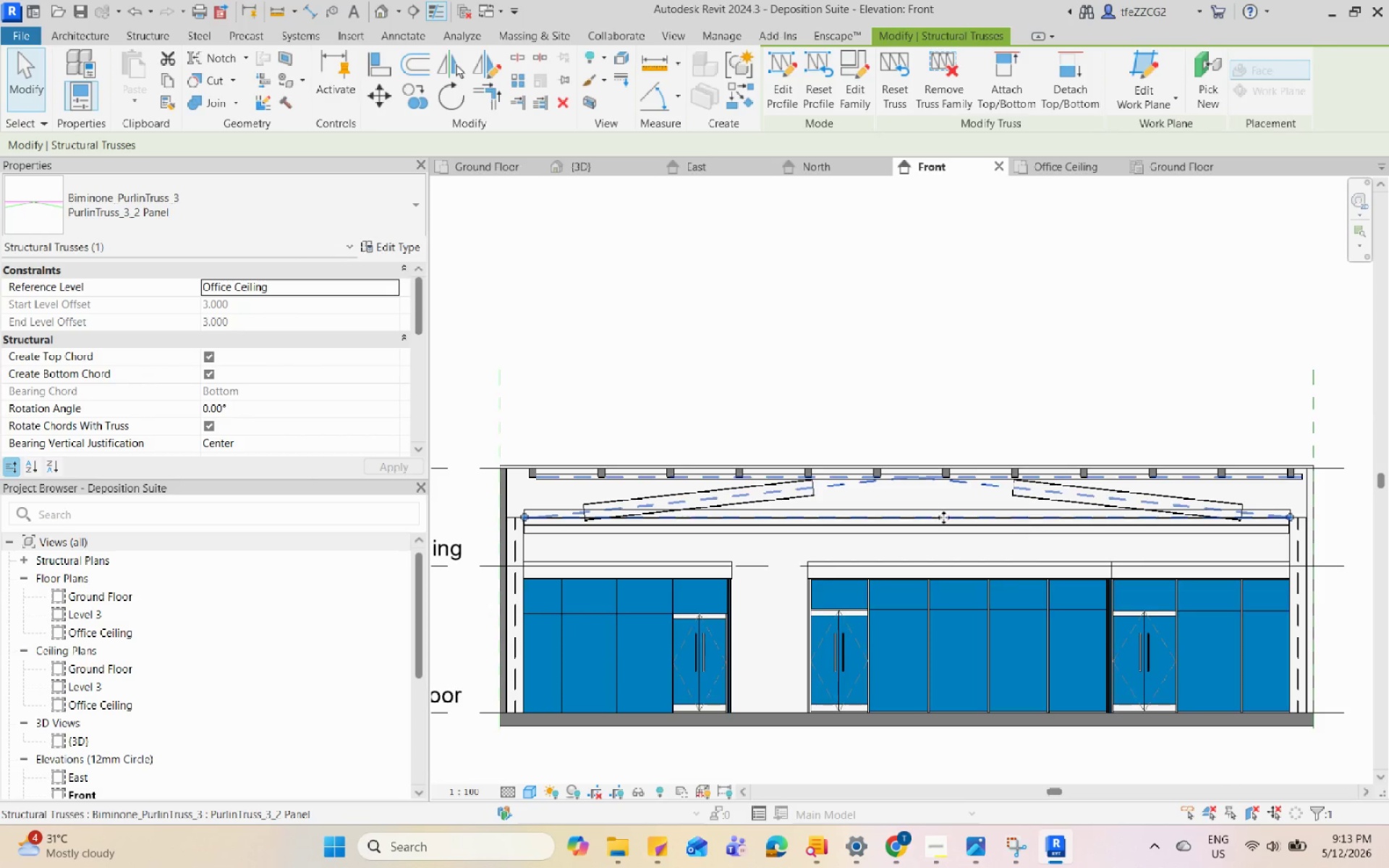 
type(de)
 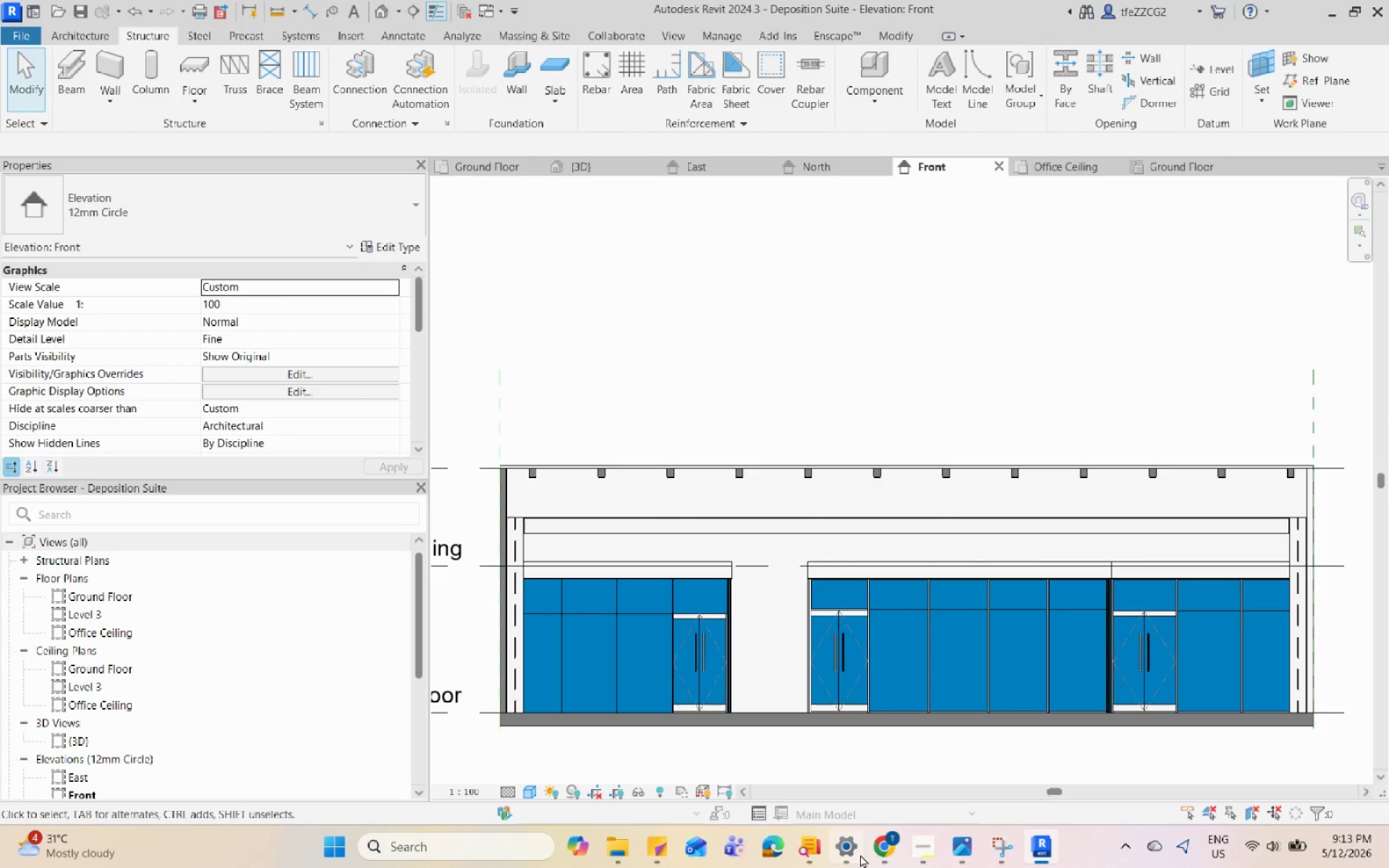 
left_click([884, 845])
 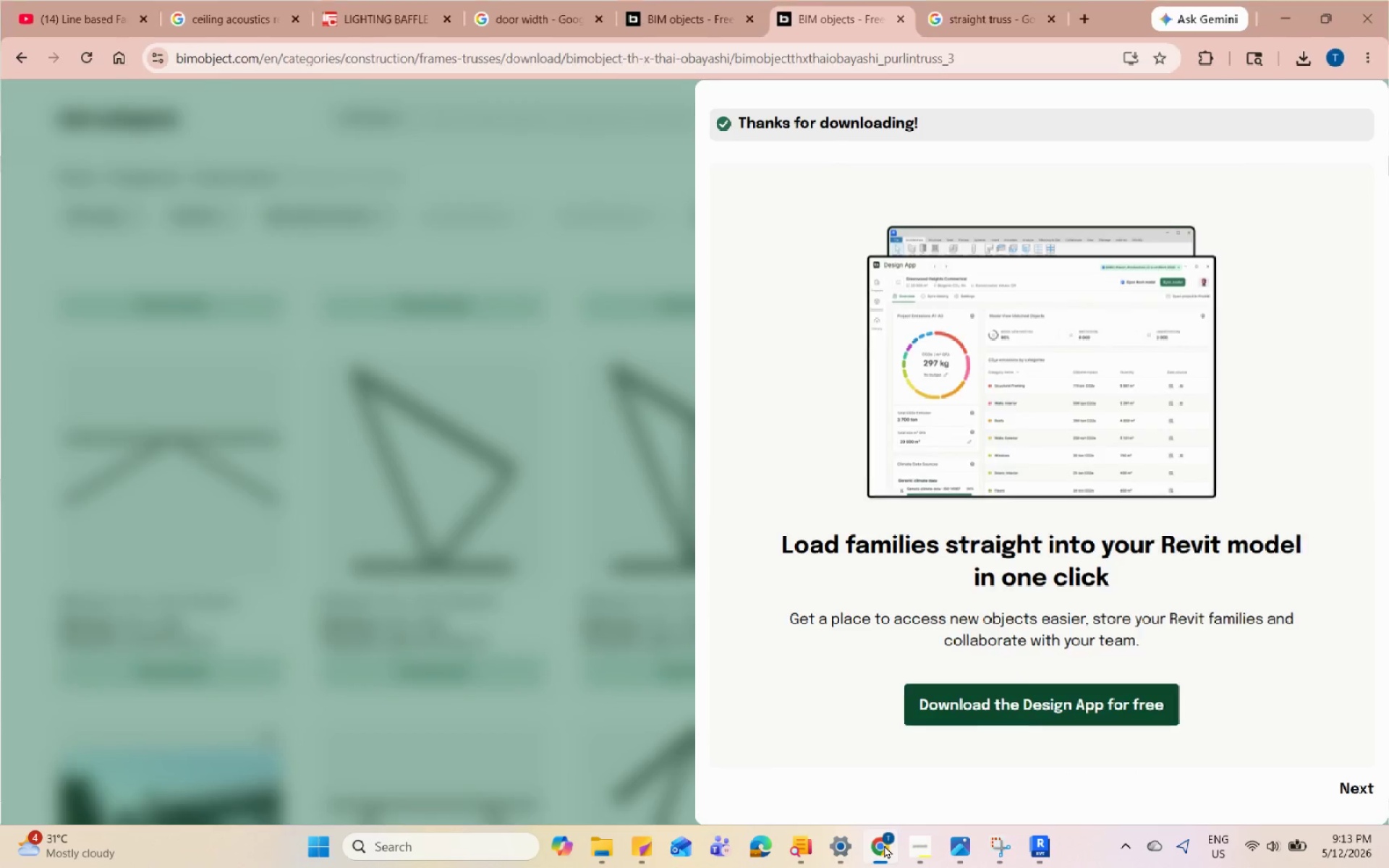 
double_click([884, 845])
 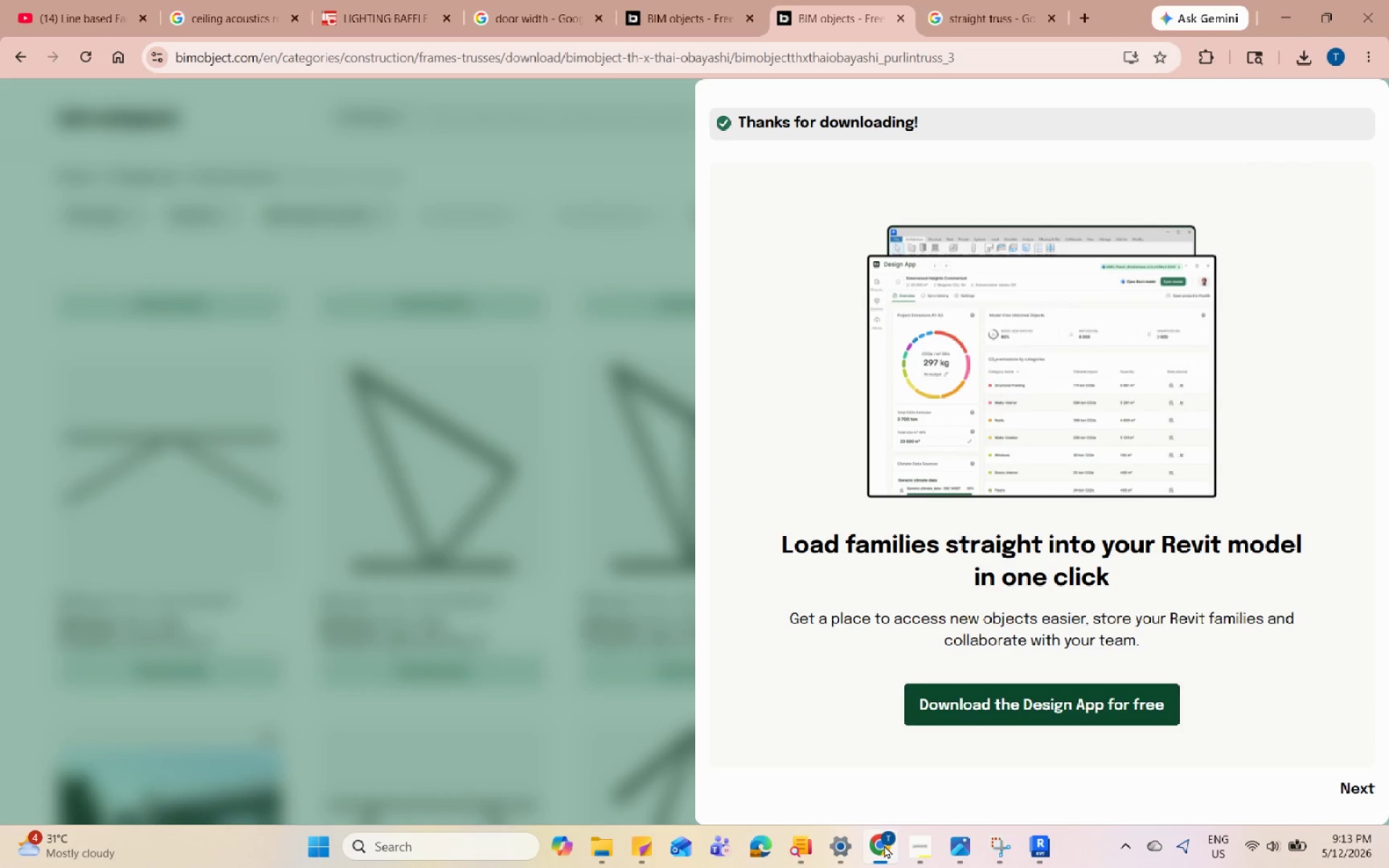 
left_click([472, 455])
 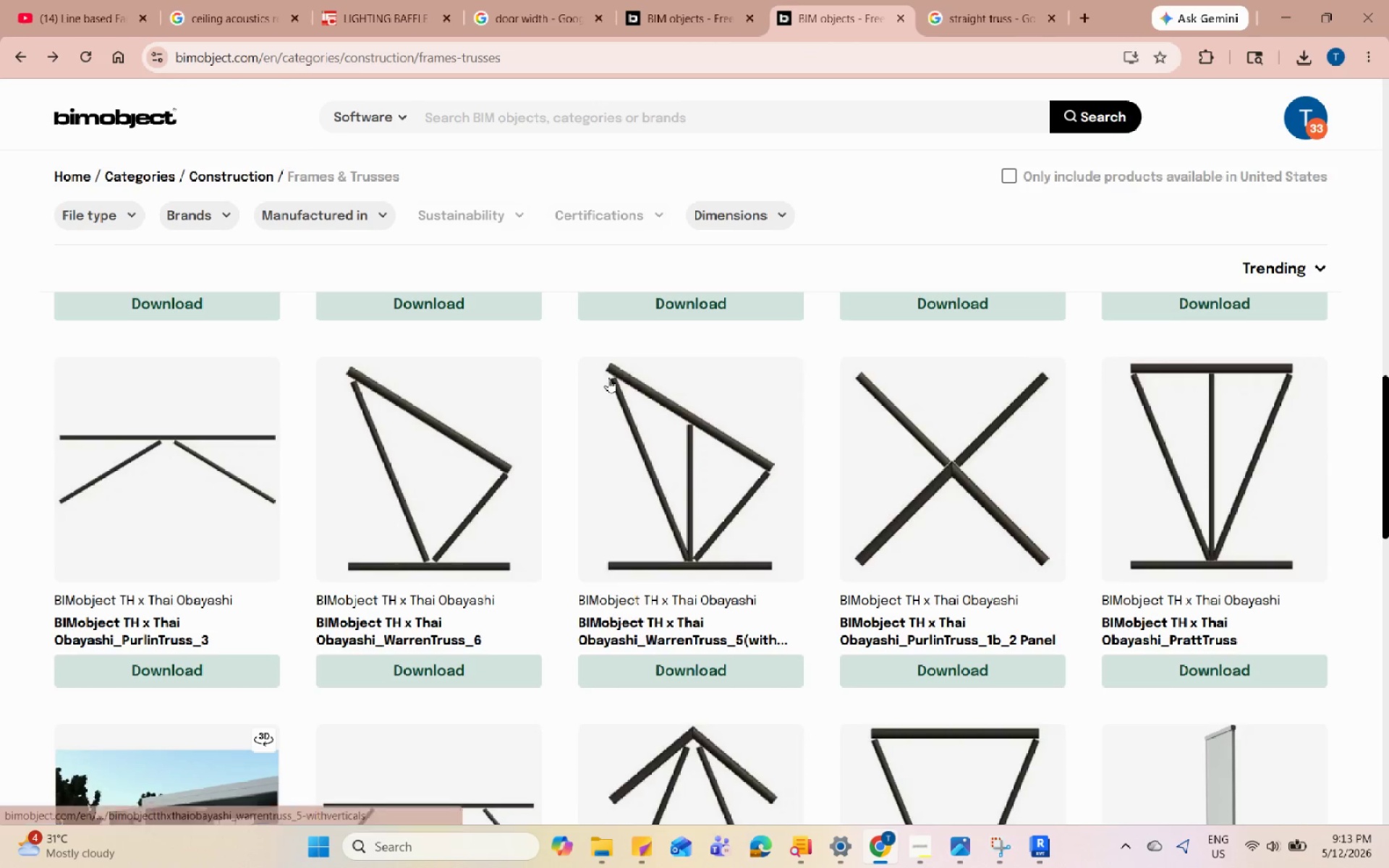 
scroll: coordinate [609, 378], scroll_direction: up, amount: 6.0
 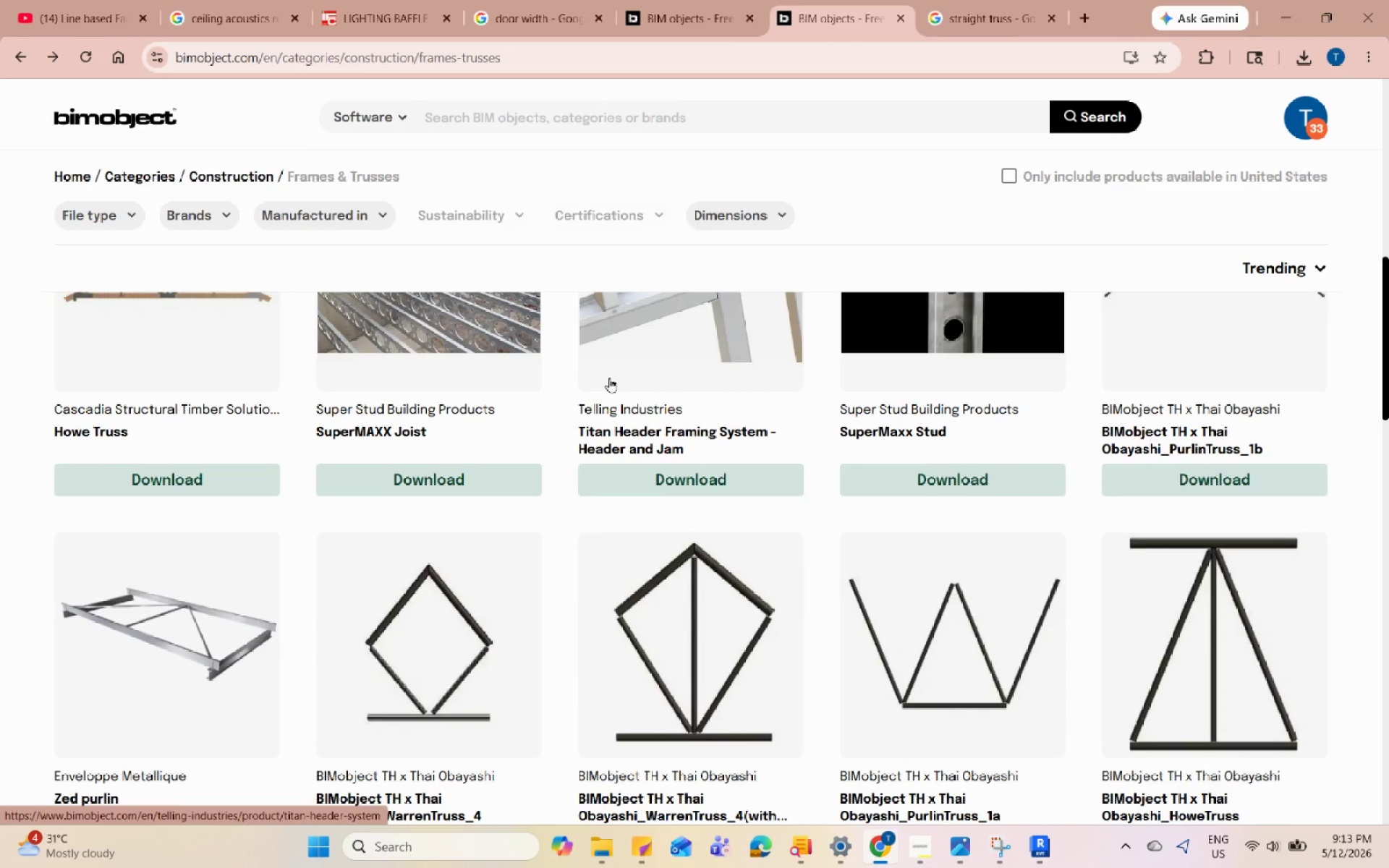 
scroll: coordinate [611, 378], scroll_direction: down, amount: 9.0
 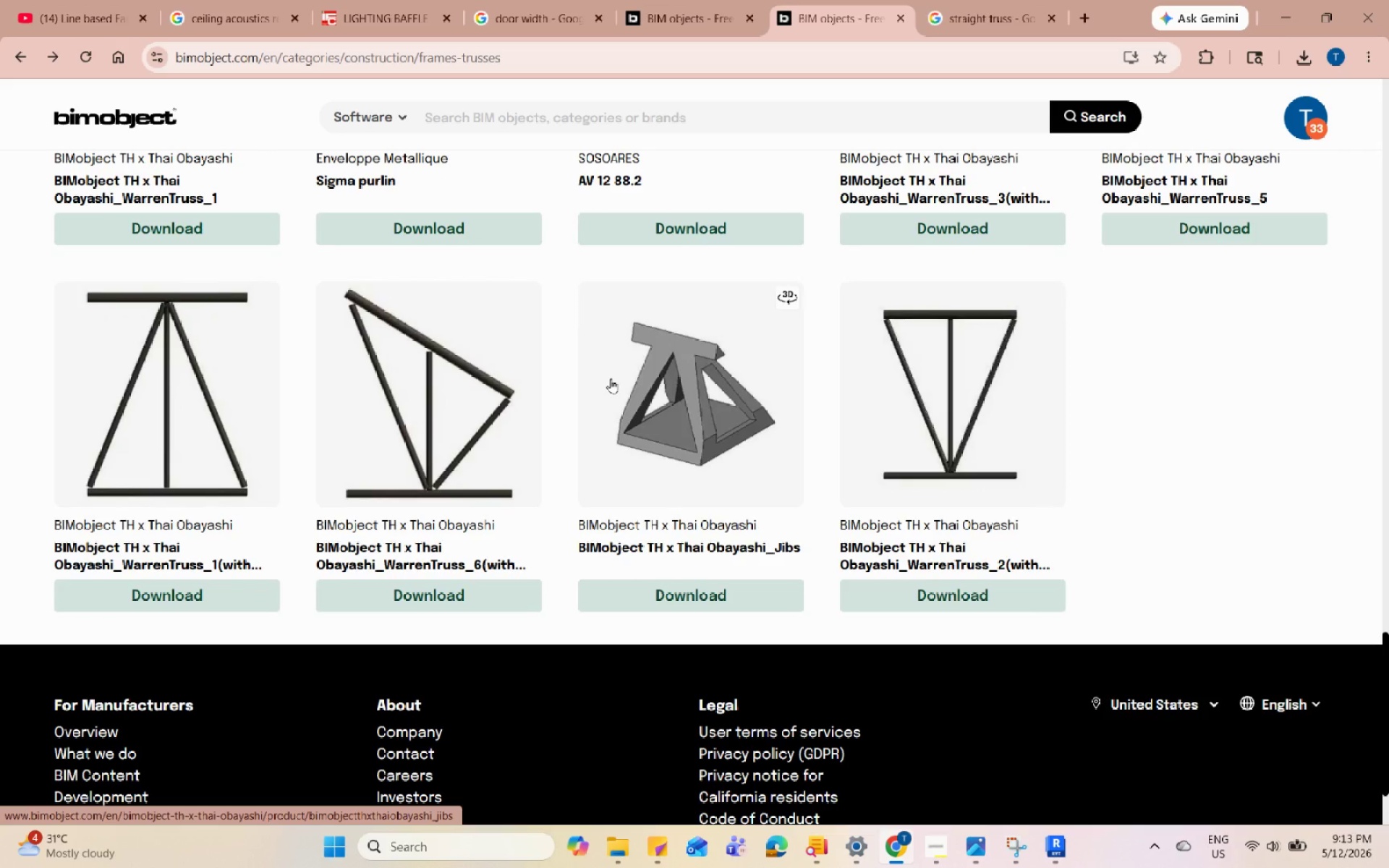 
scroll: coordinate [611, 378], scroll_direction: up, amount: 22.0
 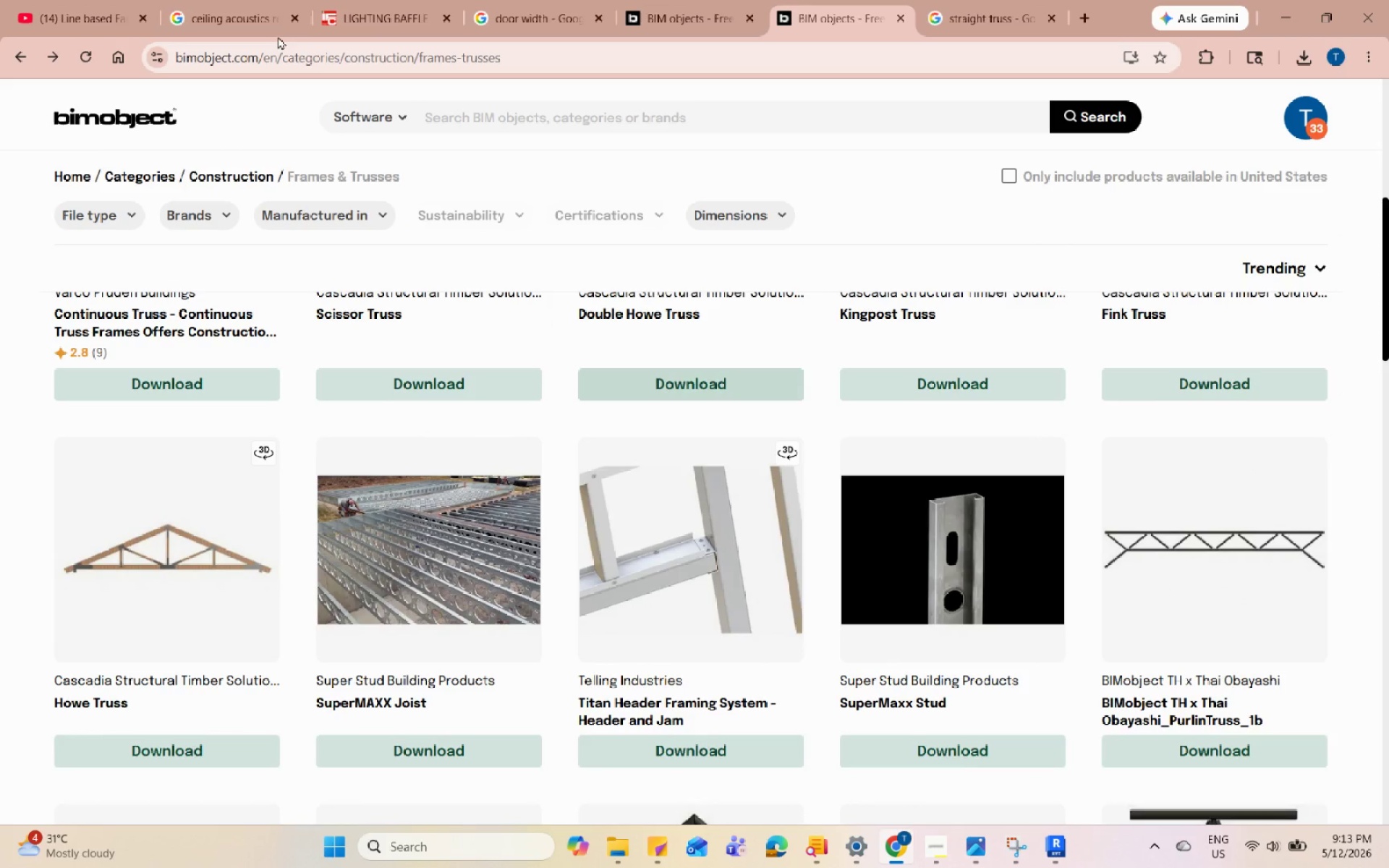 
left_click([1017, 0])
 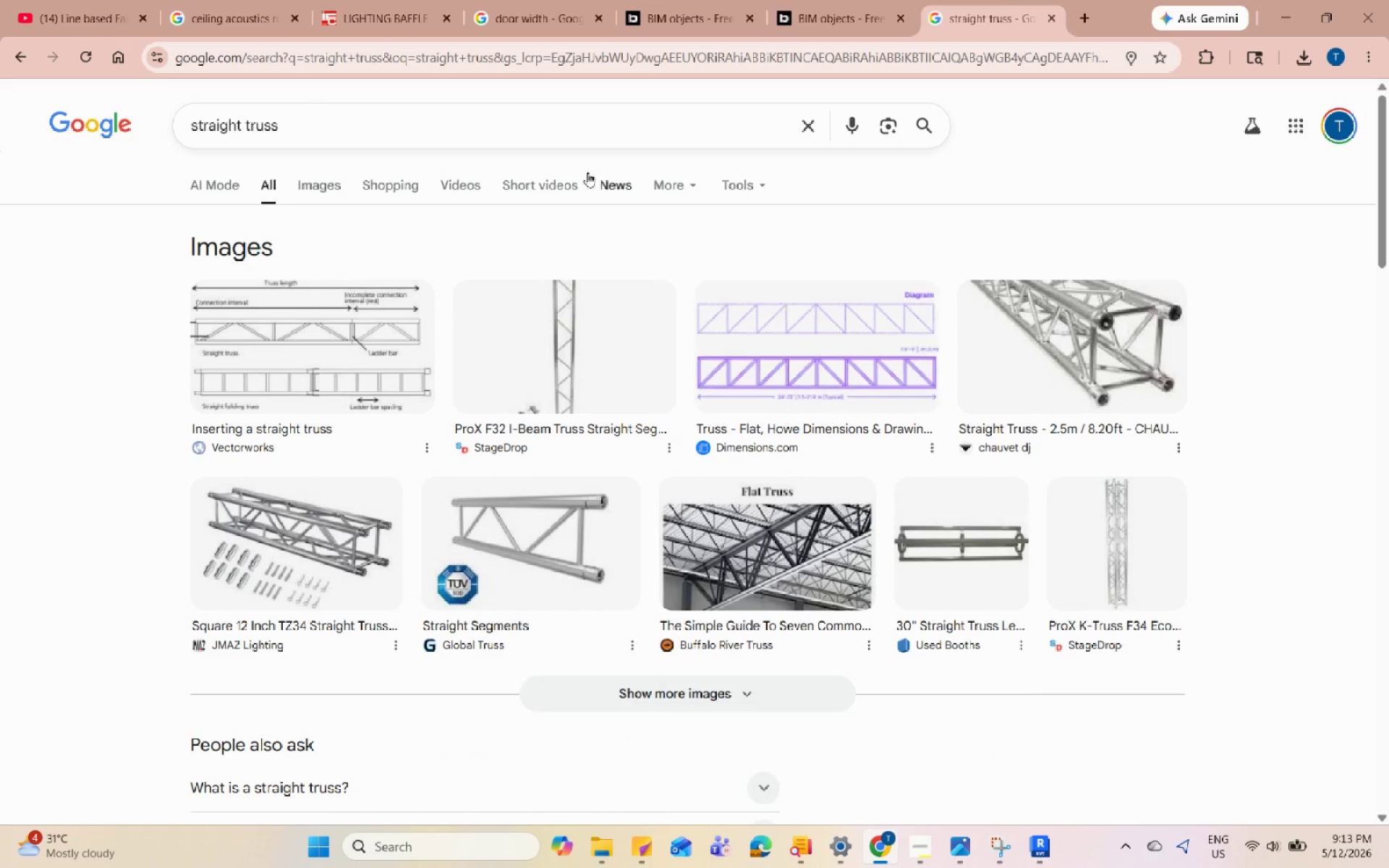 
left_click([553, 132])
 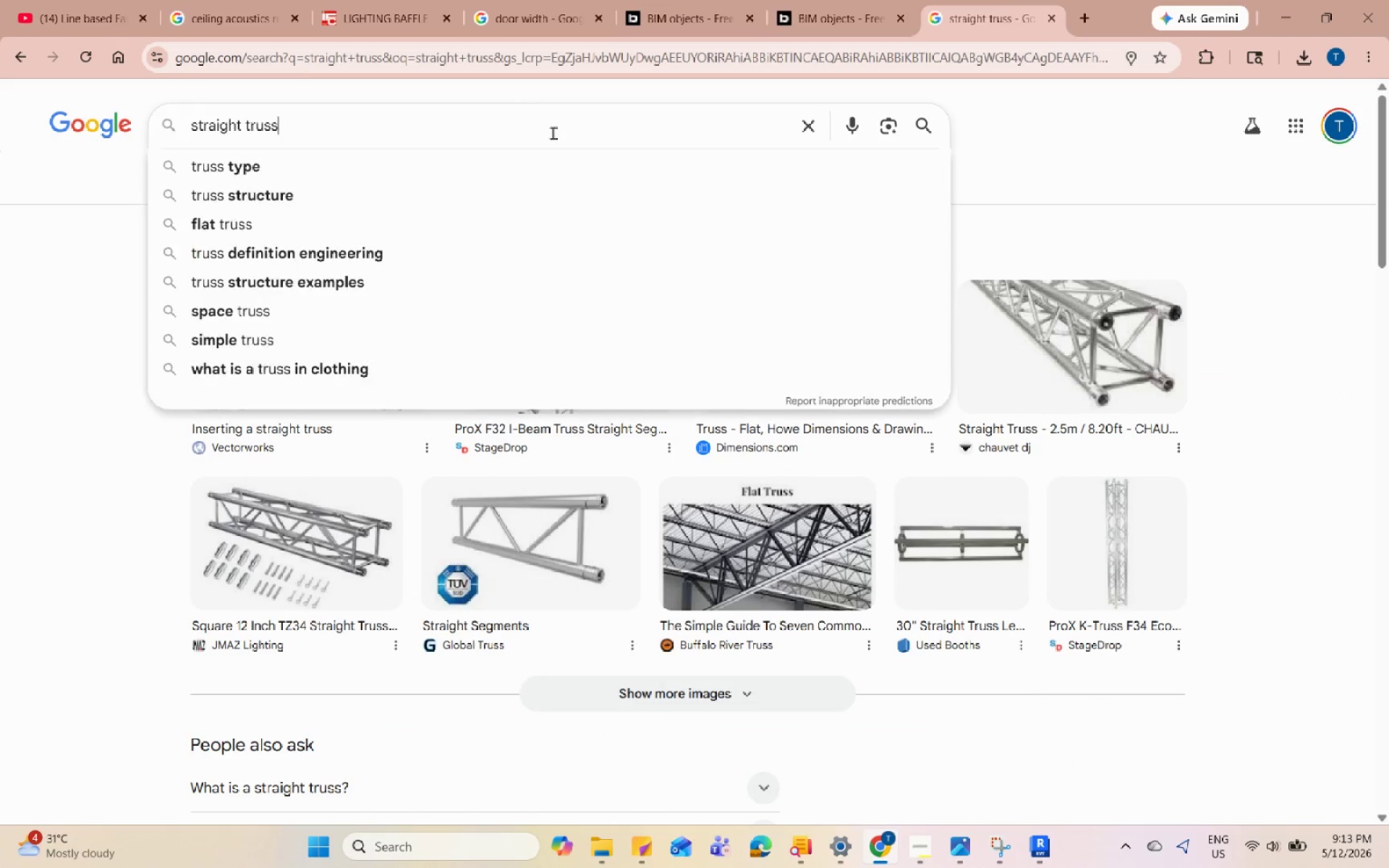 
type( revitfamily)
 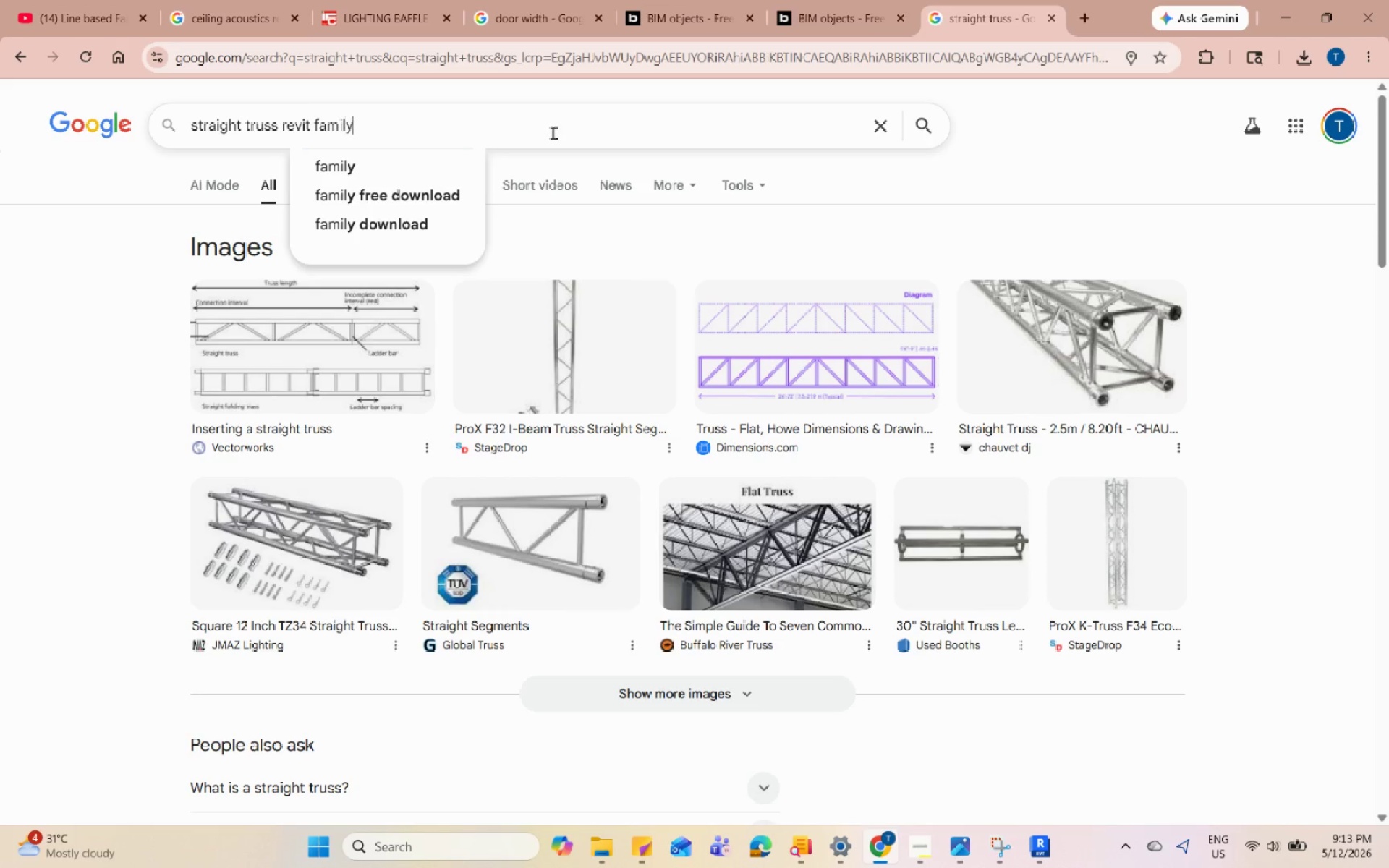 
key(Enter)
 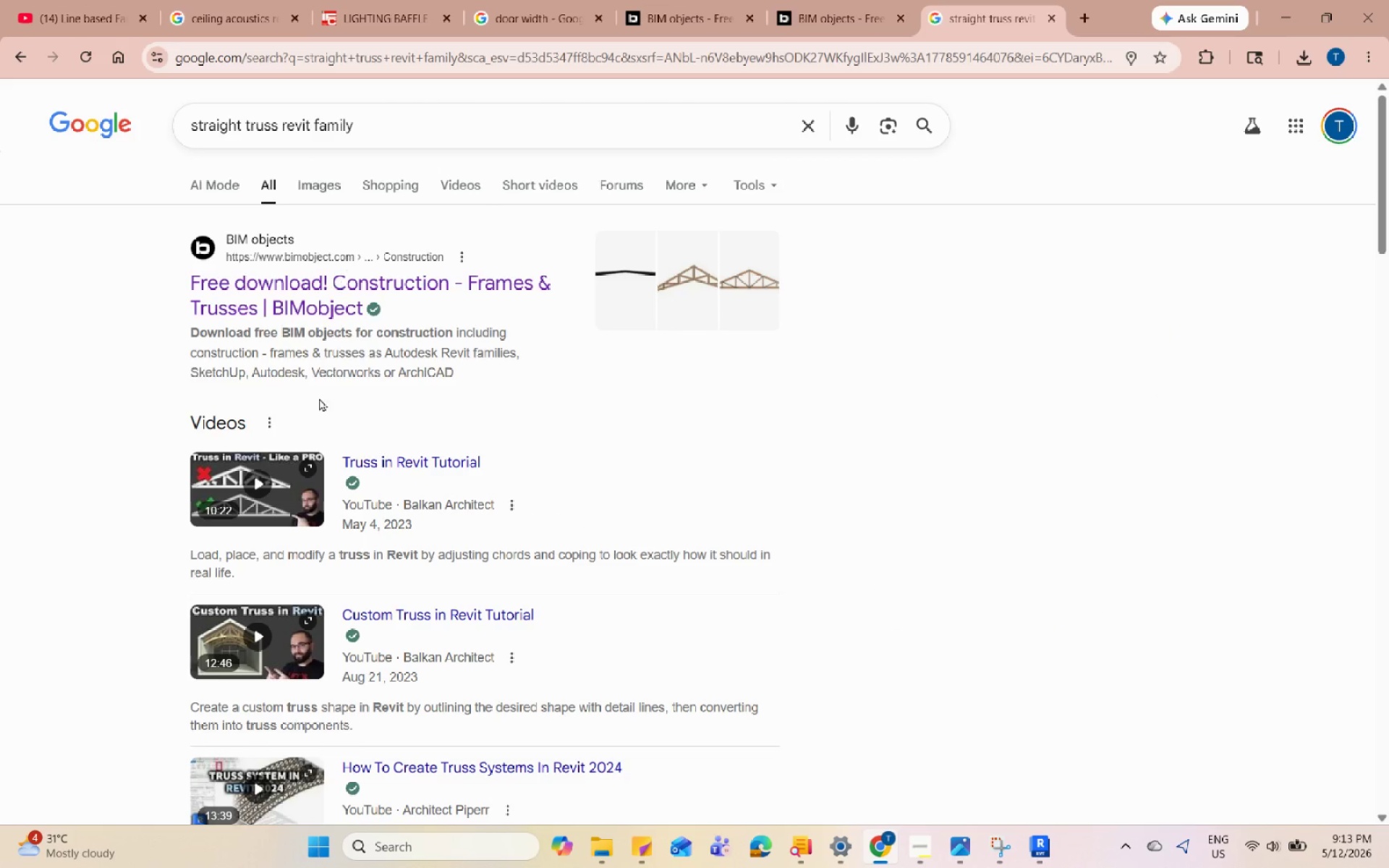 
scroll: coordinate [348, 475], scroll_direction: down, amount: 8.0
 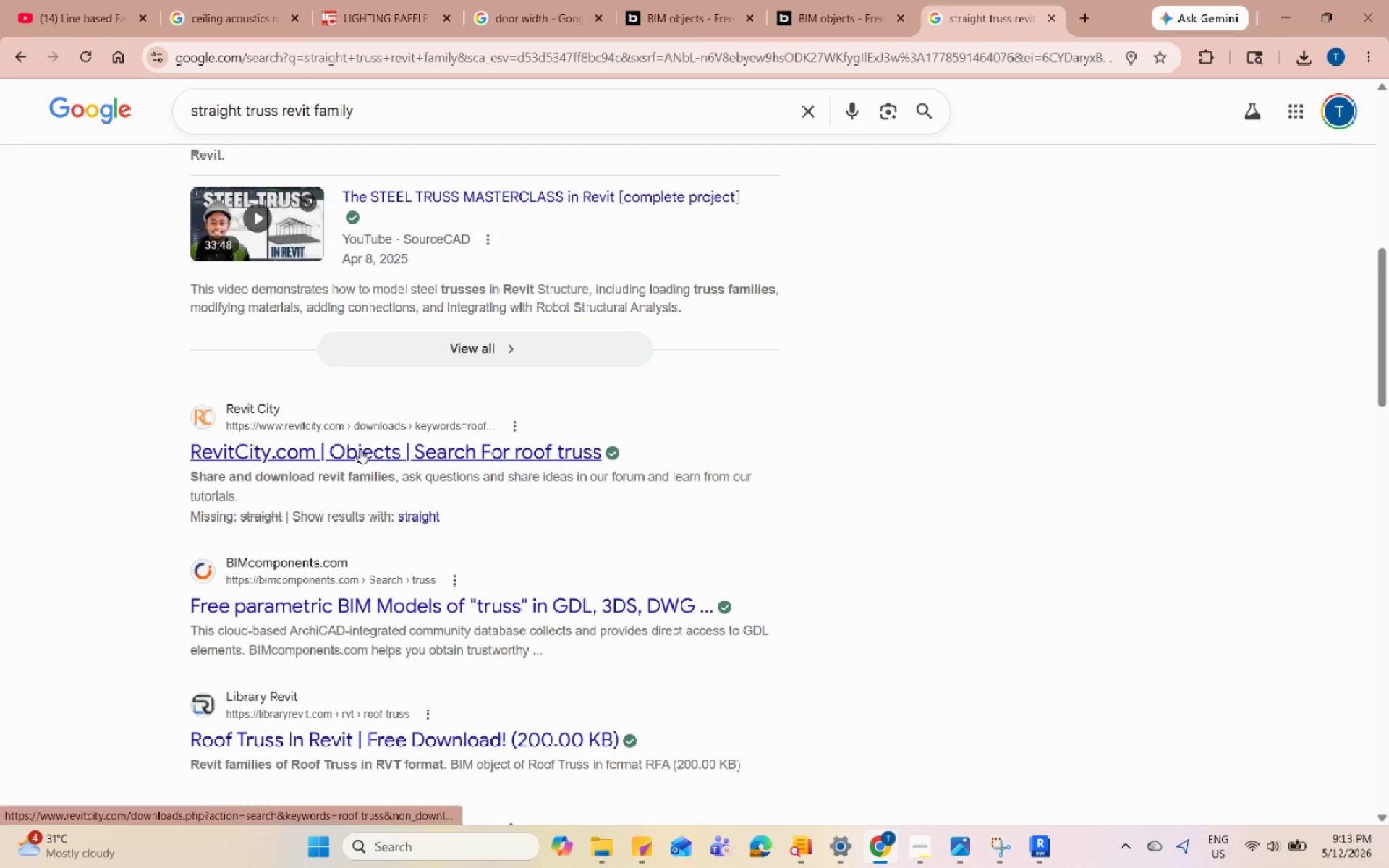 
scroll: coordinate [344, 357], scroll_direction: up, amount: 15.0
 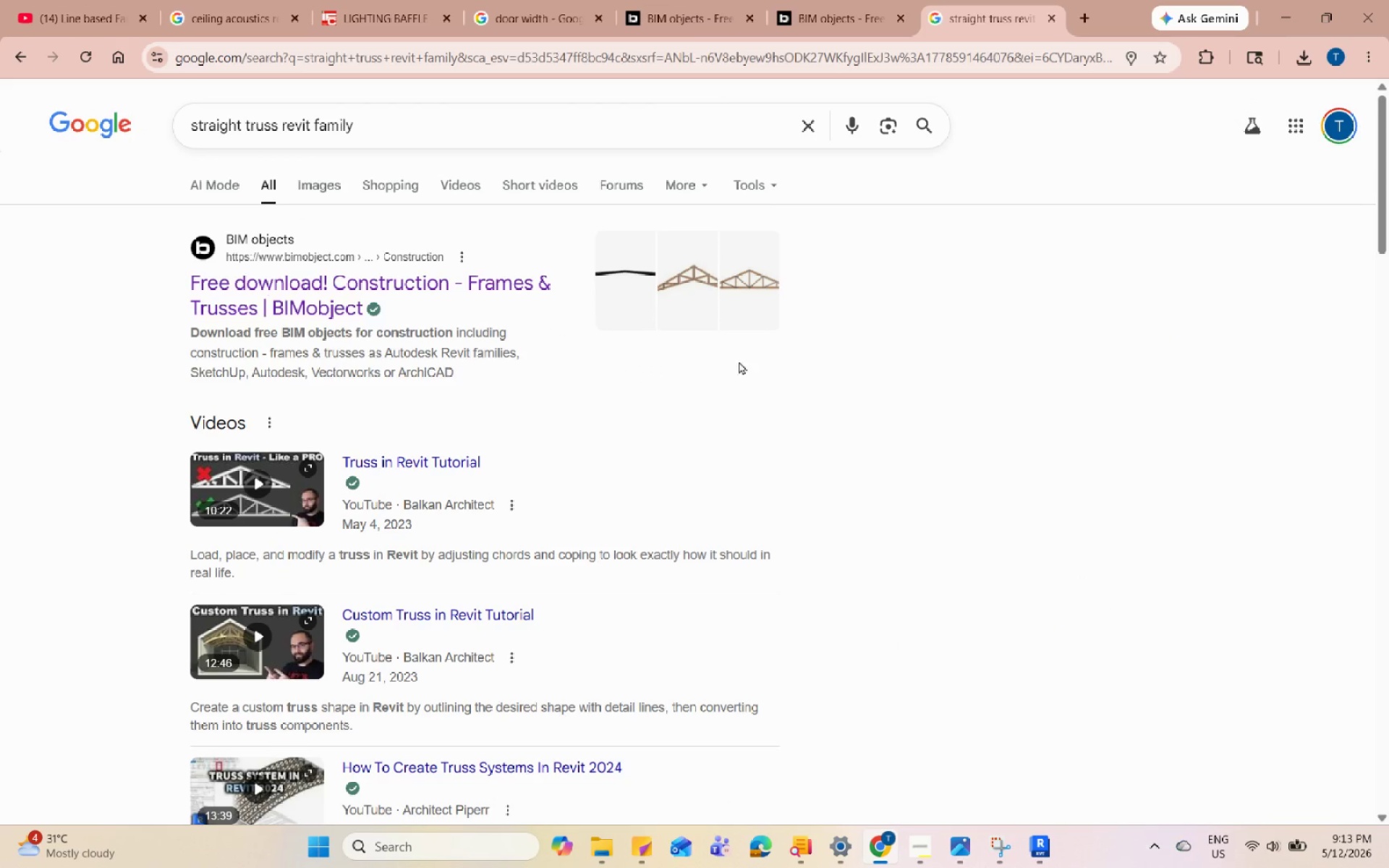 
scroll: coordinate [883, 425], scroll_direction: down, amount: 6.0
 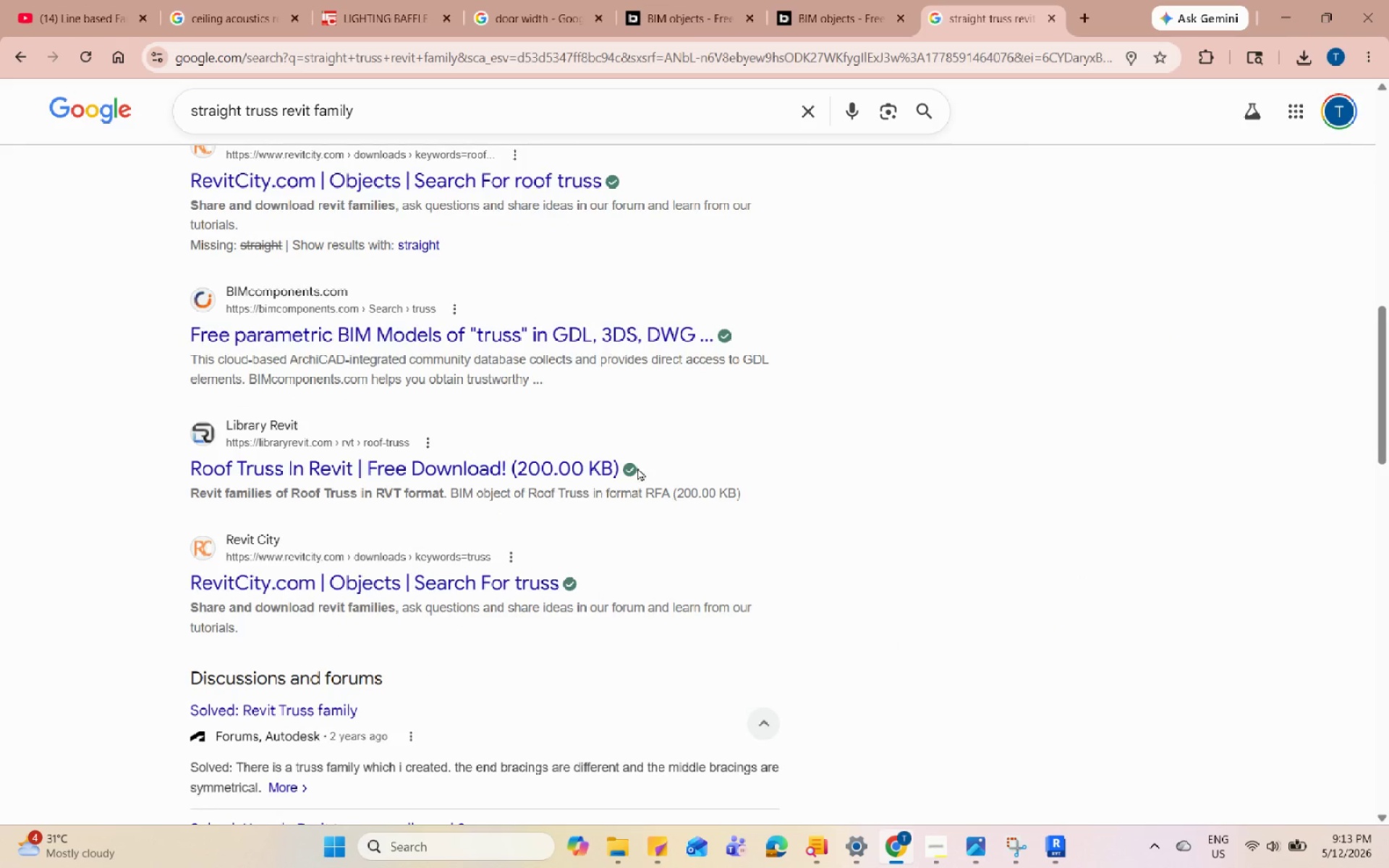 
left_click([548, 469])
 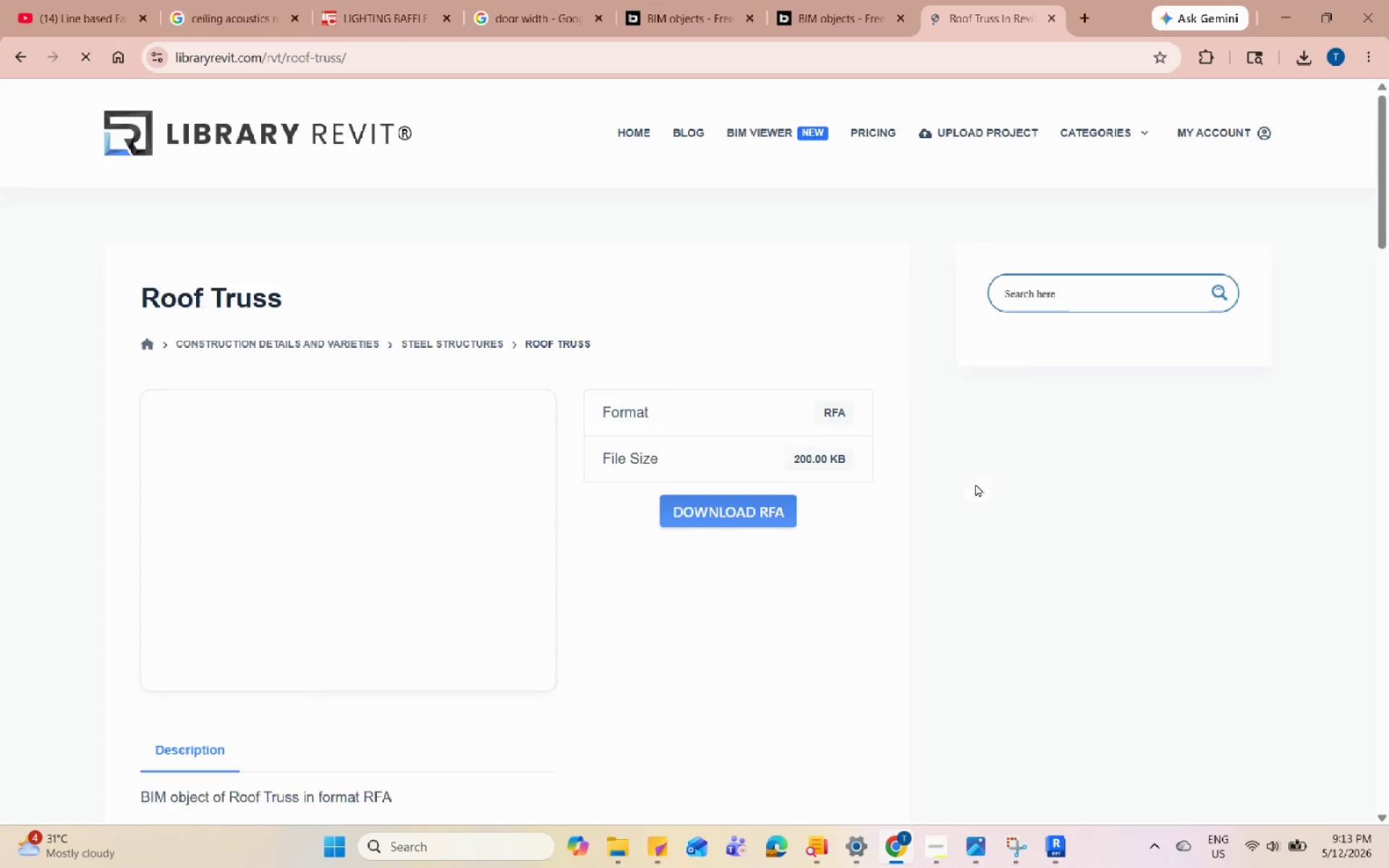 
scroll: coordinate [975, 484], scroll_direction: down, amount: 12.0
 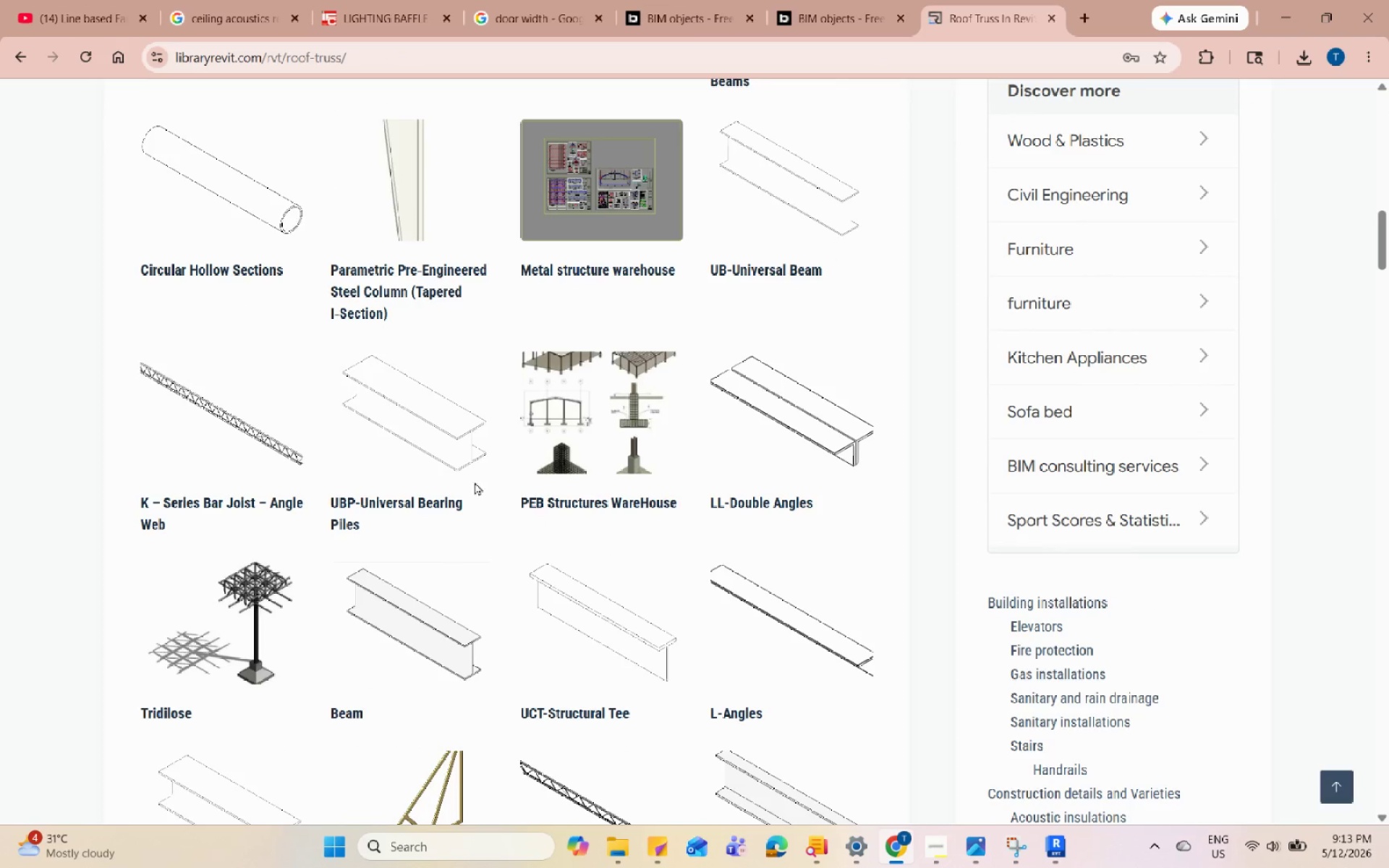 
left_click([258, 447])
 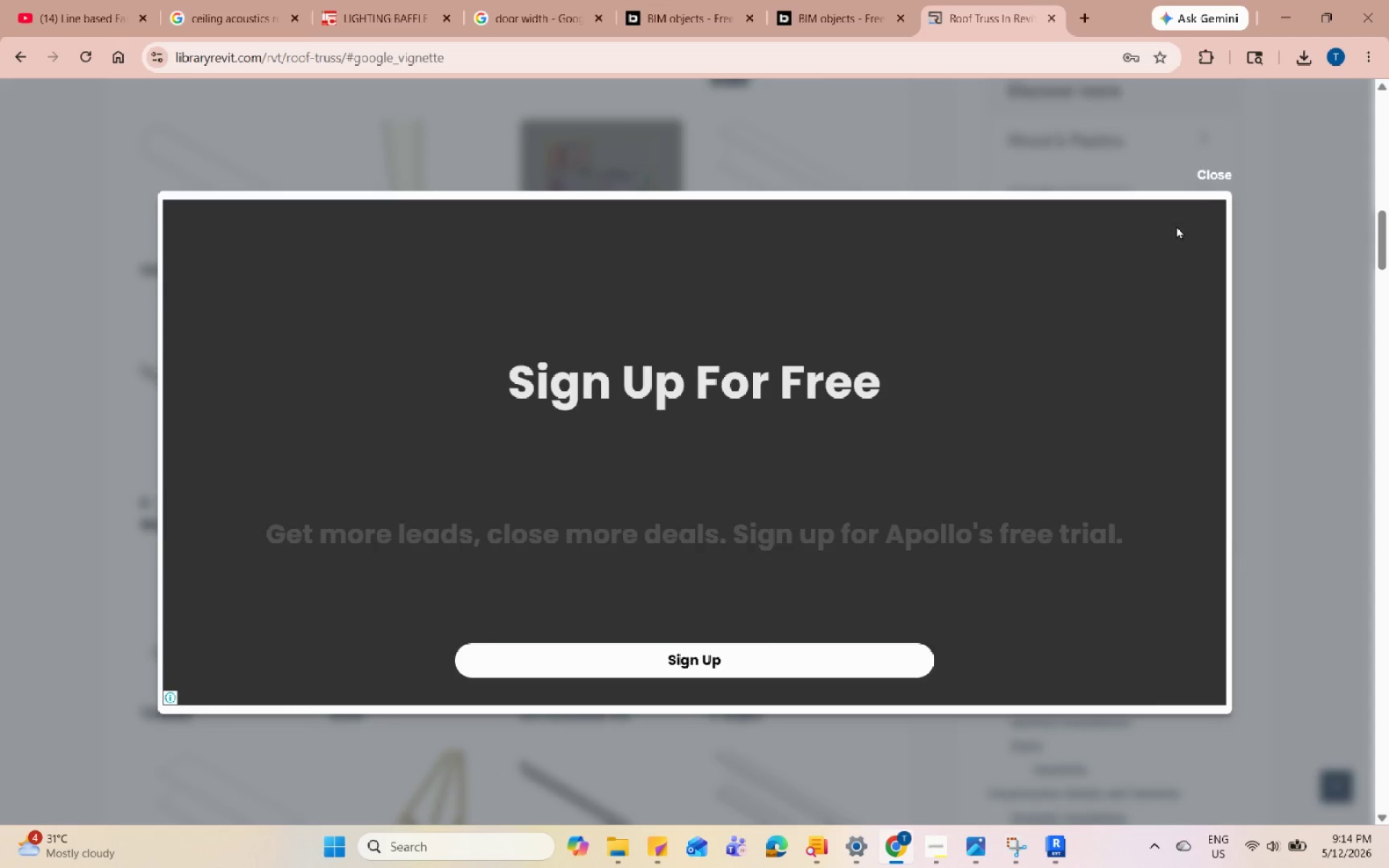 
left_click([1215, 170])
 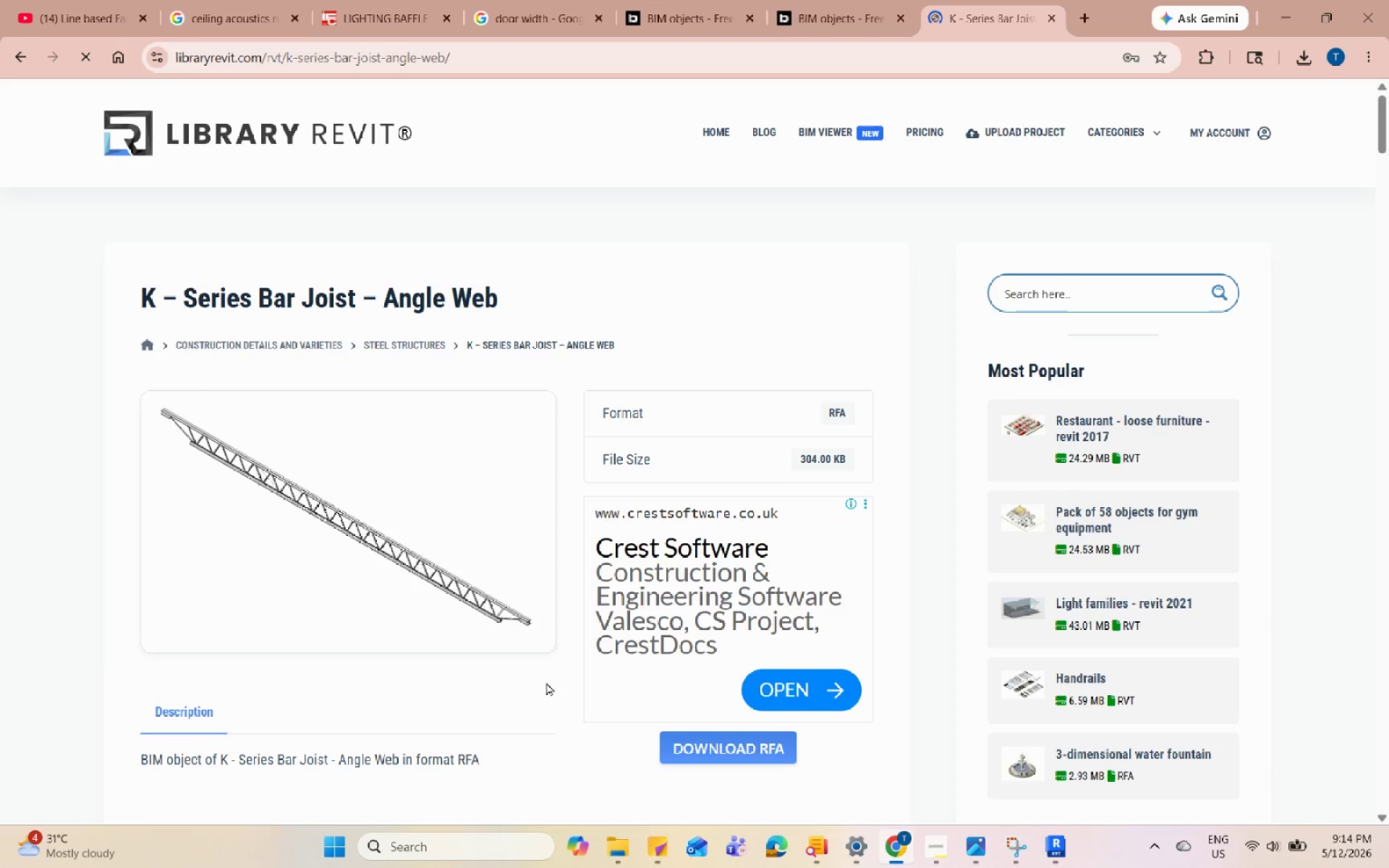 
left_click([714, 759])
 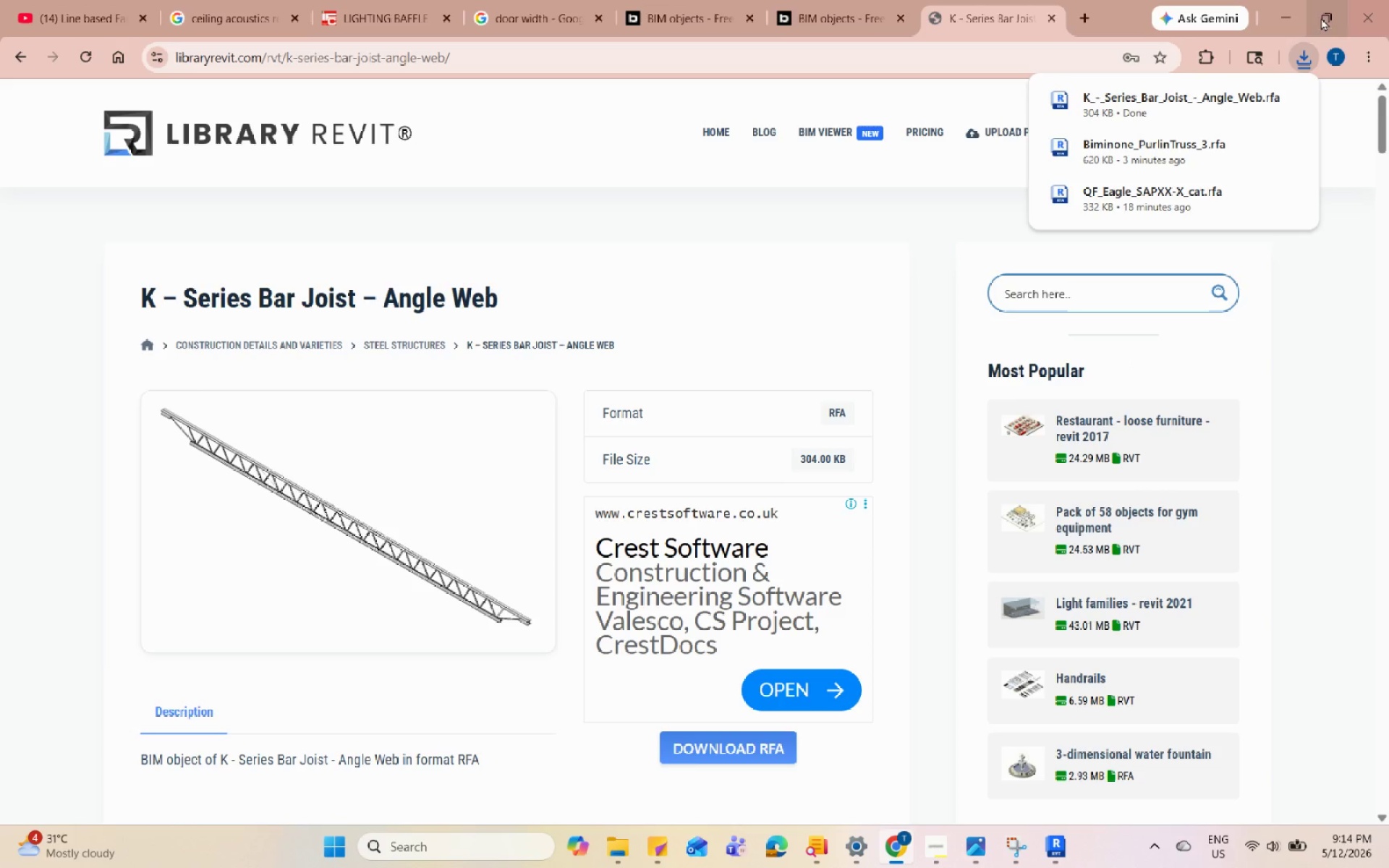 
left_click([1297, 7])
 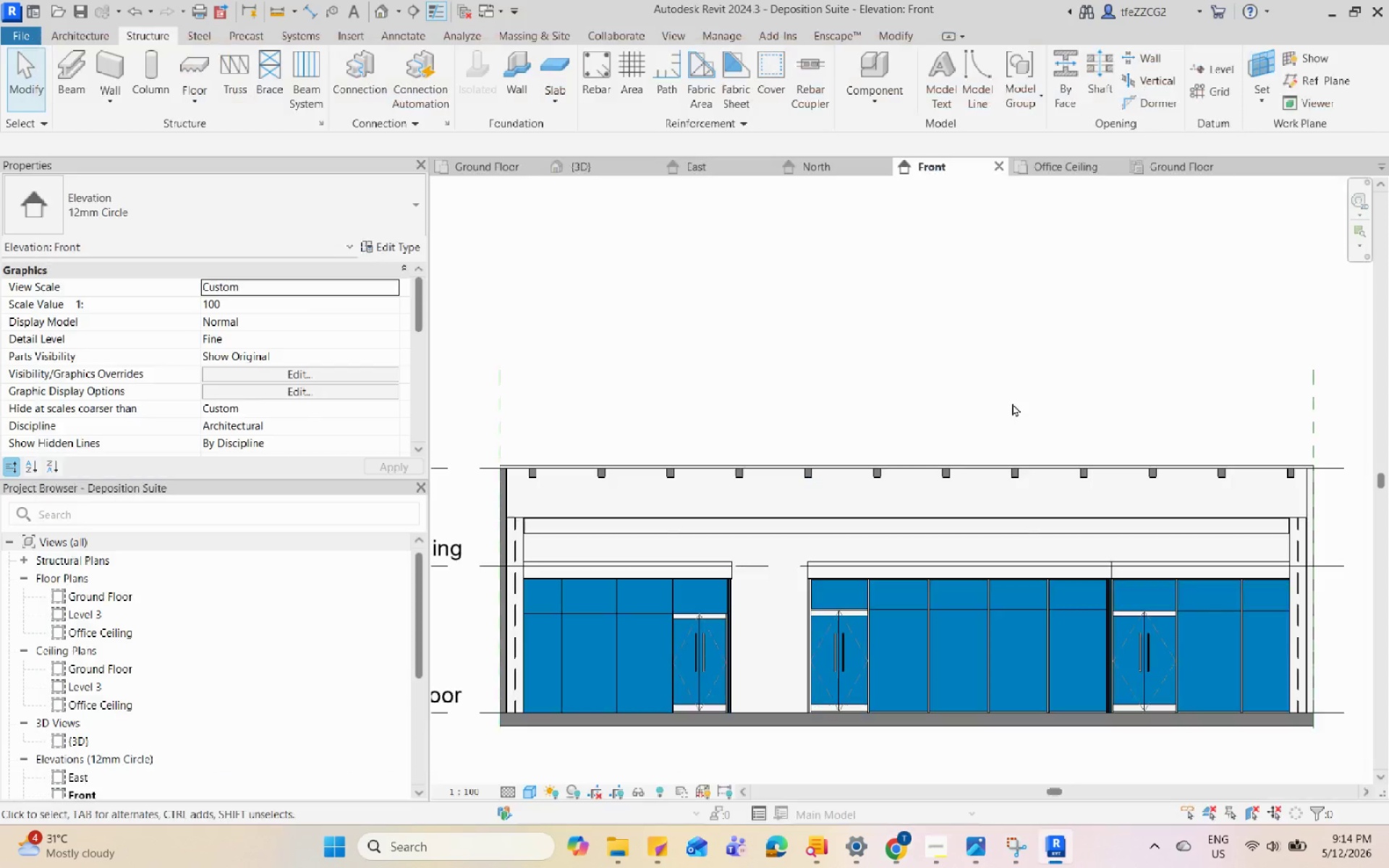 
scroll: coordinate [566, 488], scroll_direction: up, amount: 2.0
 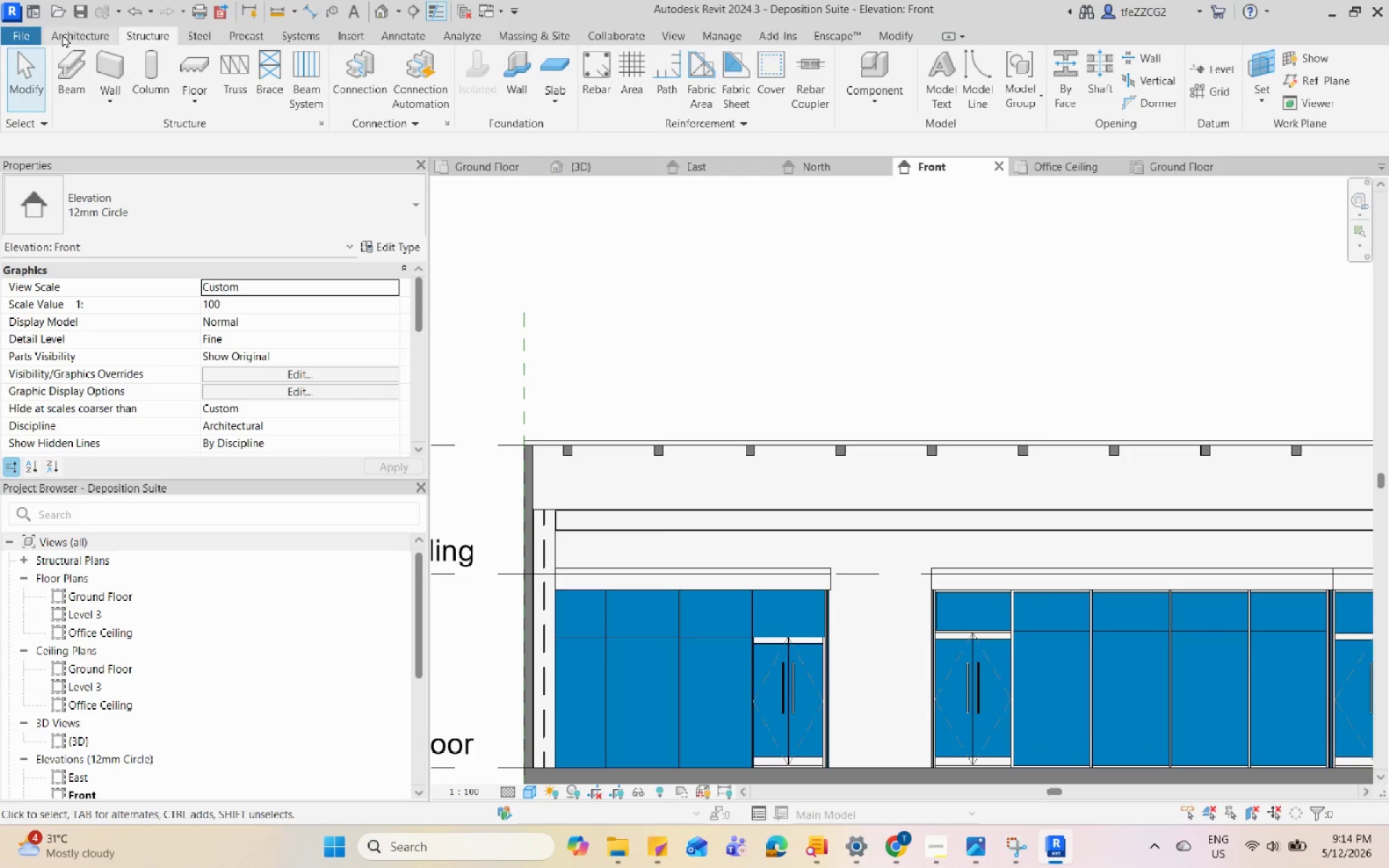 
left_click([62, 34])
 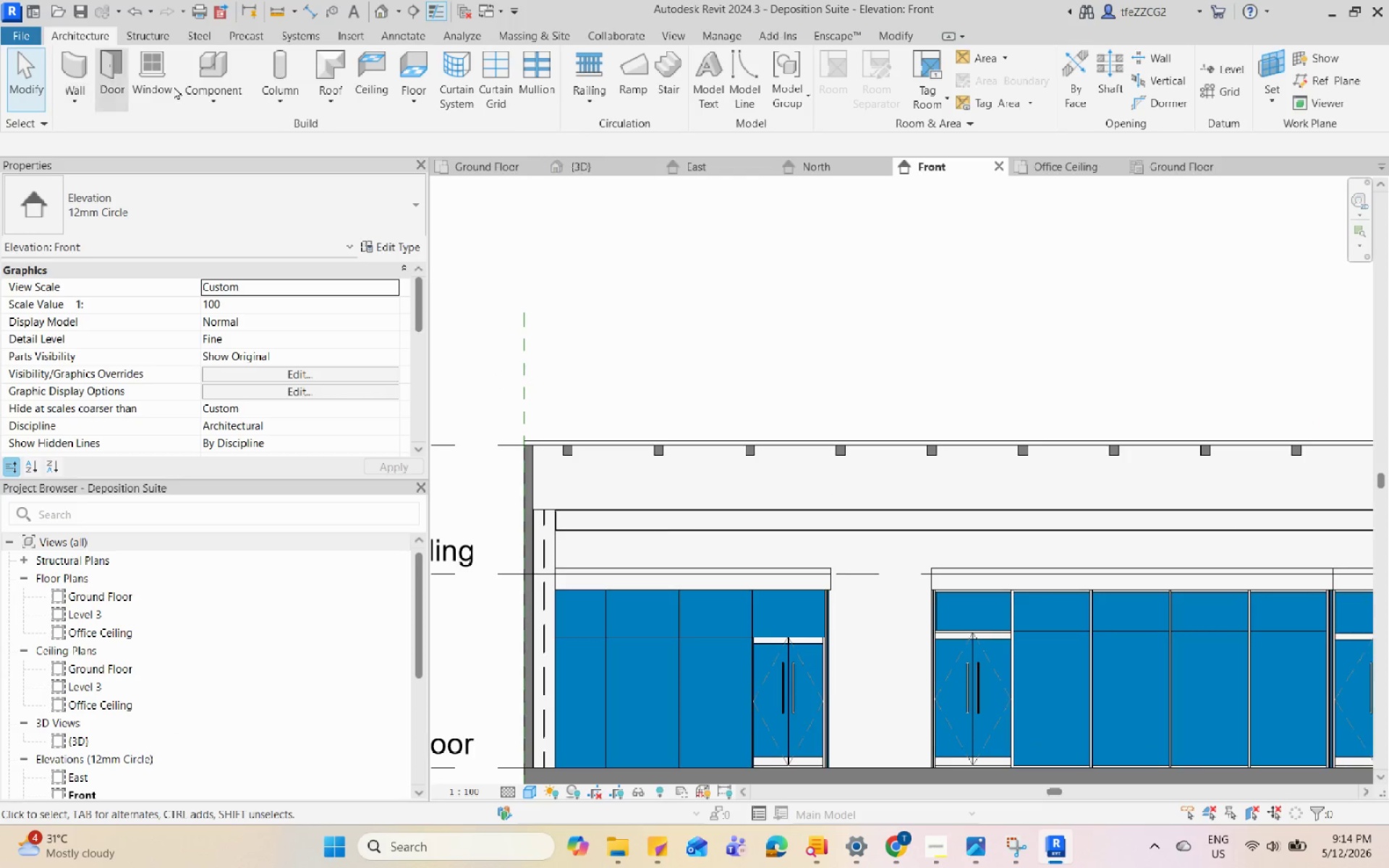 
left_click([647, 216])
 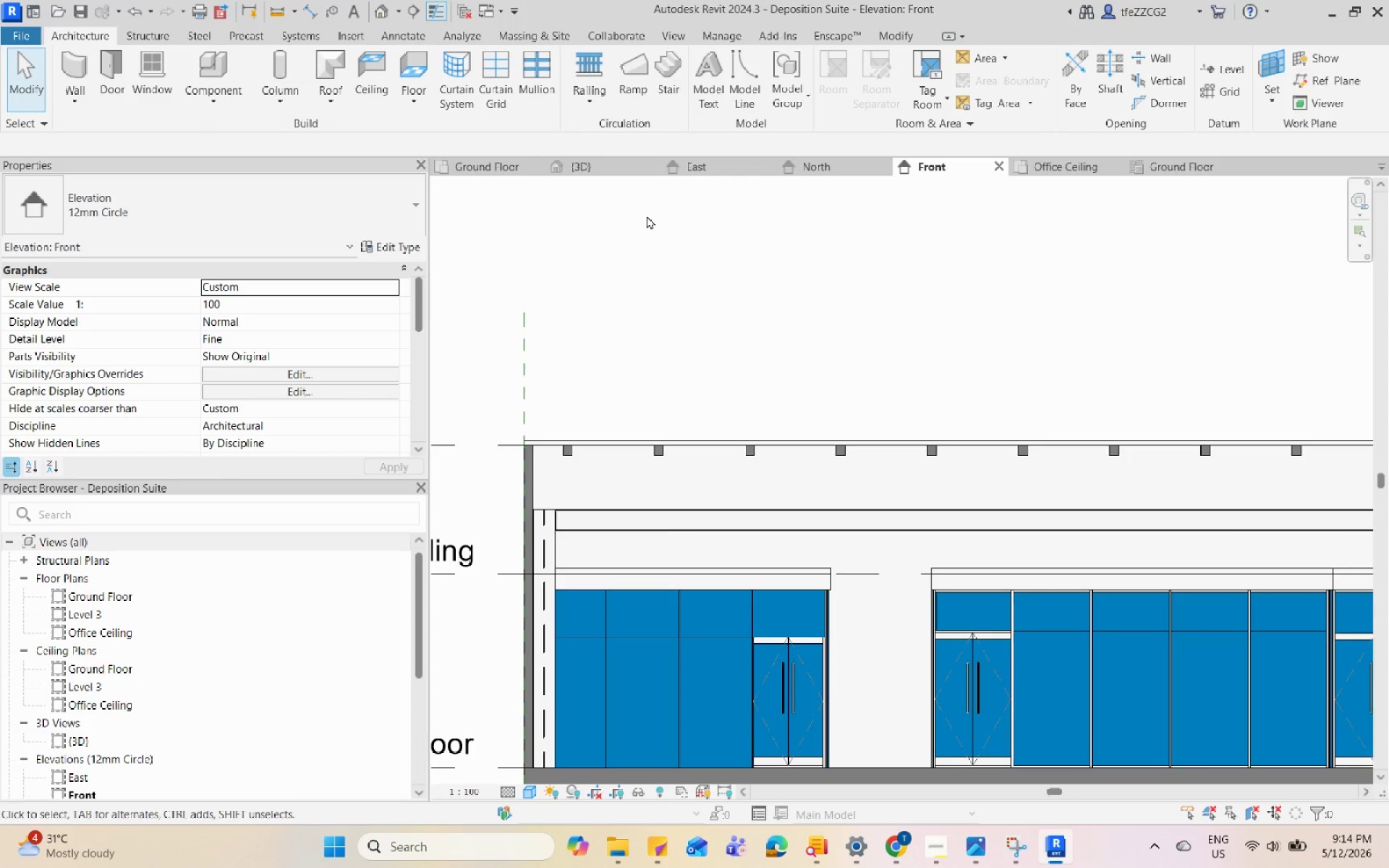 
type(cm)
 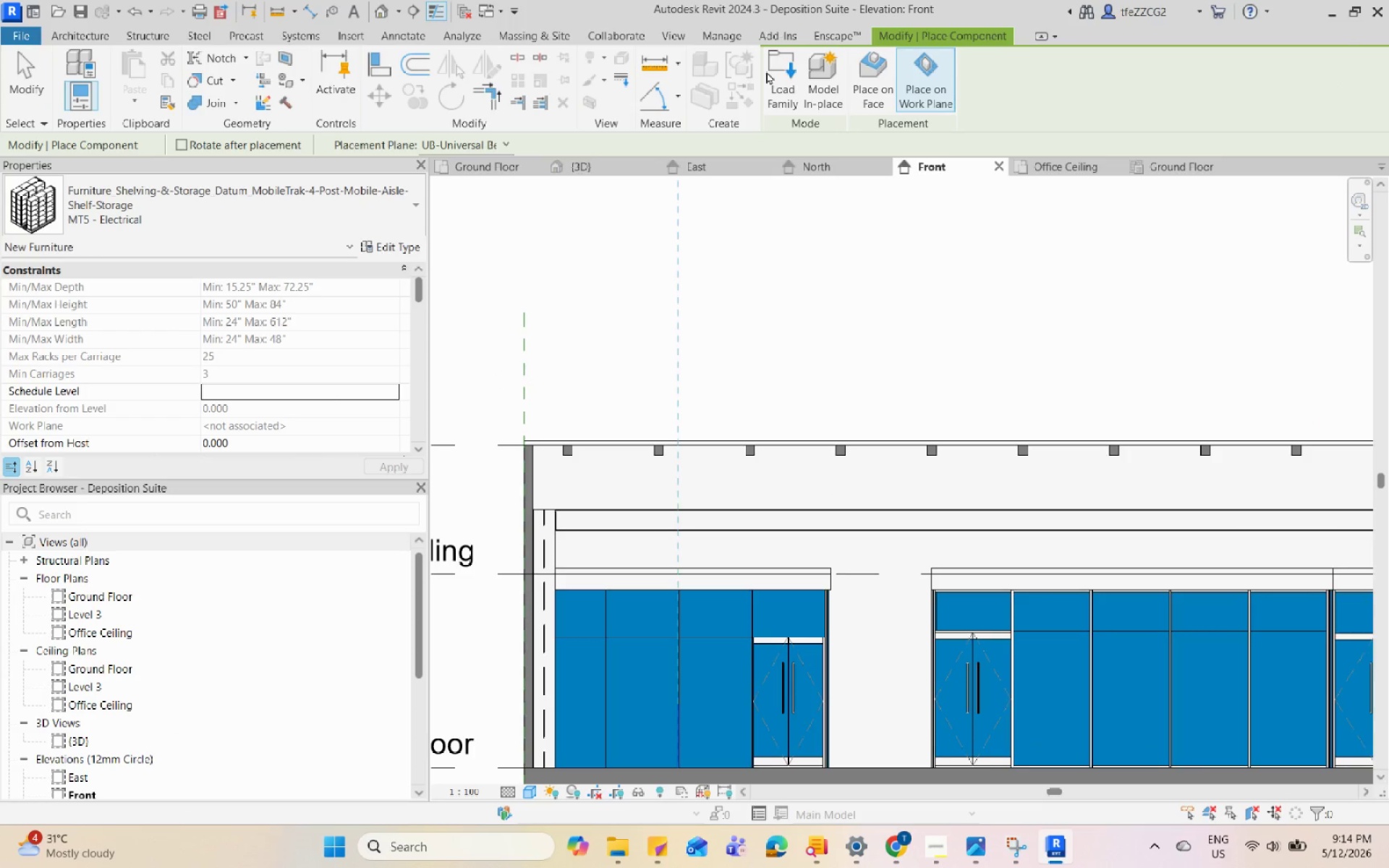 
left_click([784, 69])
 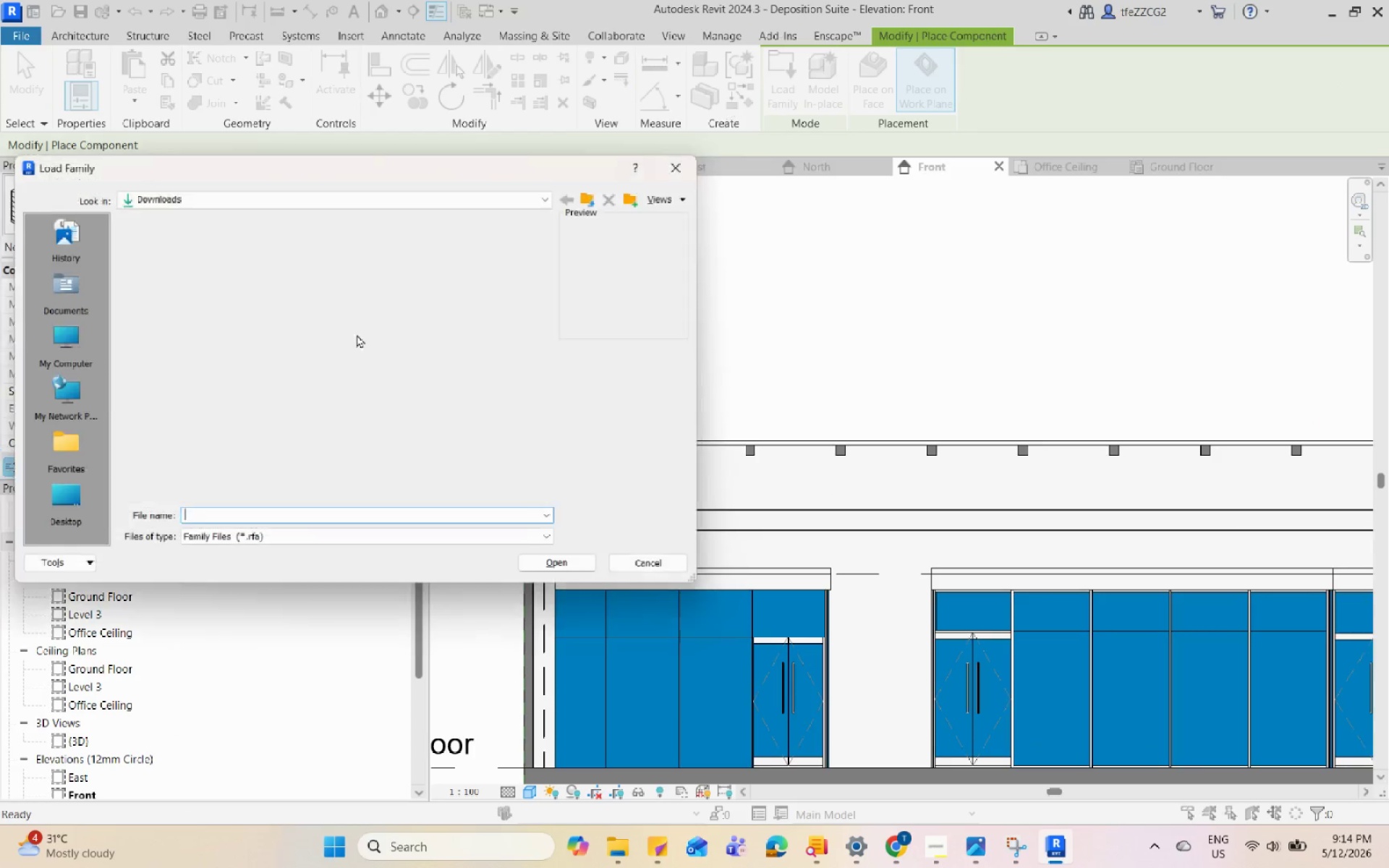 
scroll: coordinate [152, 363], scroll_direction: up, amount: 6.0
 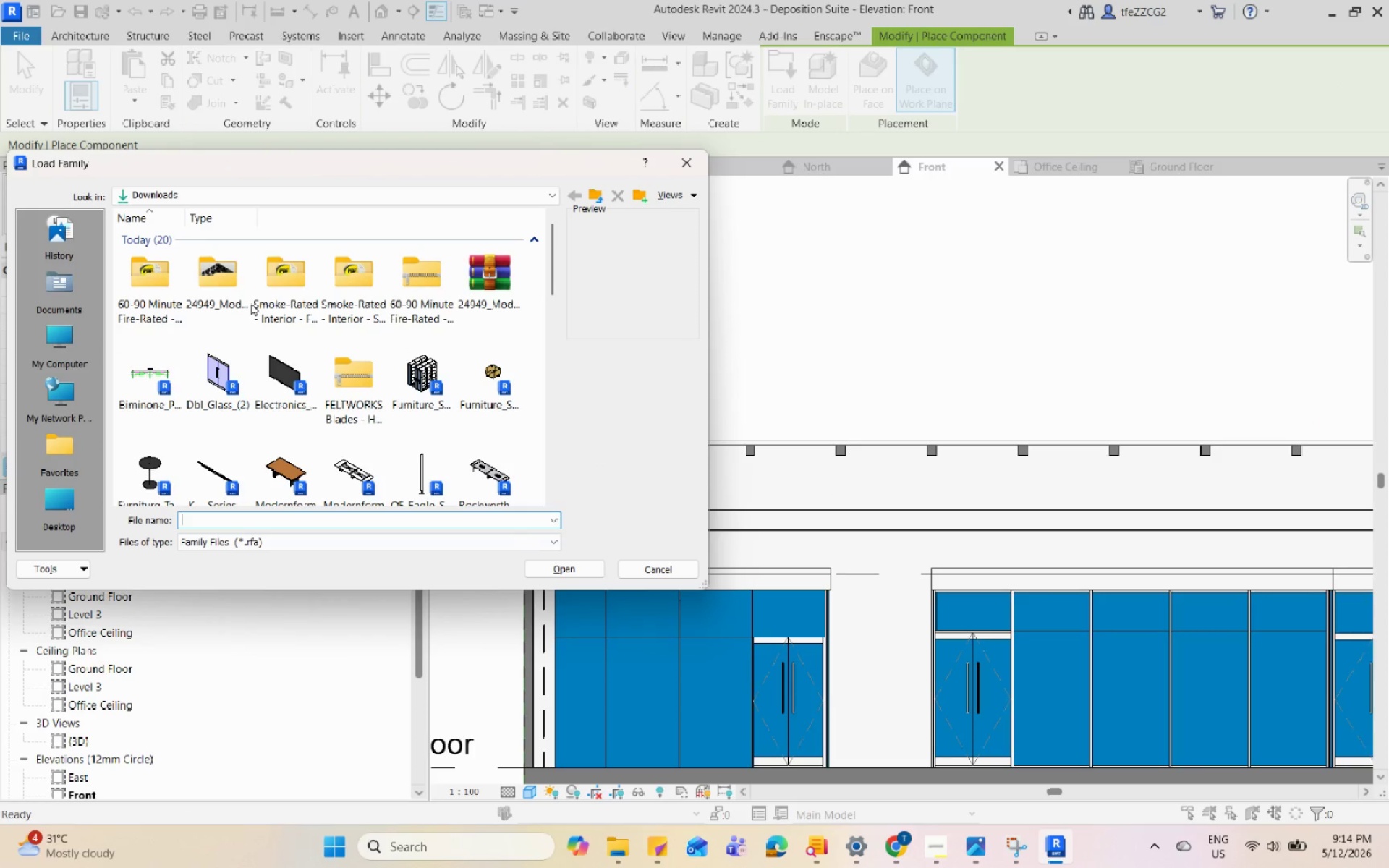 
scroll: coordinate [251, 302], scroll_direction: down, amount: 1.0
 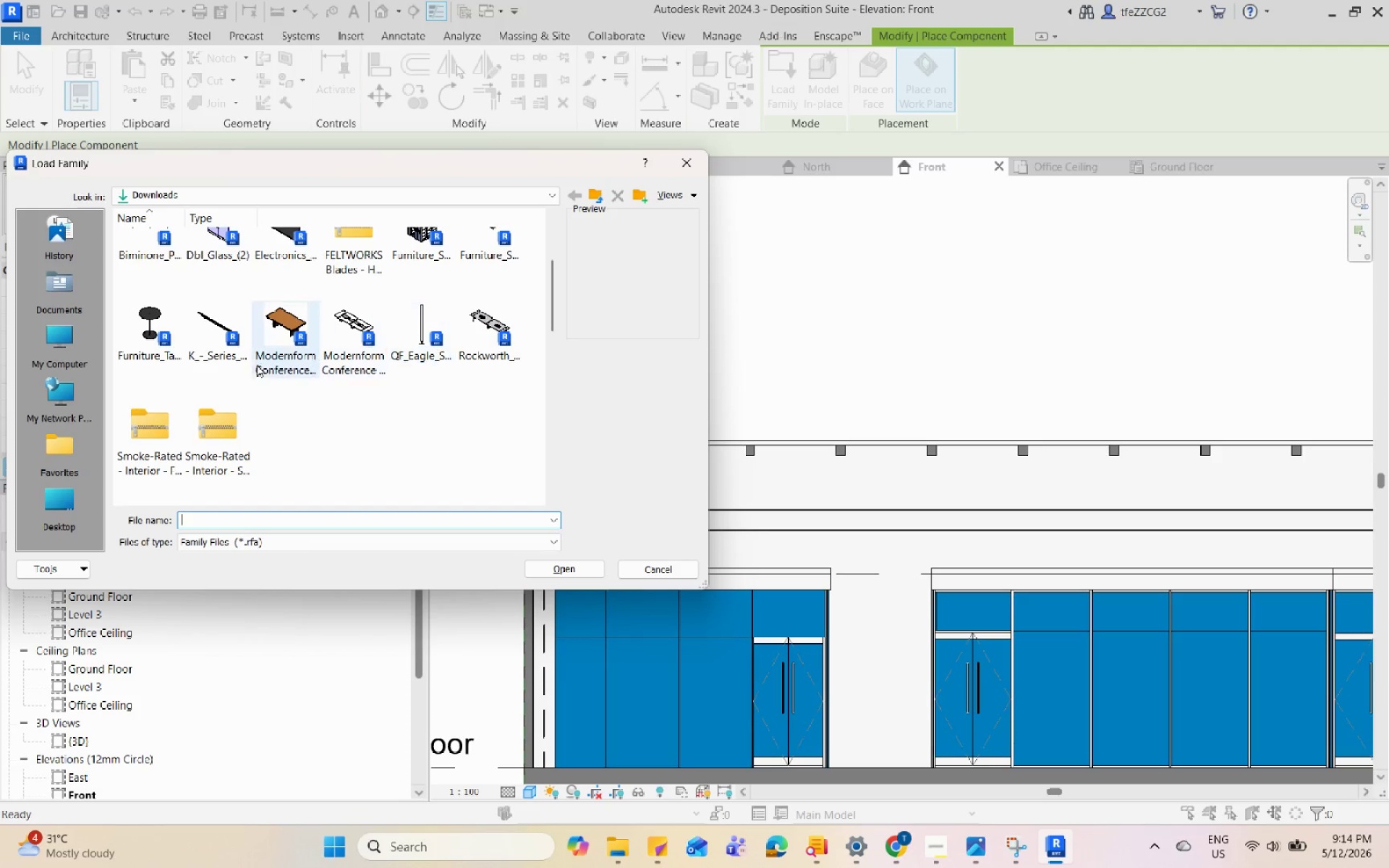 
left_click([229, 353])
 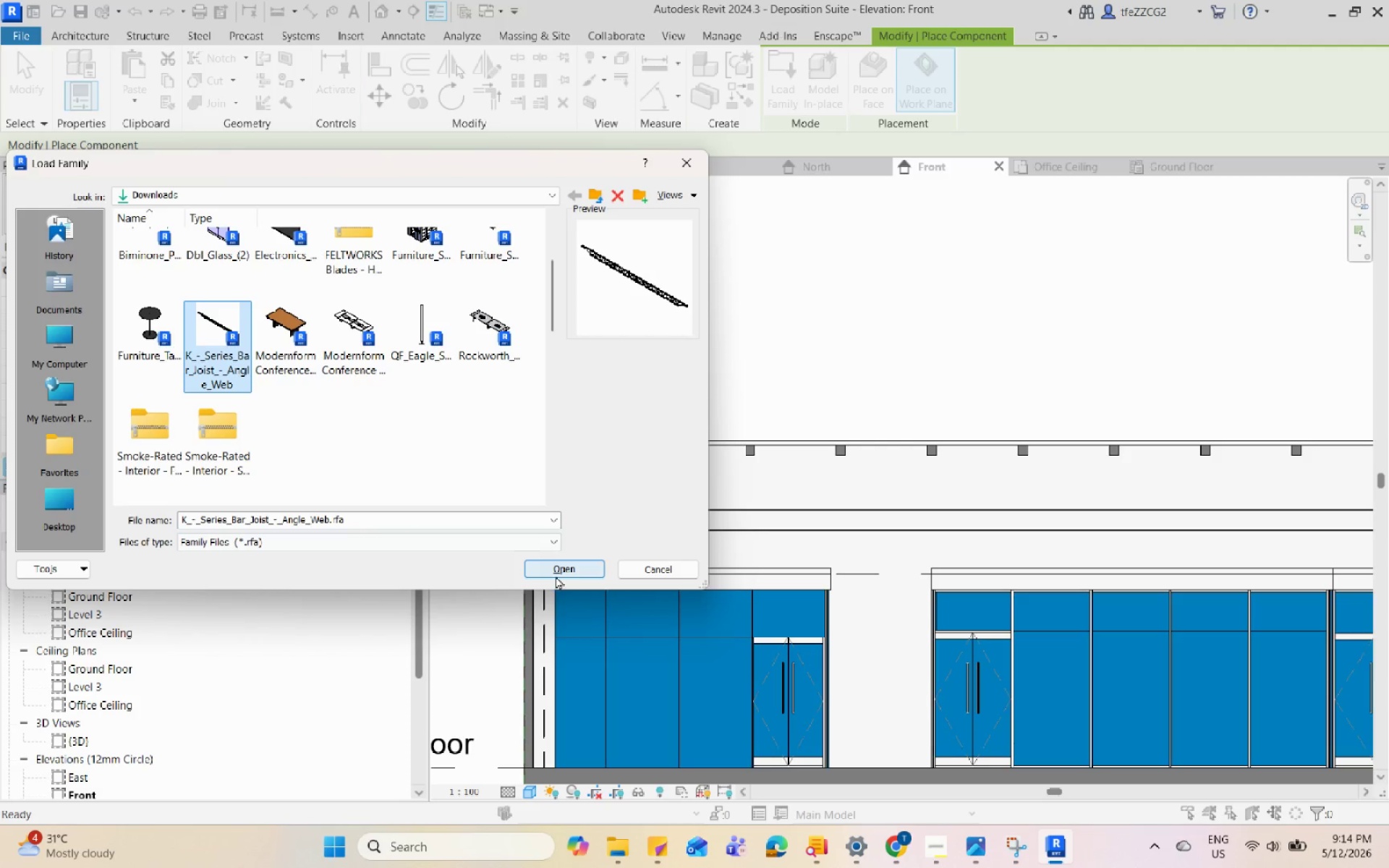 
left_click([556, 575])
 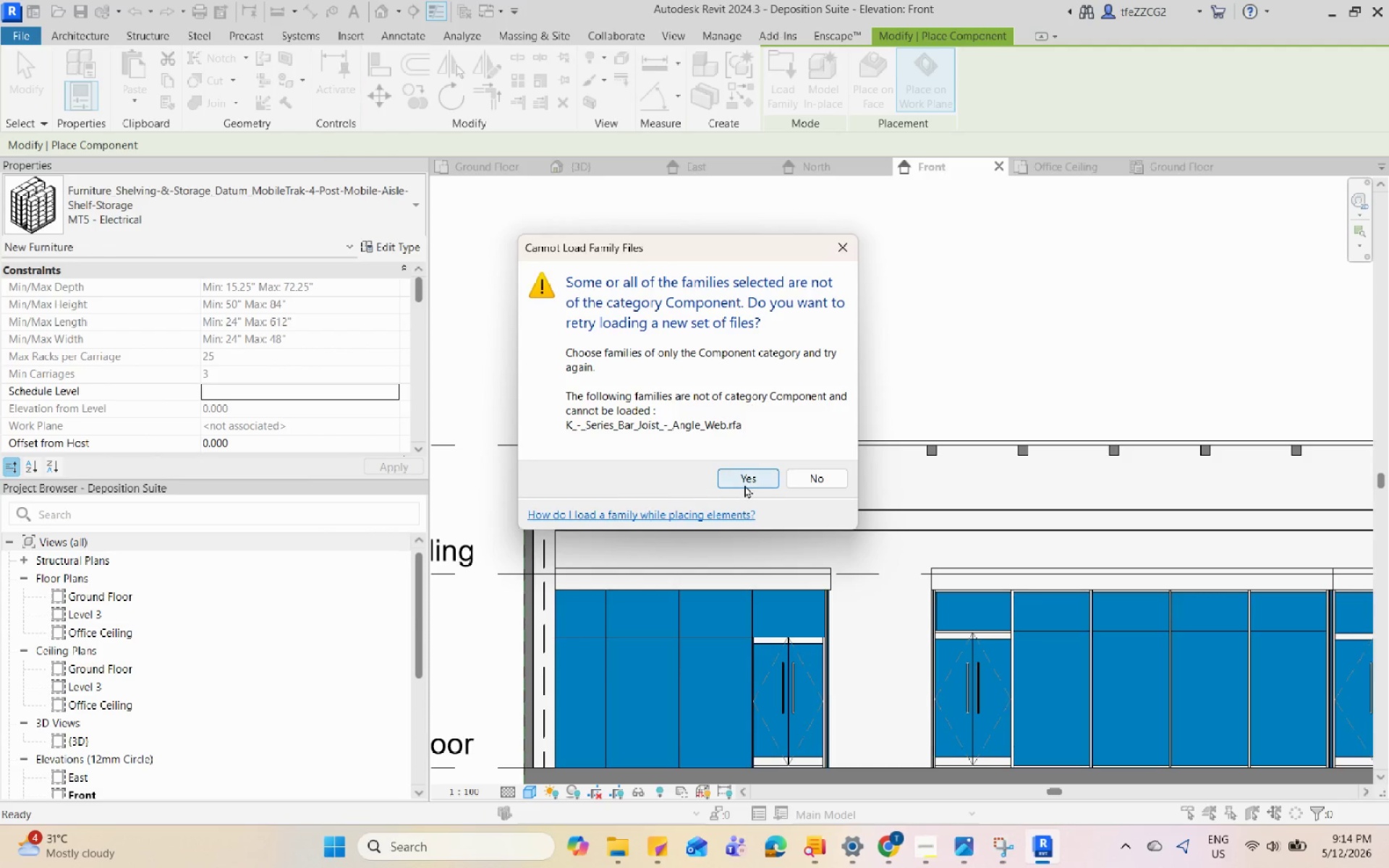 
wait(6.45)
 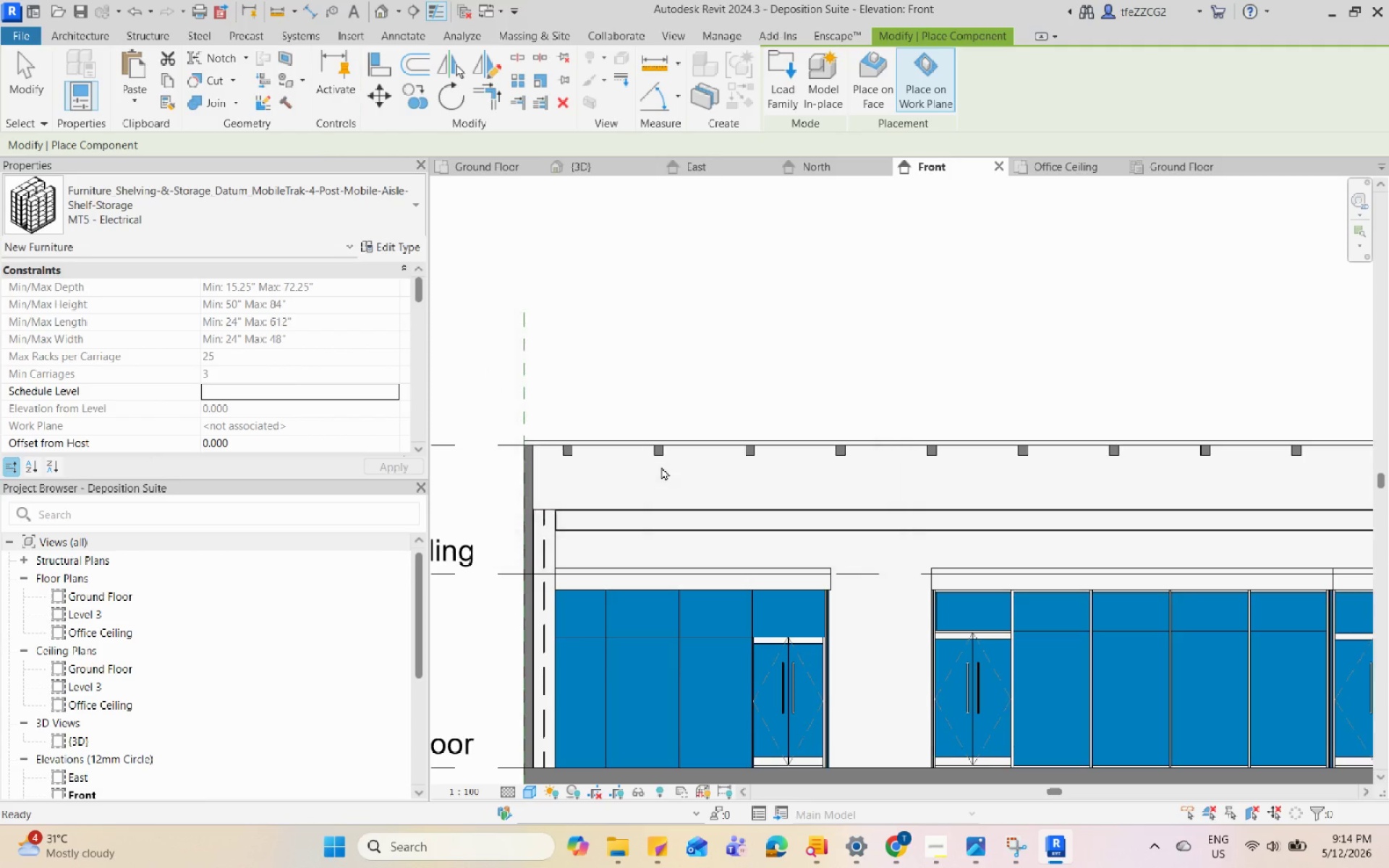 
left_click([744, 485])
 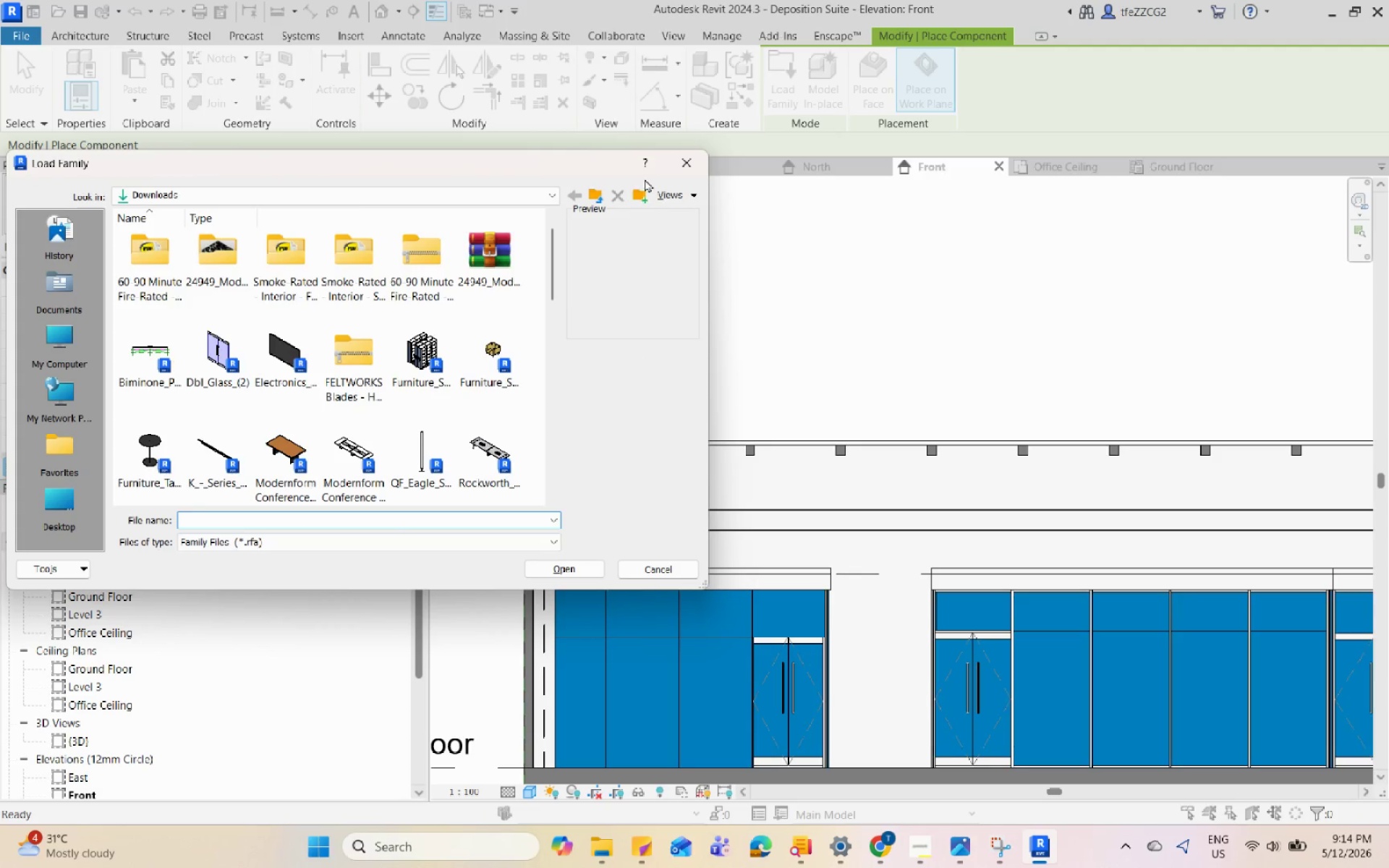 
left_click([674, 153])
 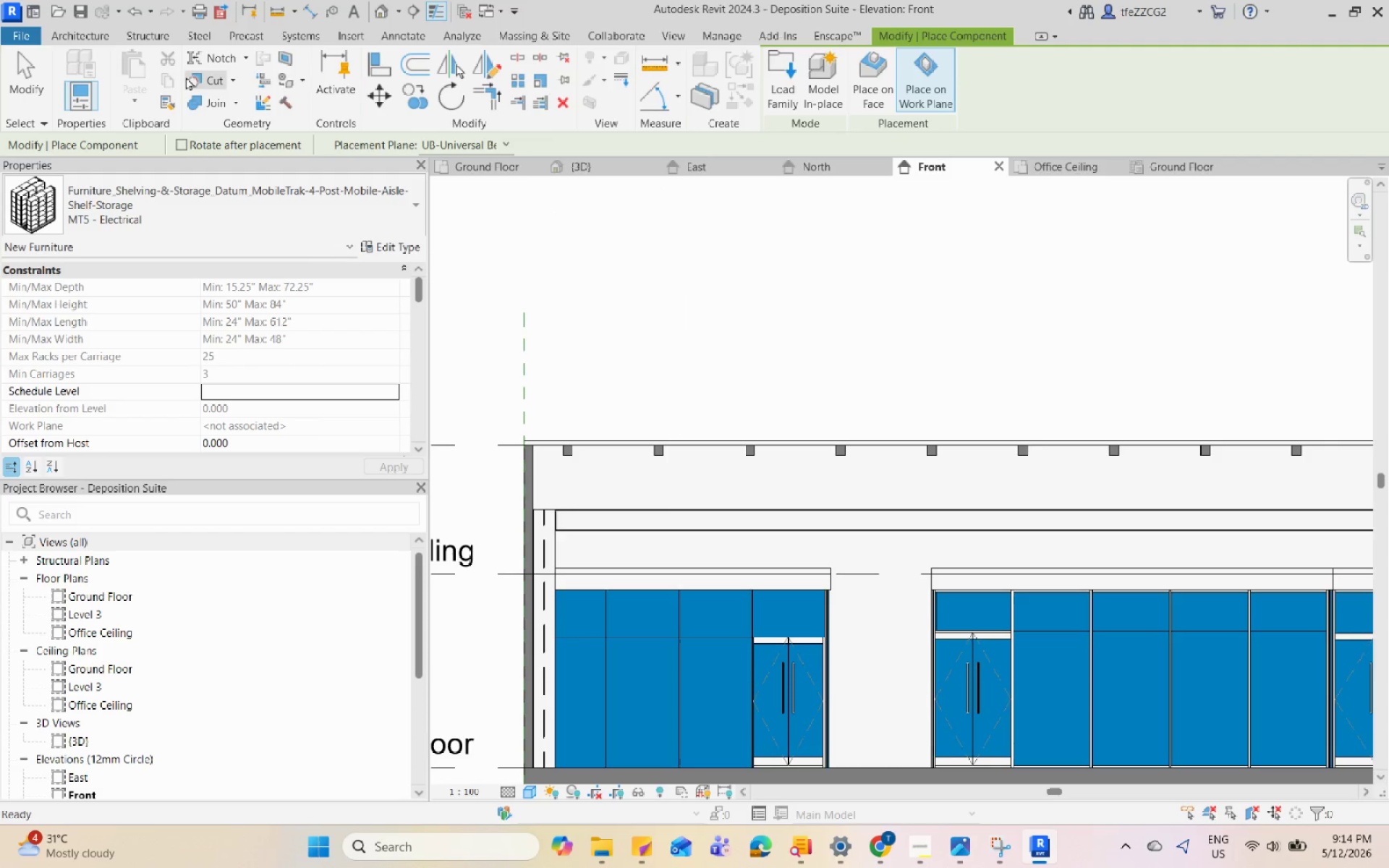 
key(Escape)
 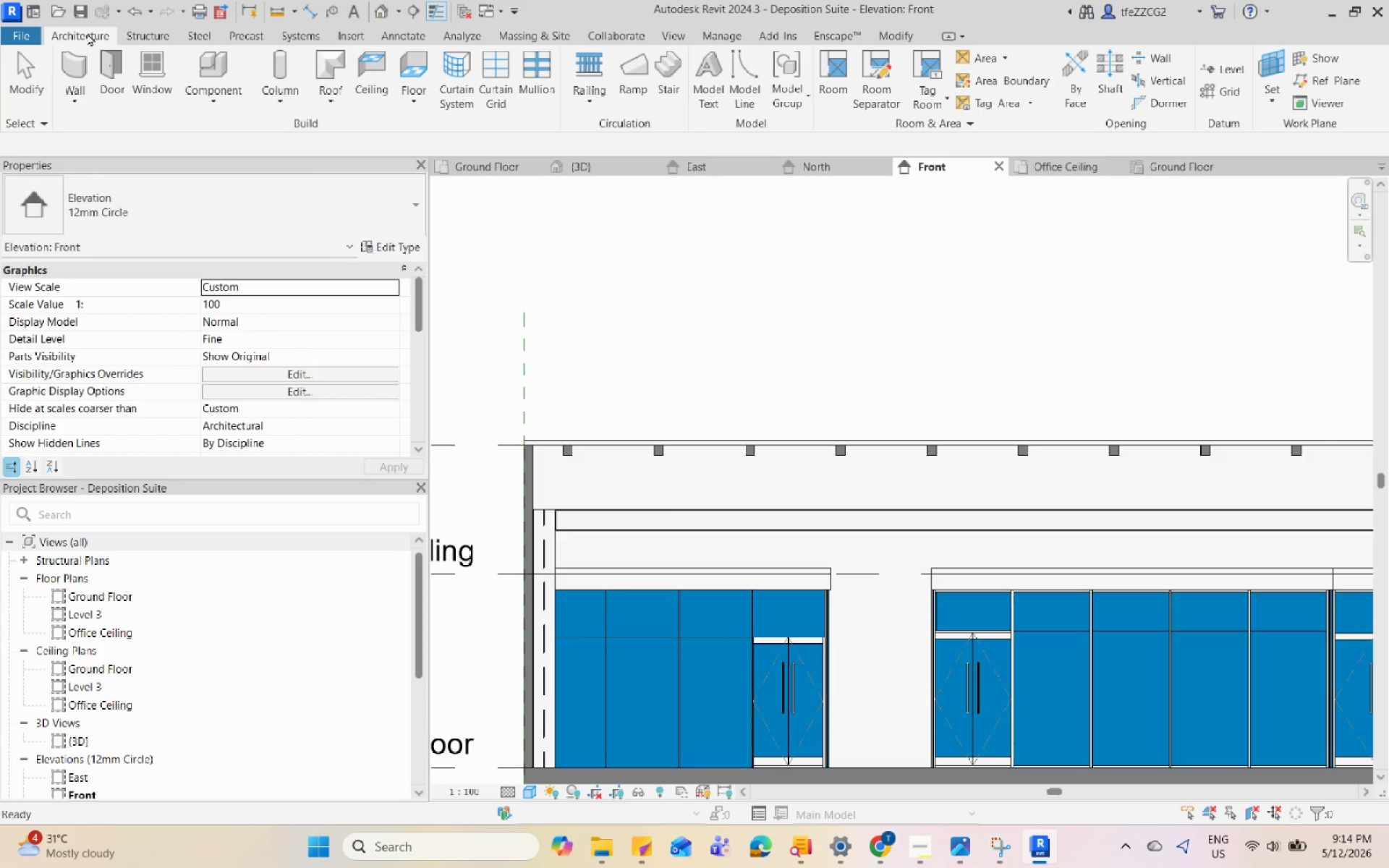 
key(Escape)
 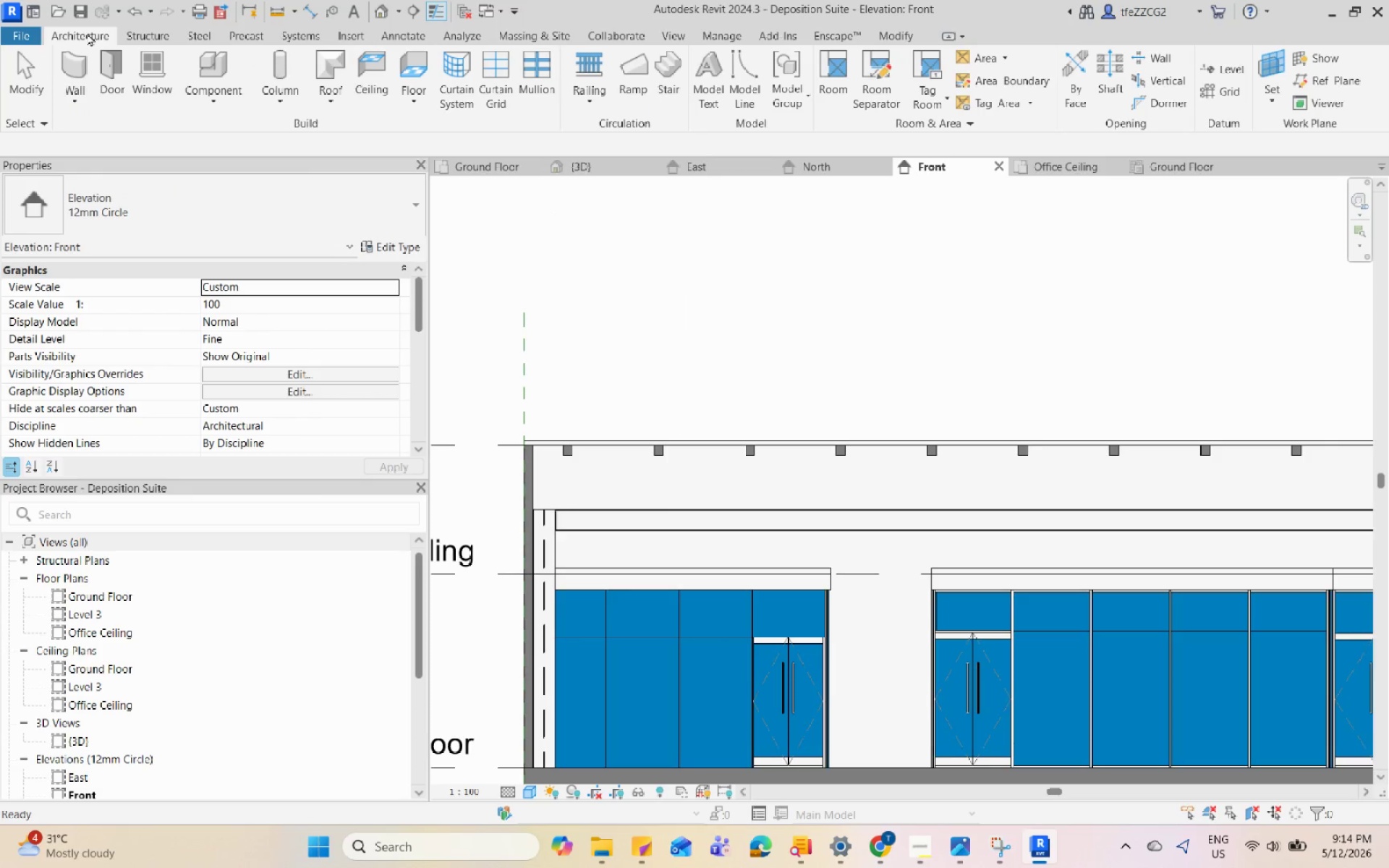 
left_click([87, 33])
 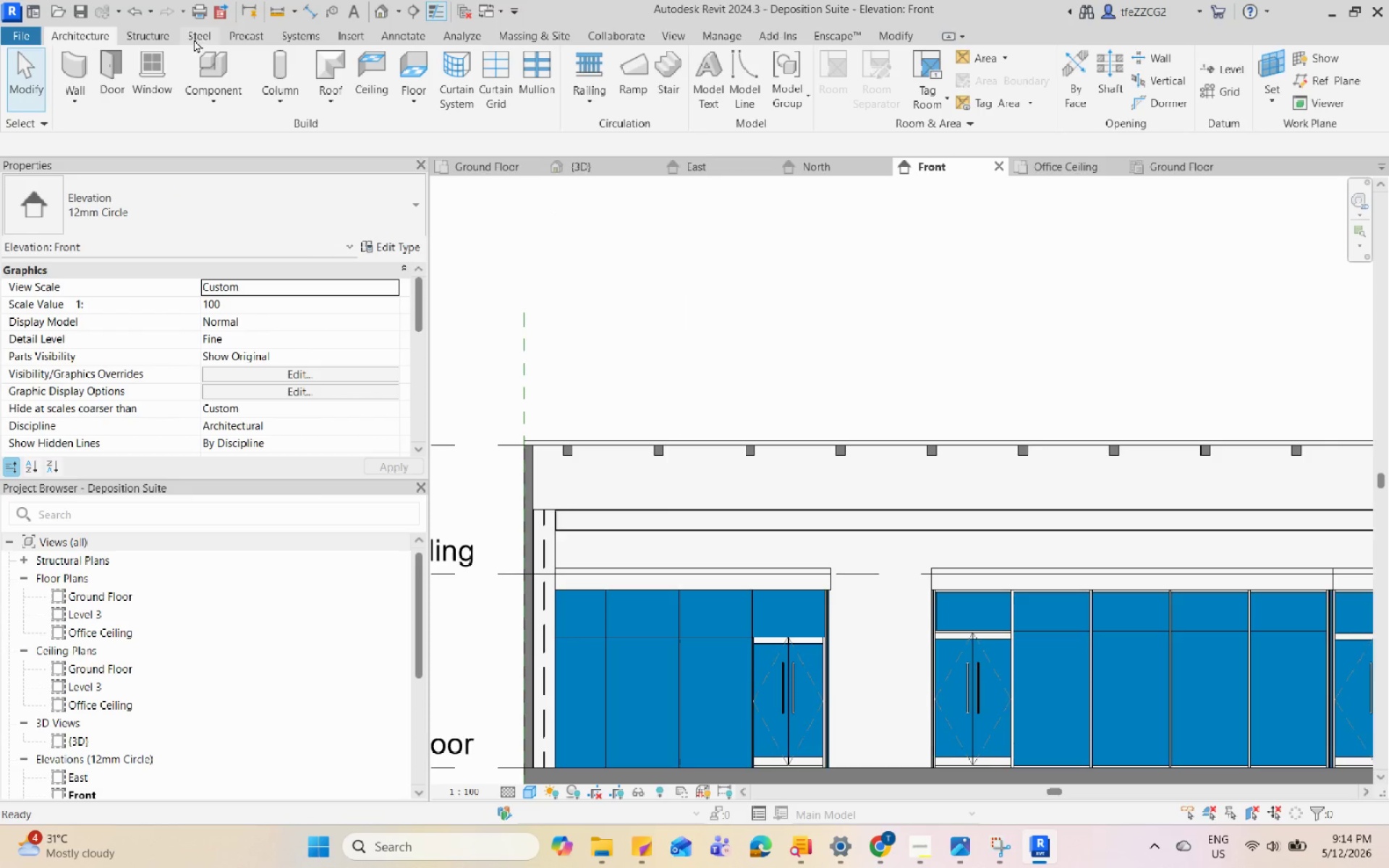 
left_click([158, 34])
 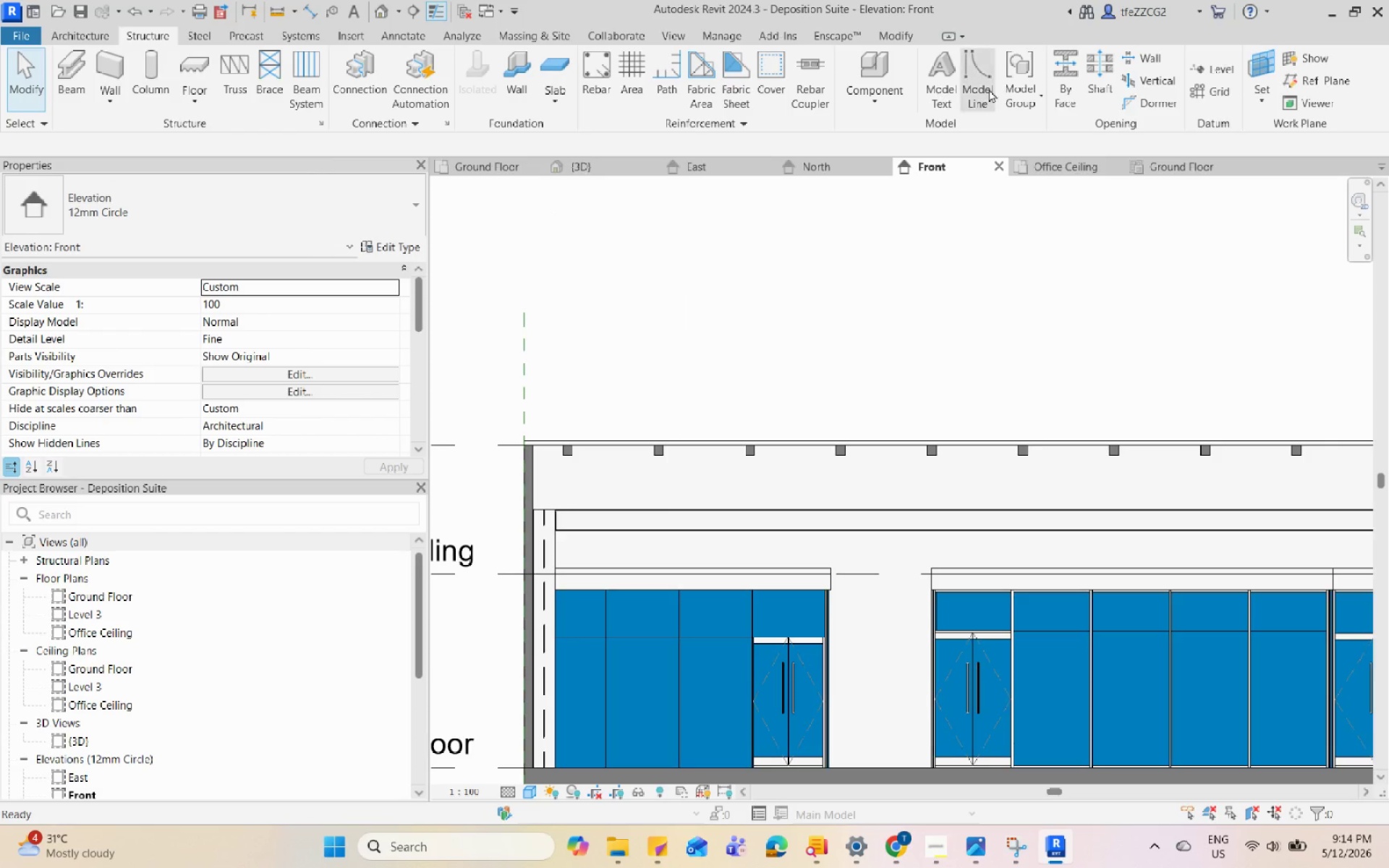 
wait(5.44)
 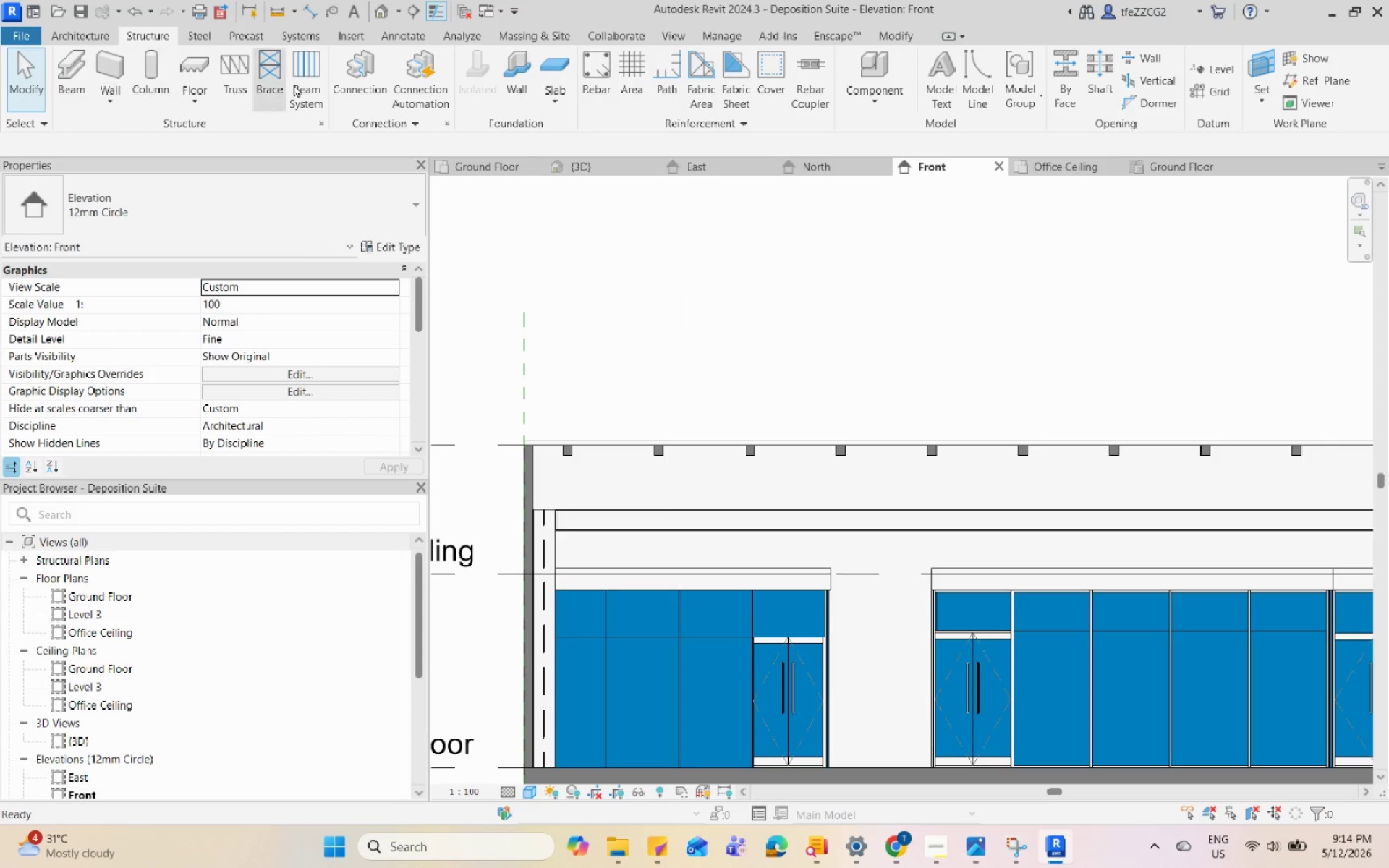 
left_click([223, 90])
 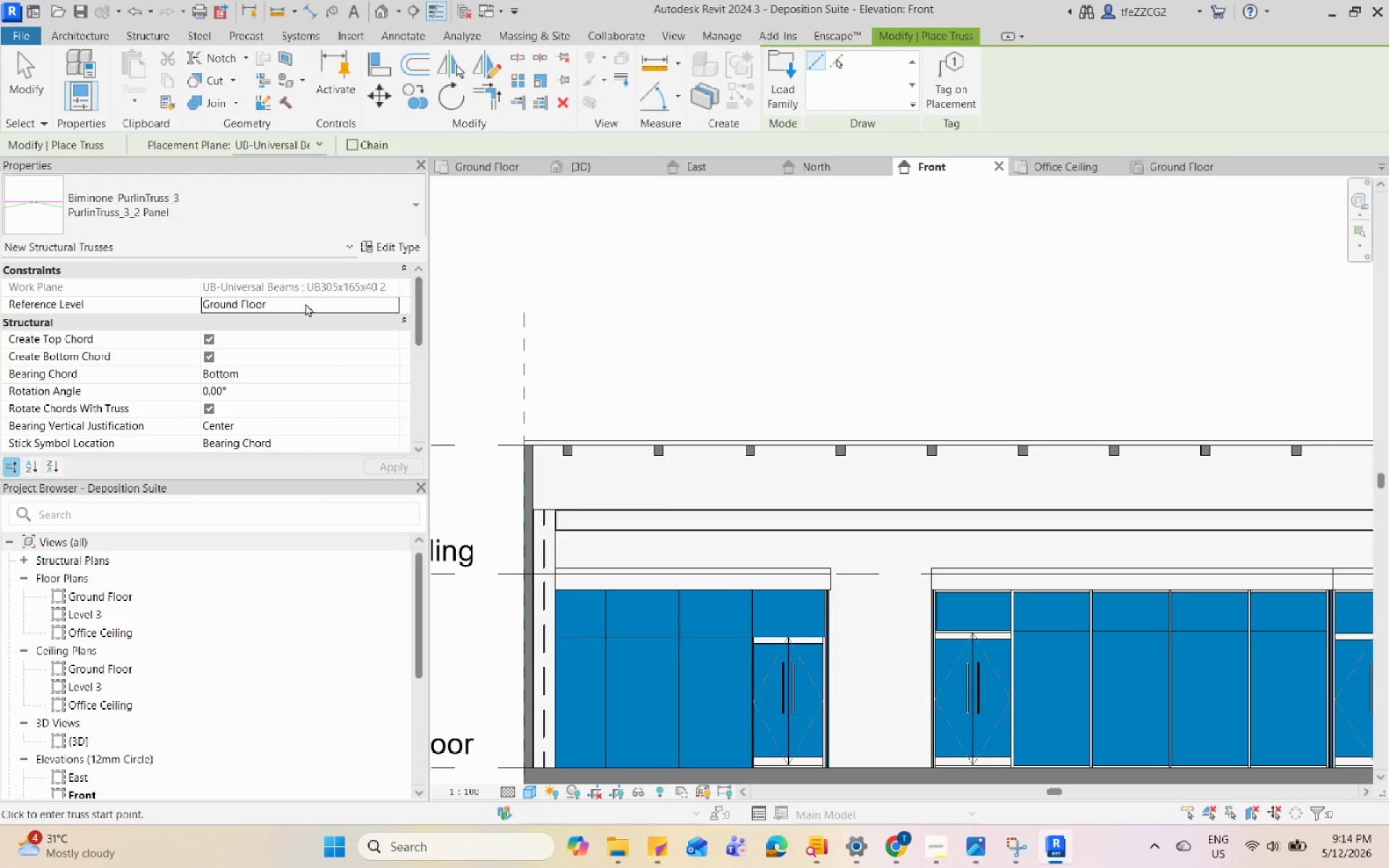 
left_click([336, 222])
 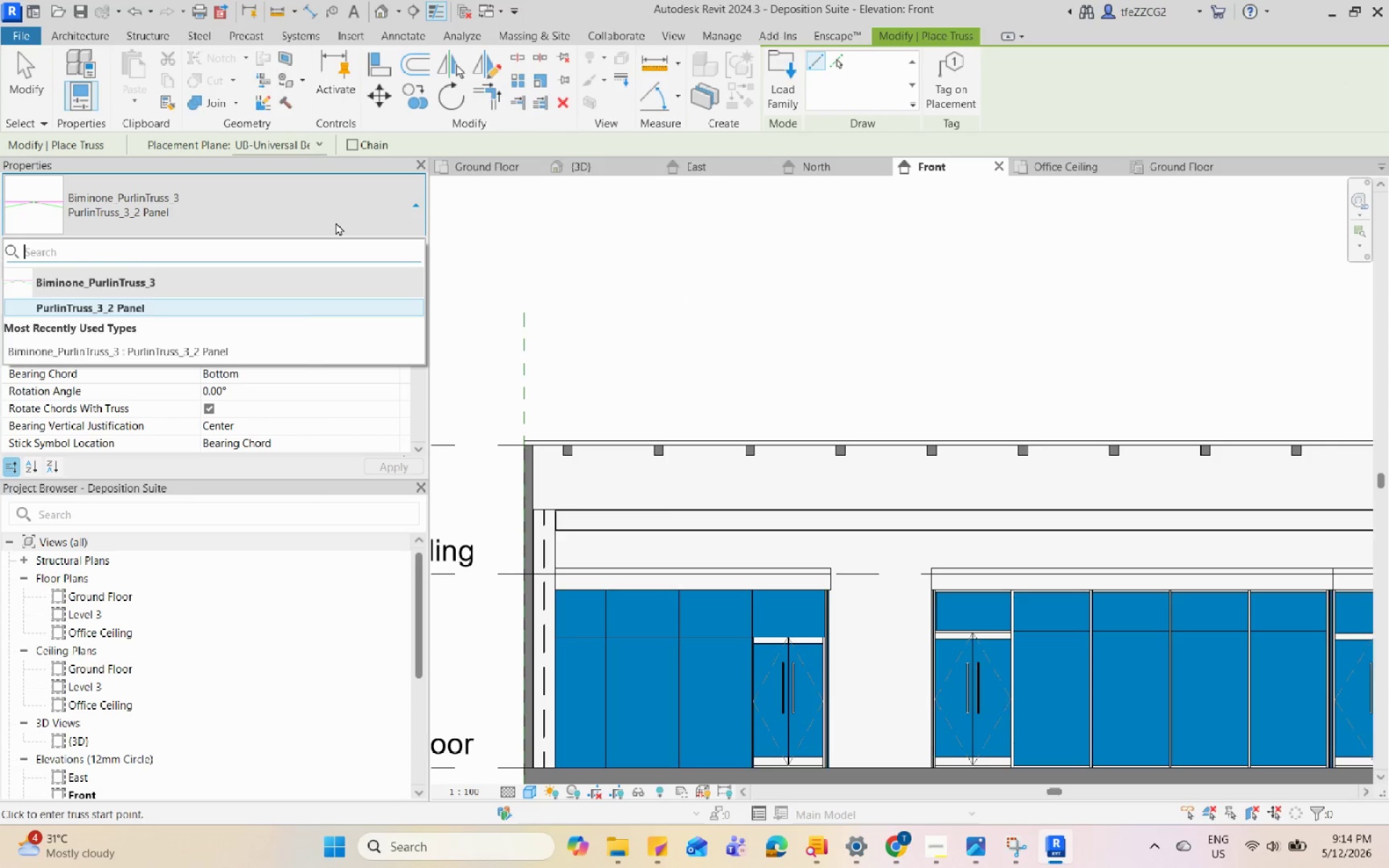 
scroll: coordinate [206, 284], scroll_direction: up, amount: 3.0
 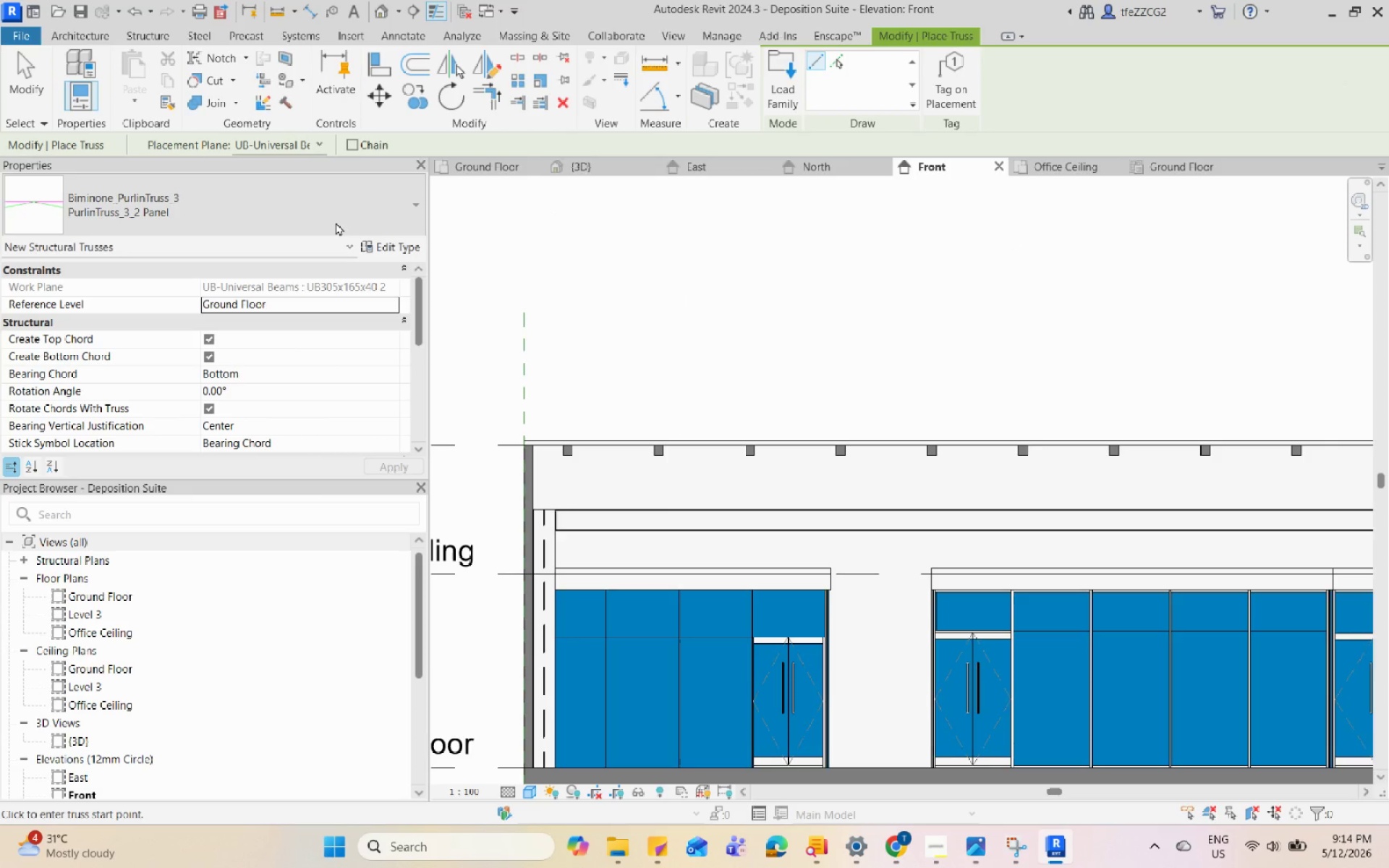 
left_click([336, 222])
 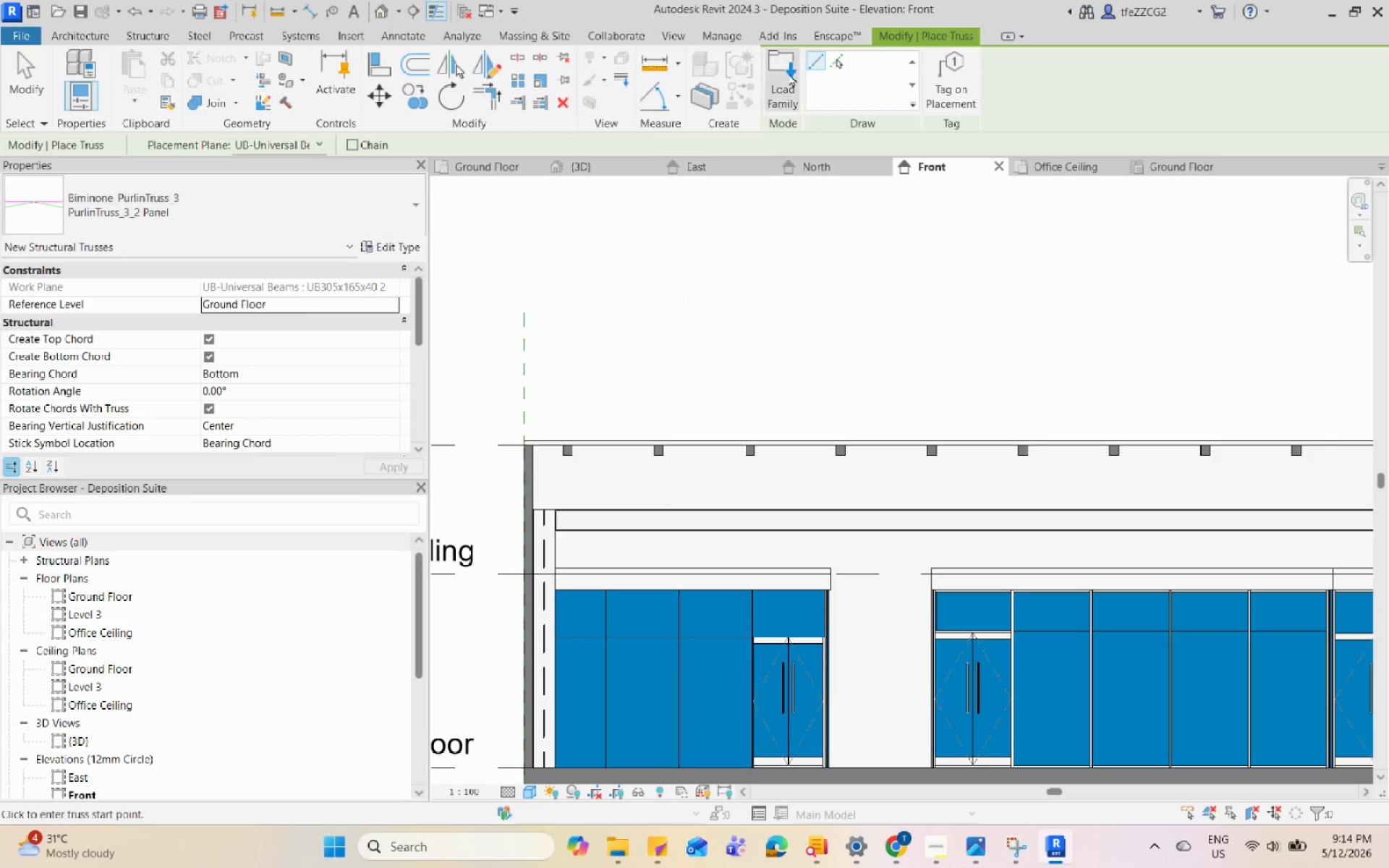 
left_click([789, 73])
 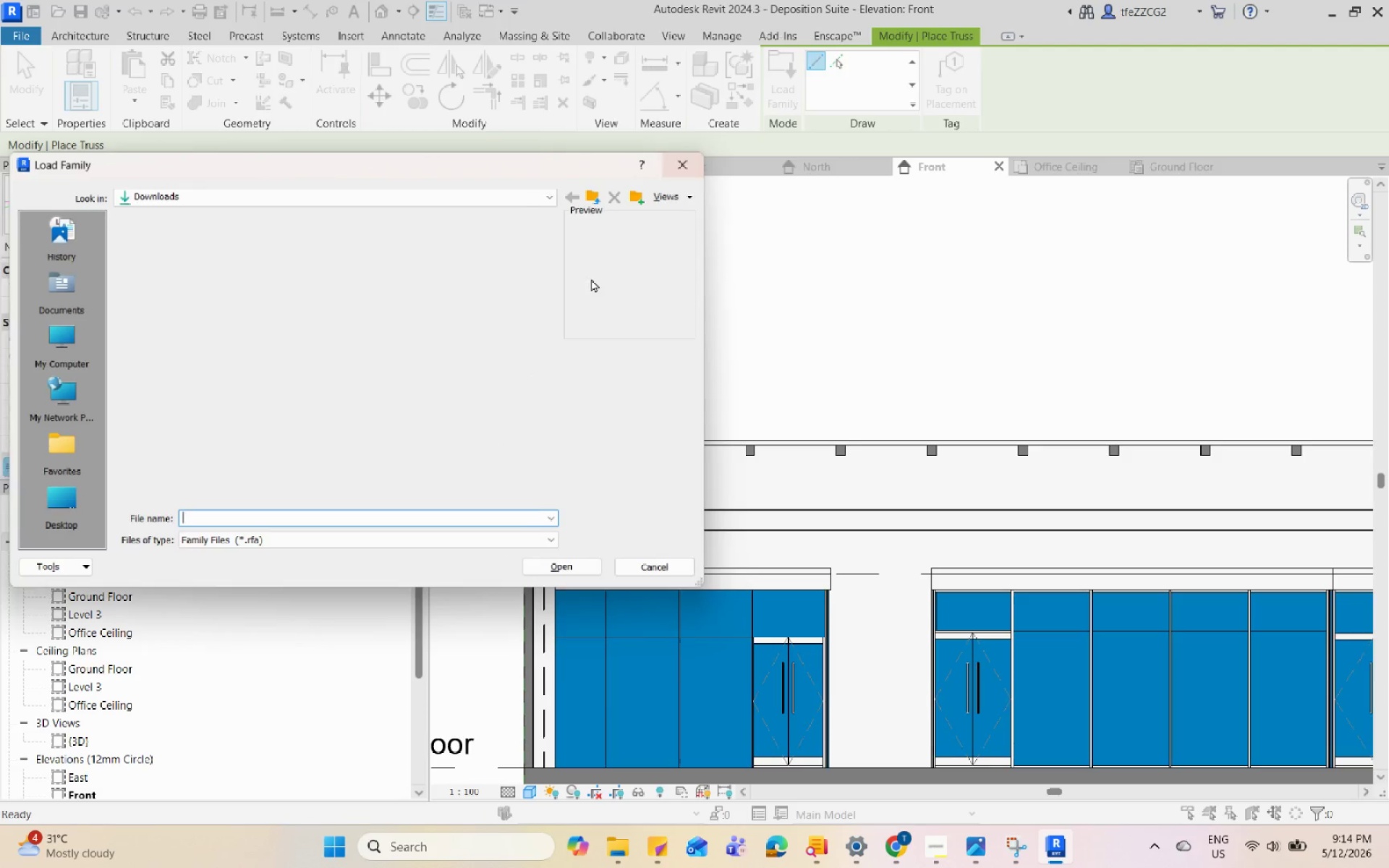 
scroll: coordinate [345, 359], scroll_direction: up, amount: 3.0
 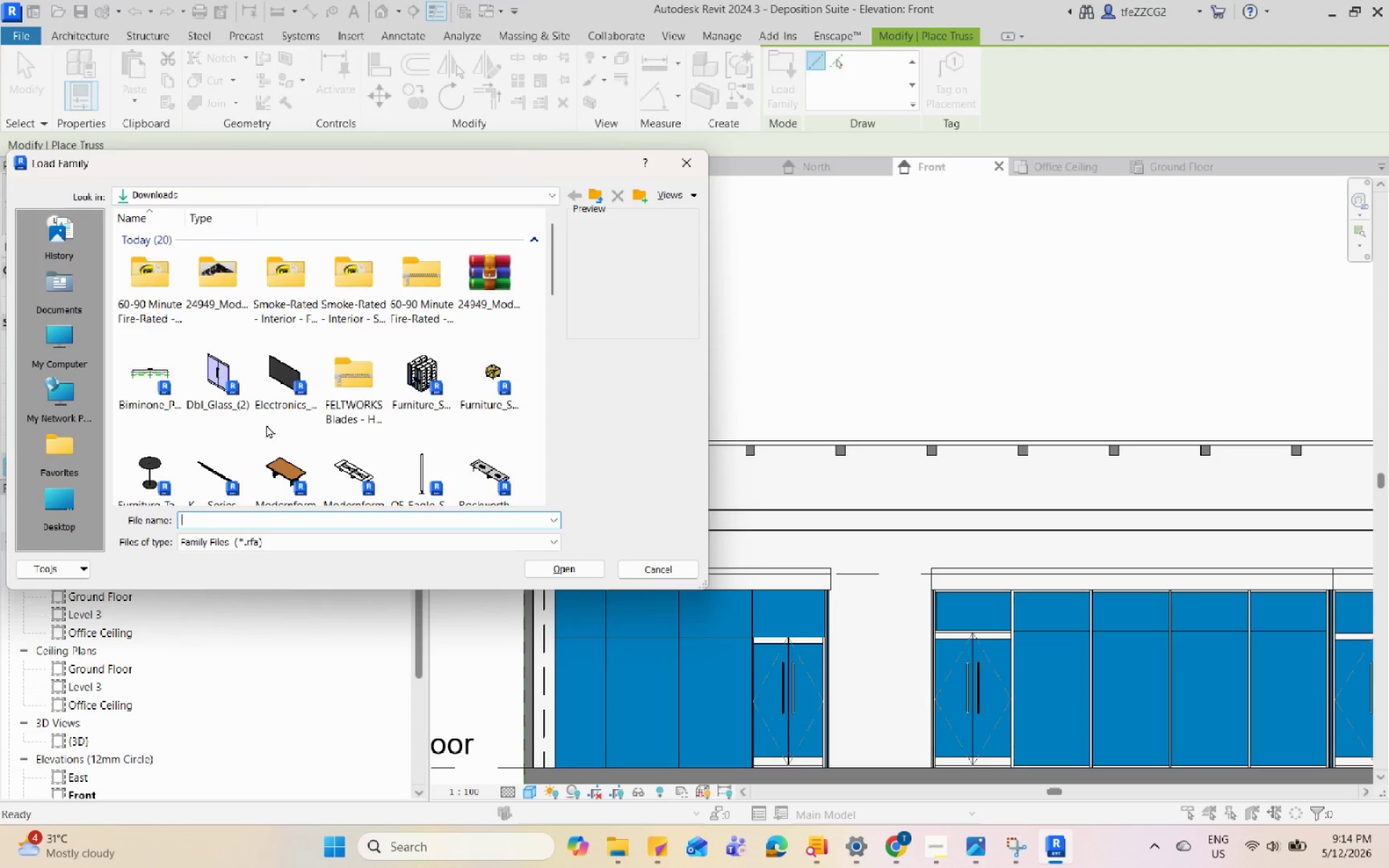 
left_click([209, 338])
 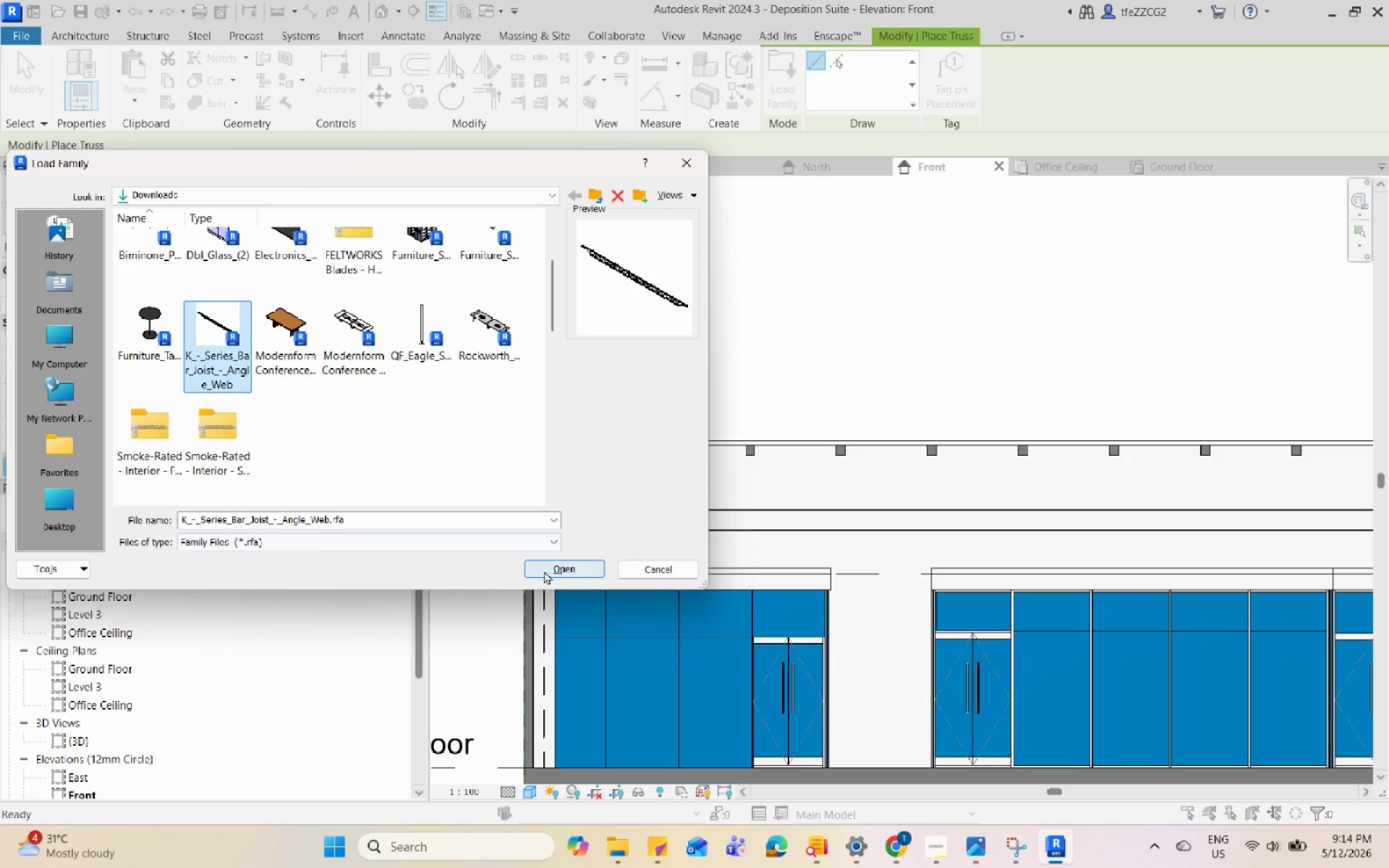 
scroll: coordinate [266, 425], scroll_direction: down, amount: 1.0
 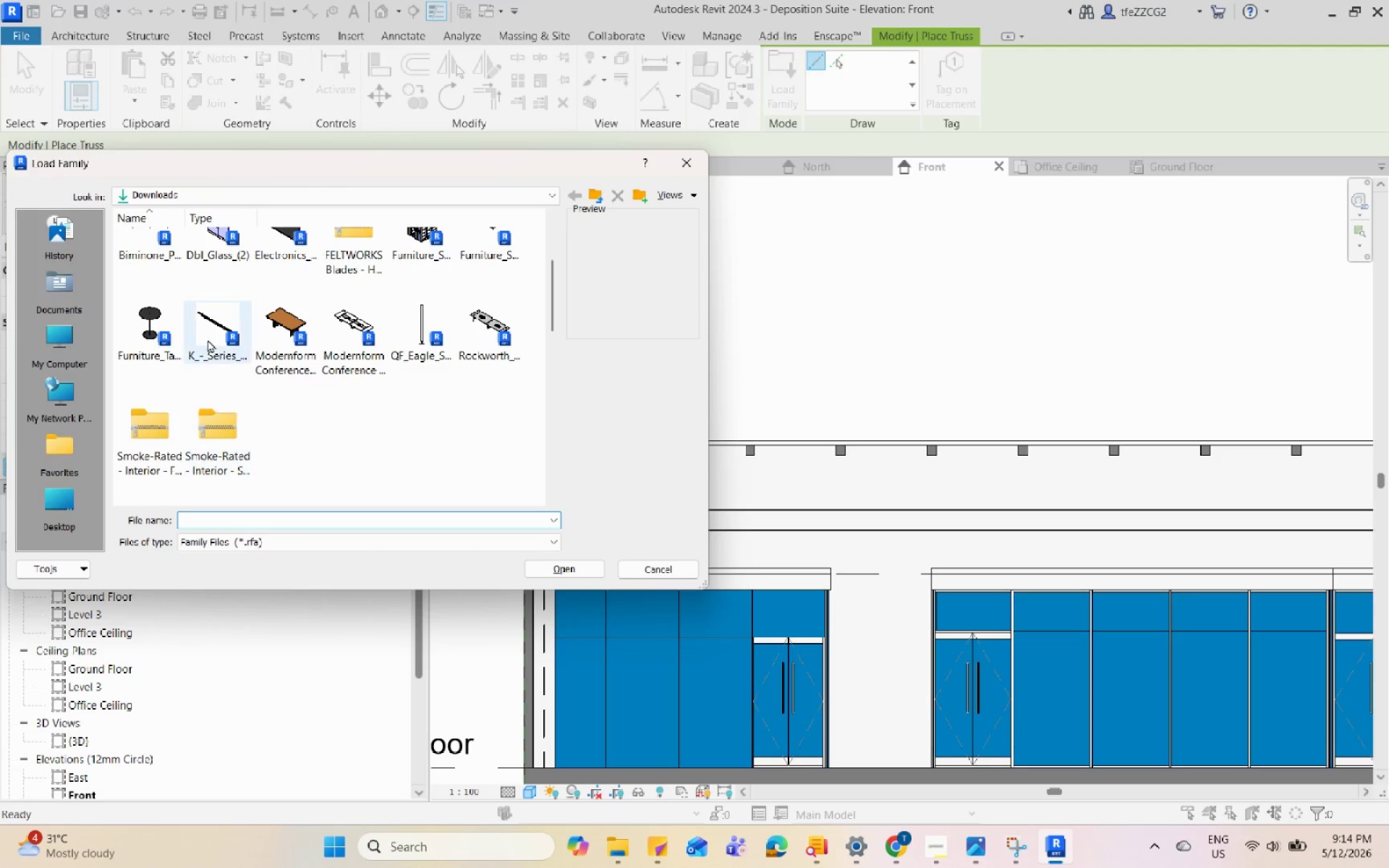 
left_click([568, 571])
 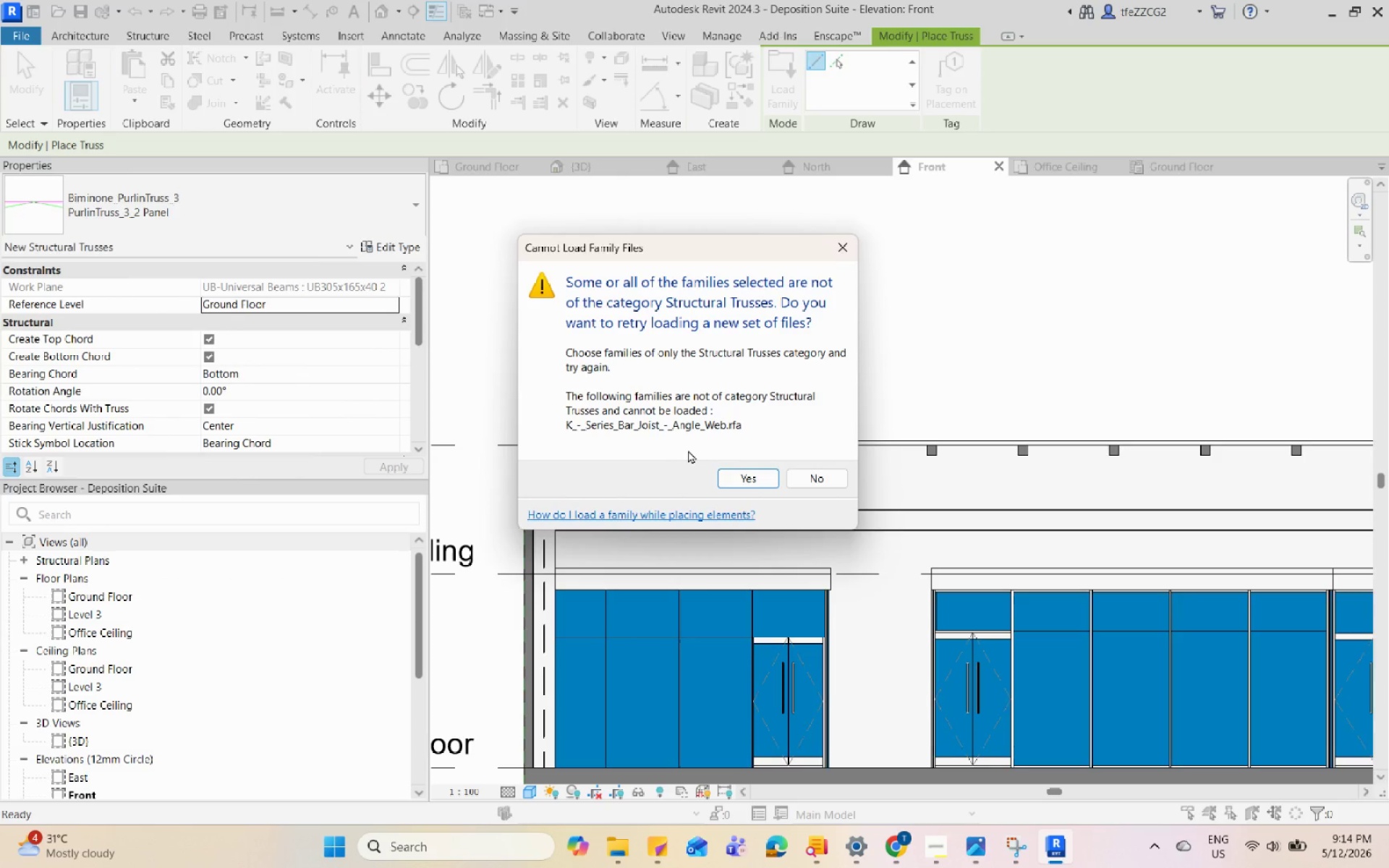 
wait(9.31)
 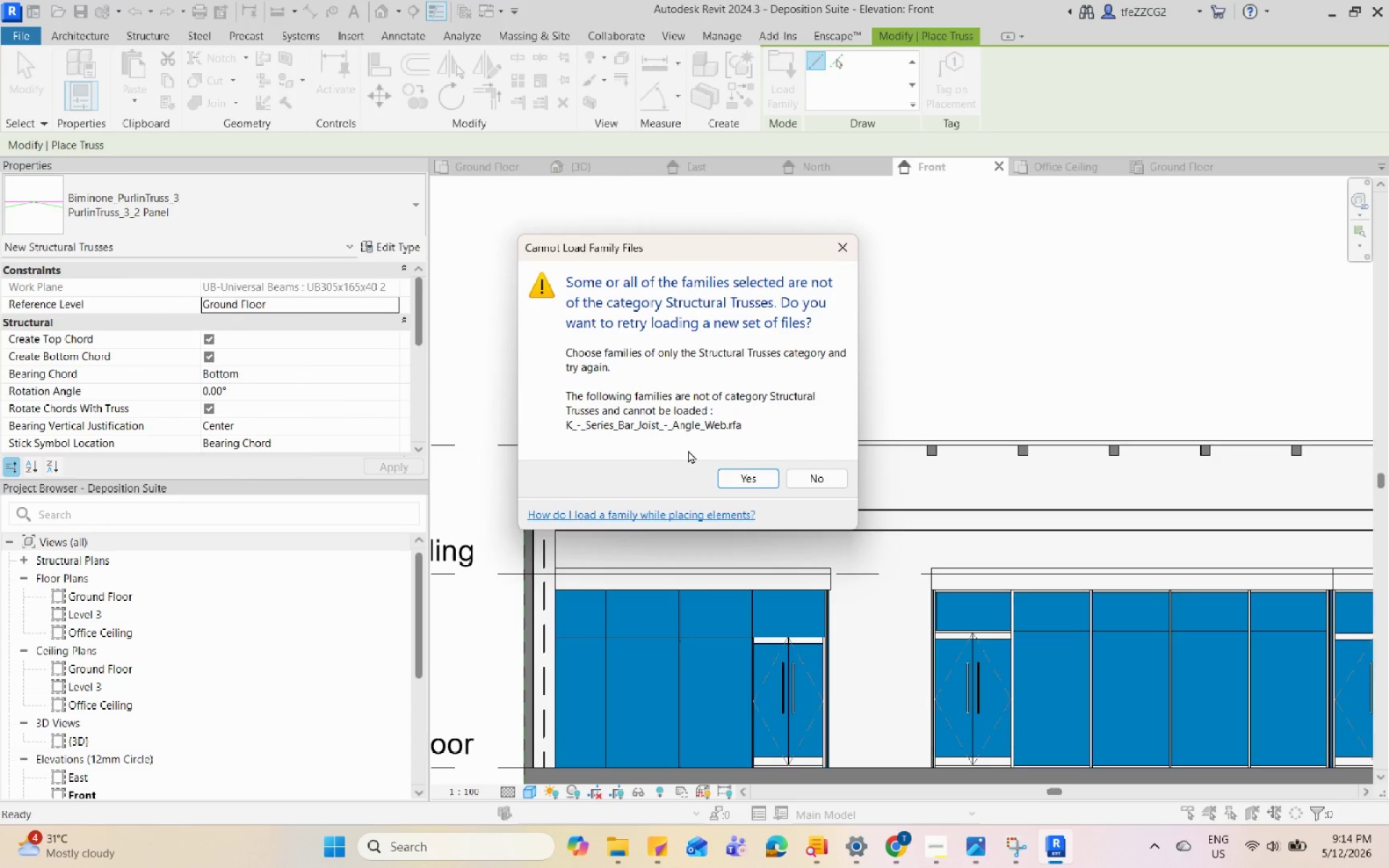 
left_click([765, 470])
 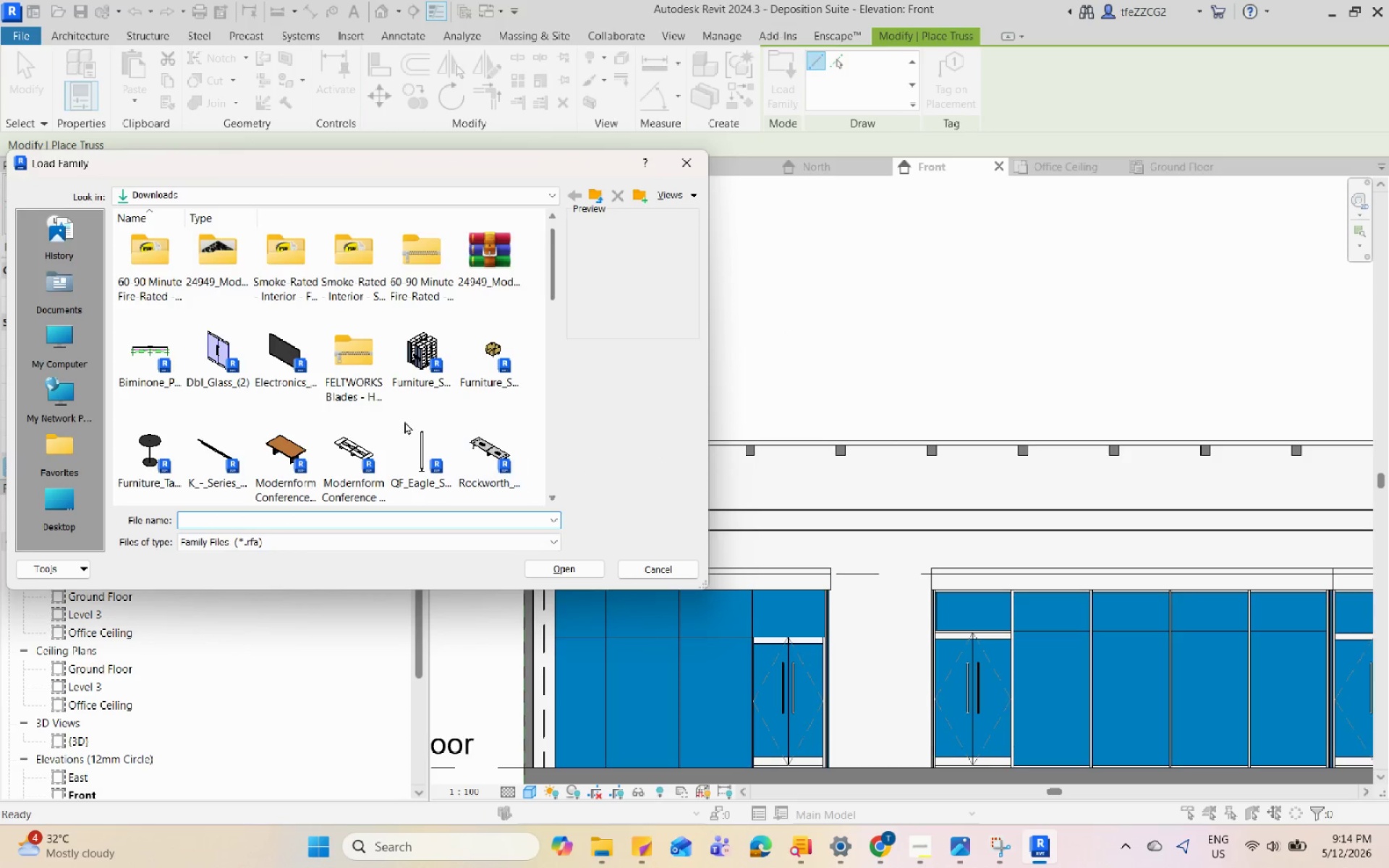 
left_click([687, 164])
 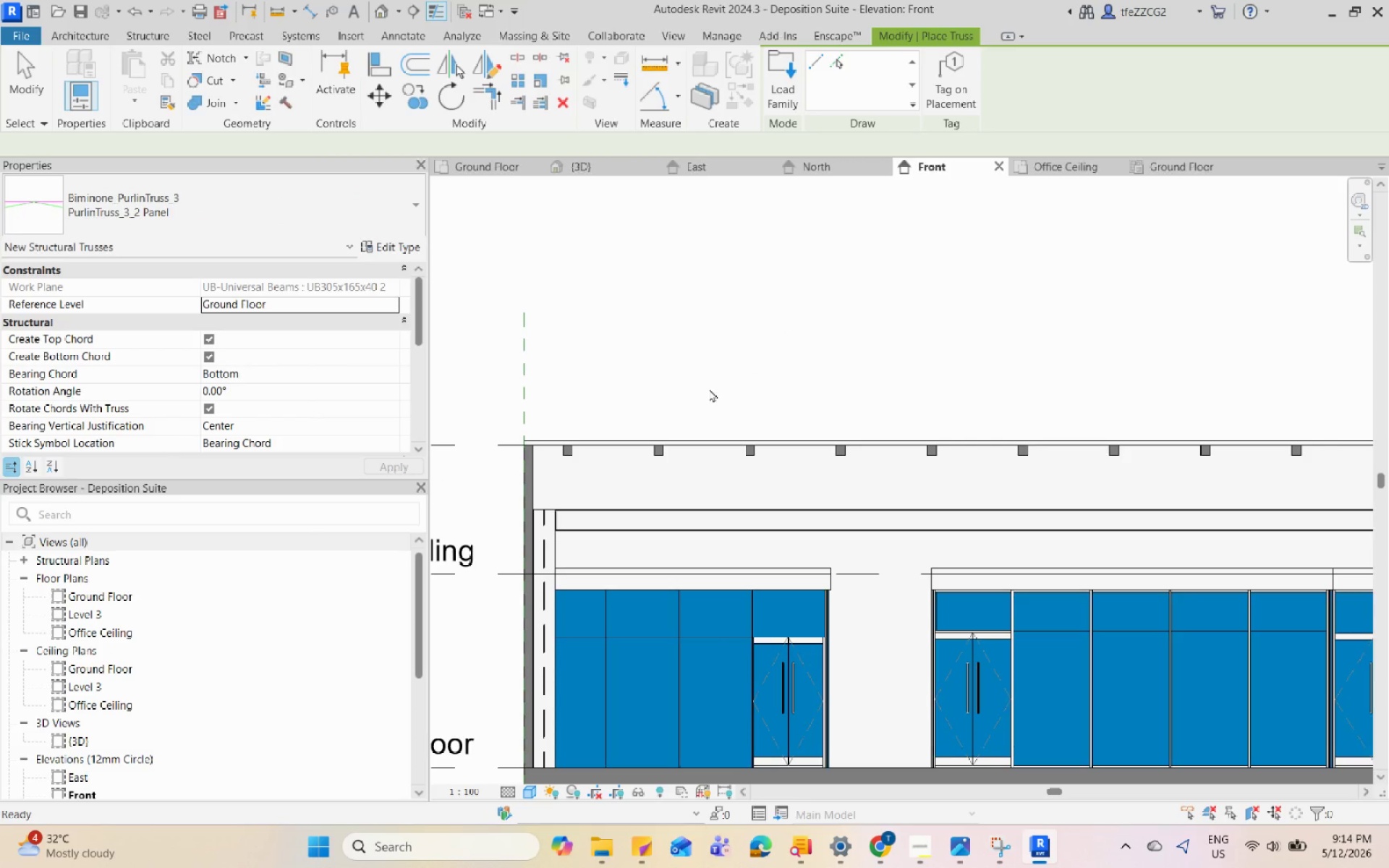 
key(Escape)
 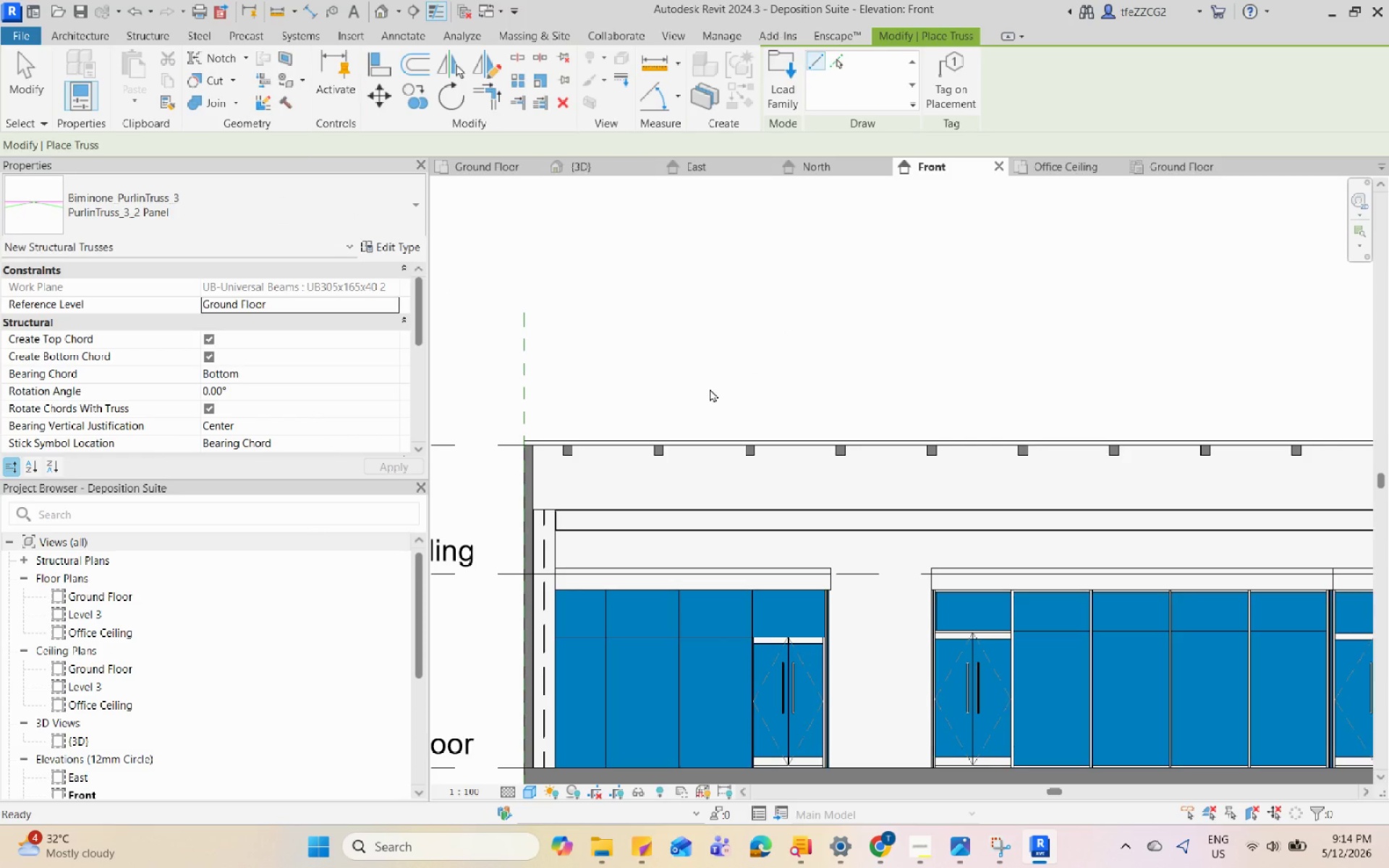 
key(Escape)
 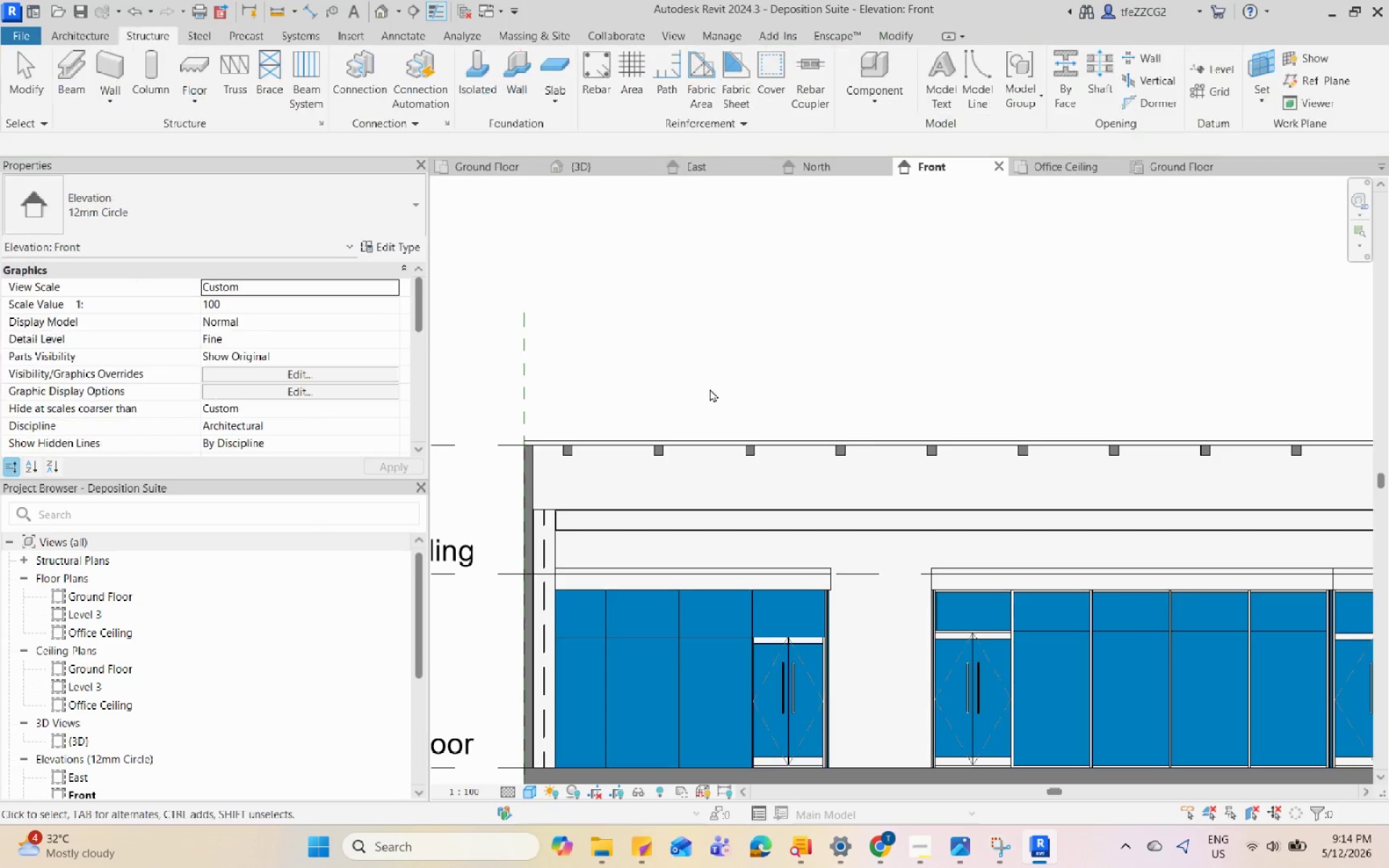 
scroll: coordinate [710, 388], scroll_direction: down, amount: 5.0
 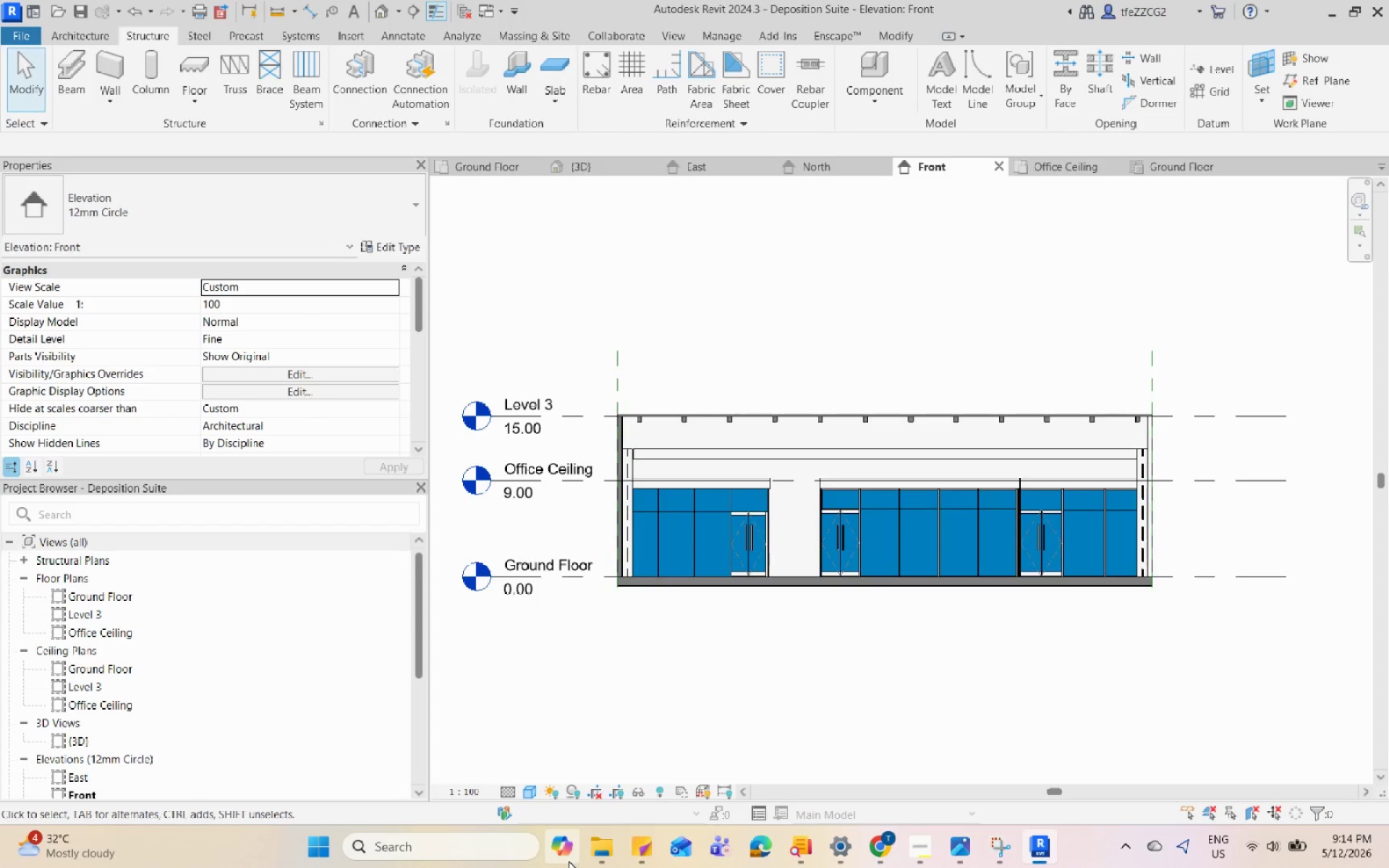 
left_click([595, 859])
 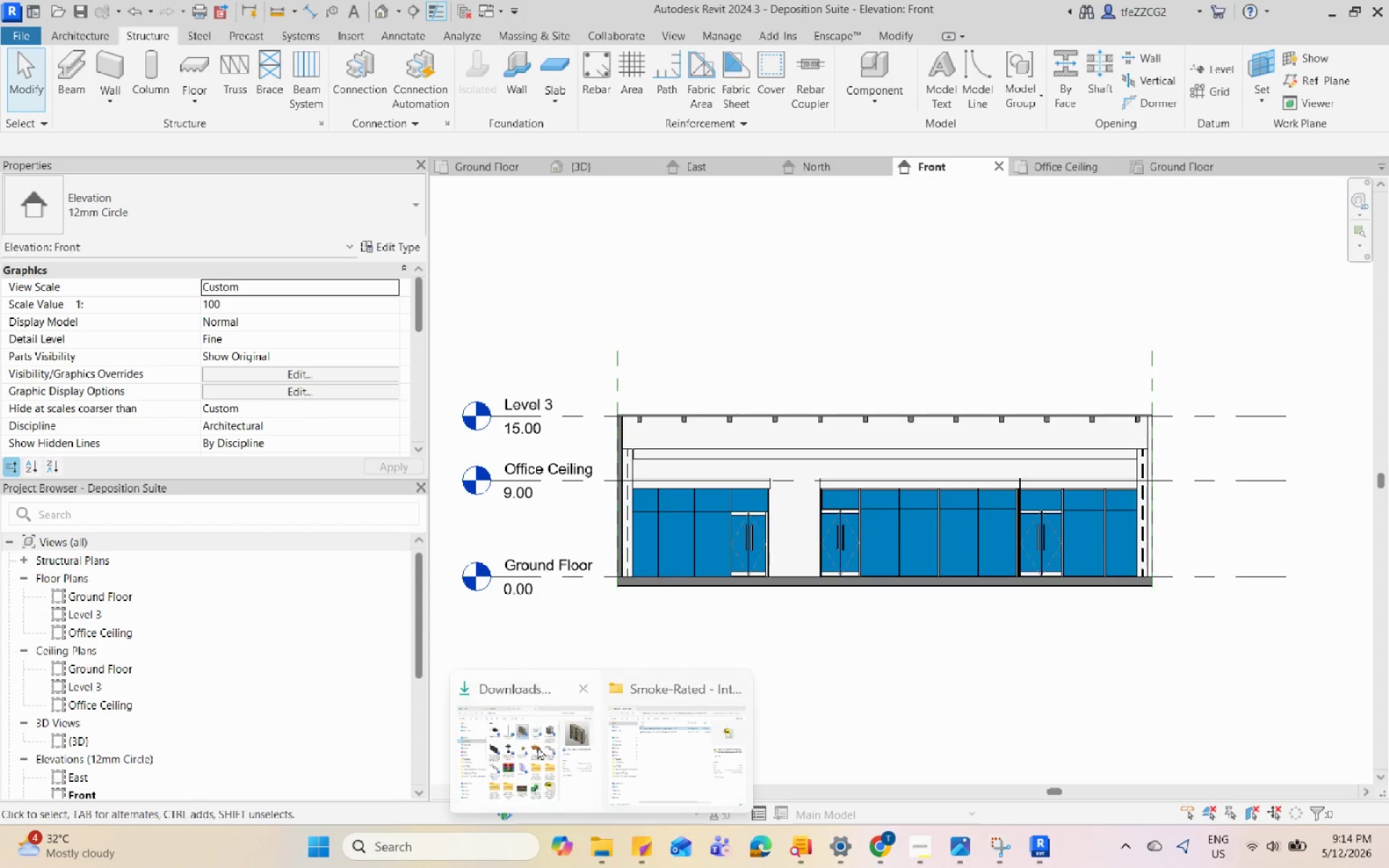 
left_click([518, 733])
 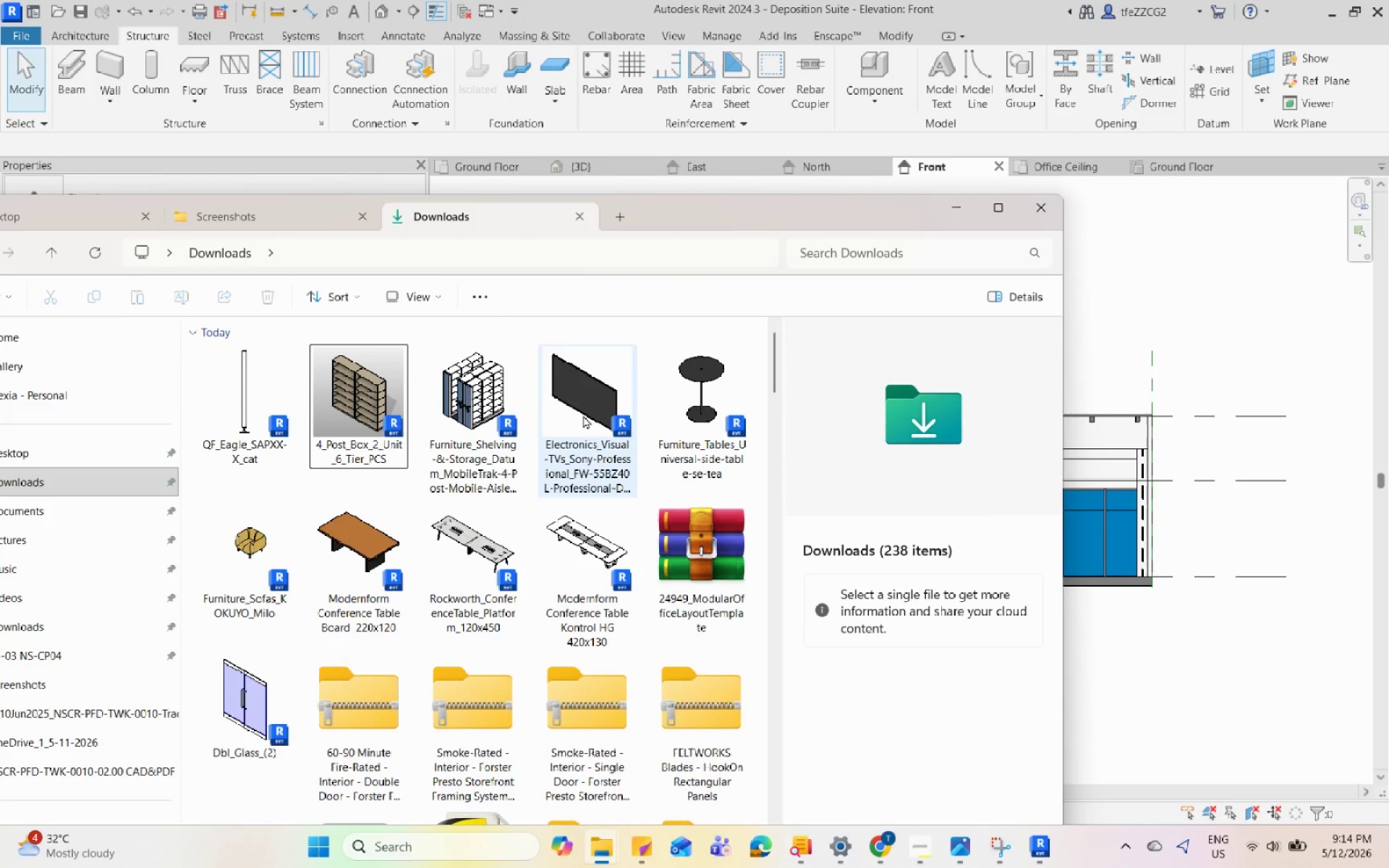 
scroll: coordinate [300, 599], scroll_direction: down, amount: 2.0
 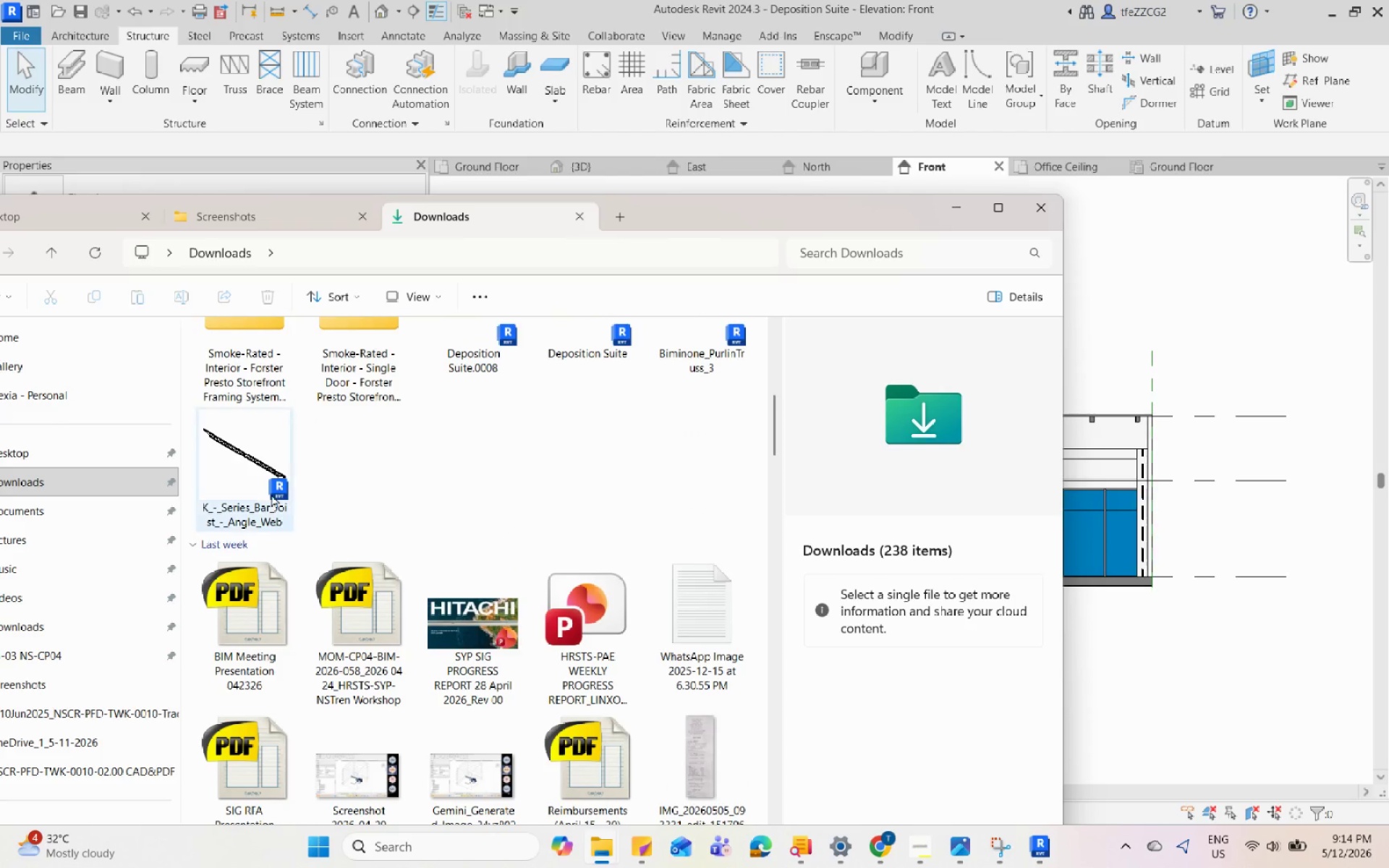 
left_click([268, 469])
 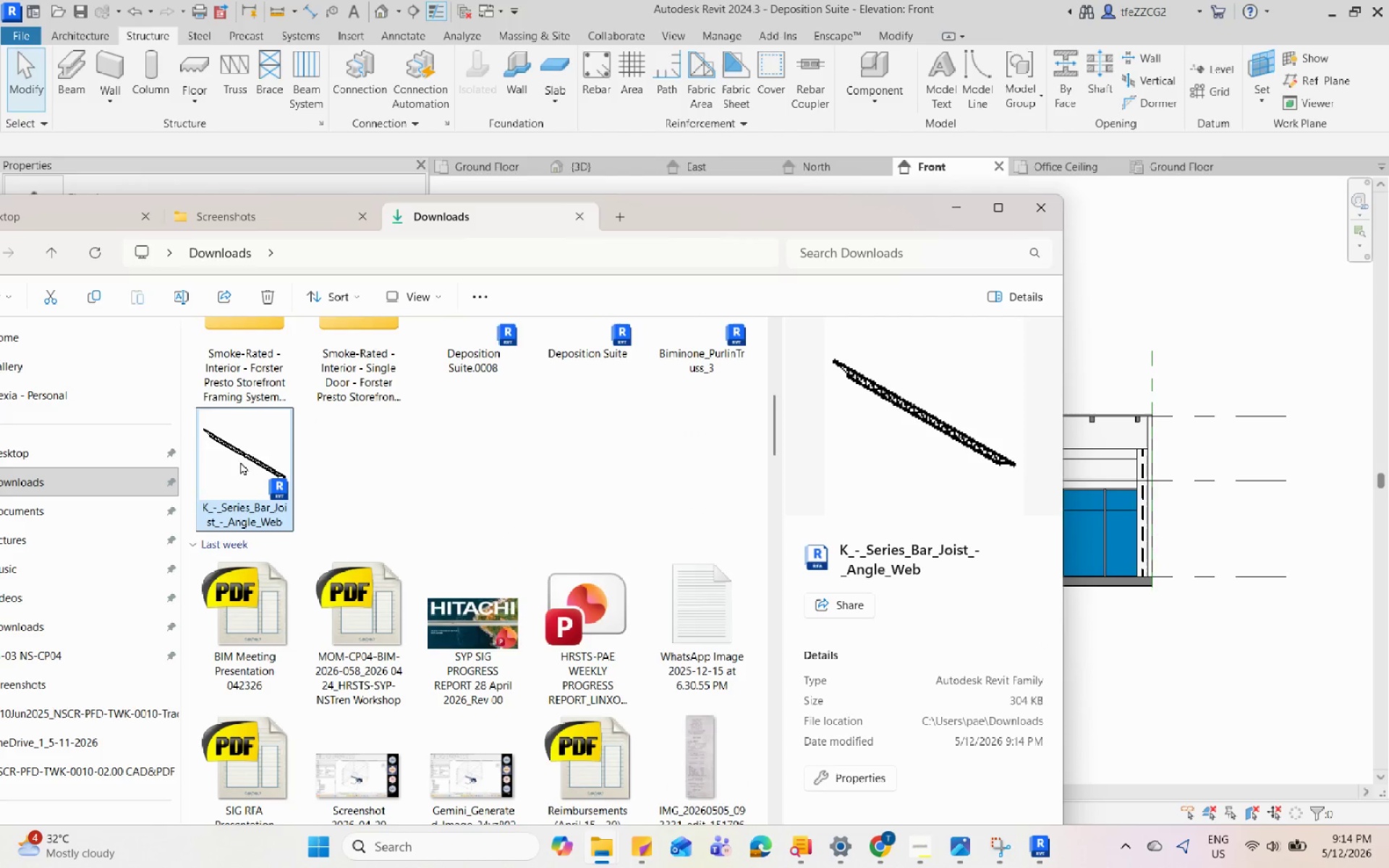 
left_click_drag(start_coordinate=[240, 461], to_coordinate=[1211, 341])
 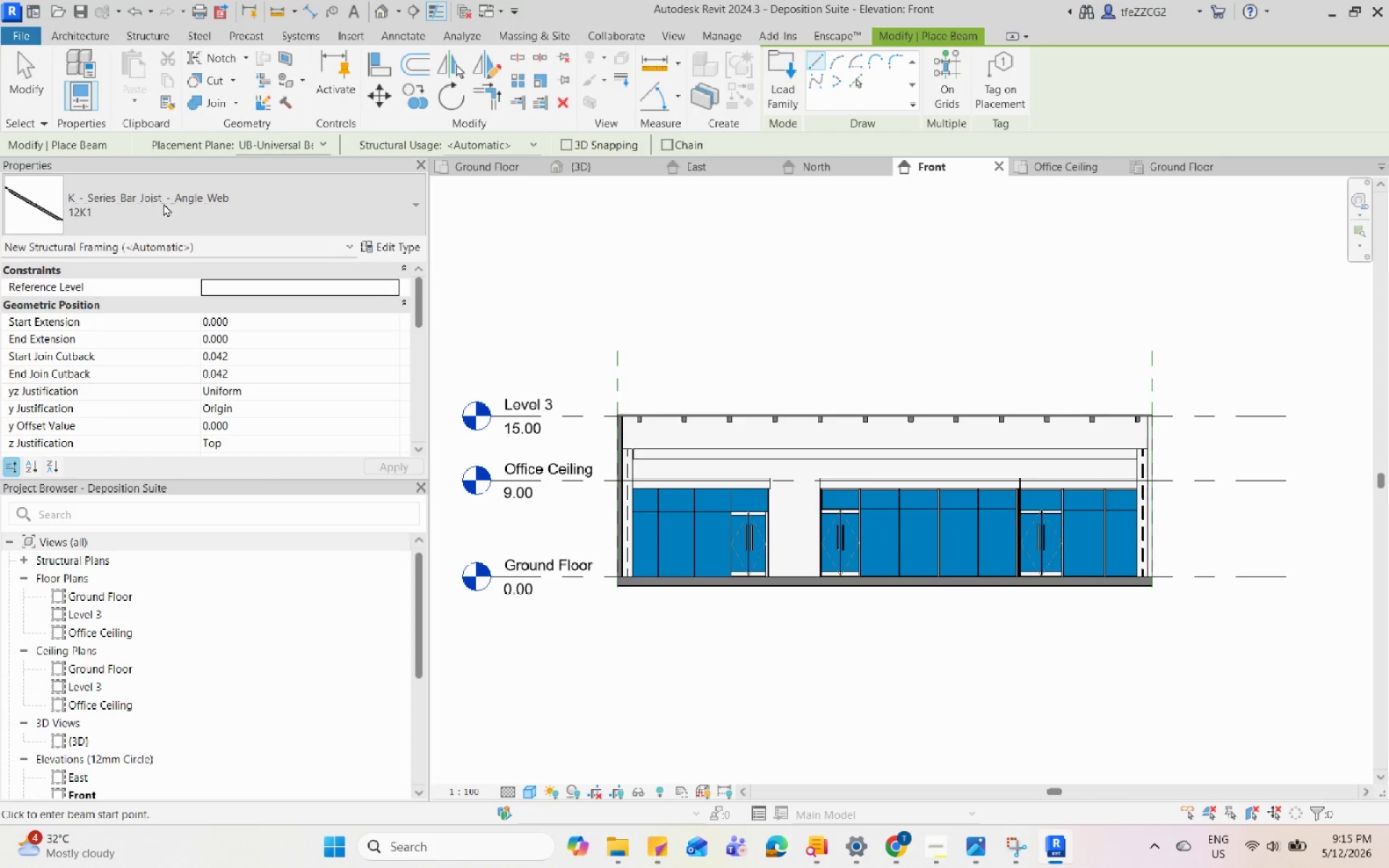 
wait(7.06)
 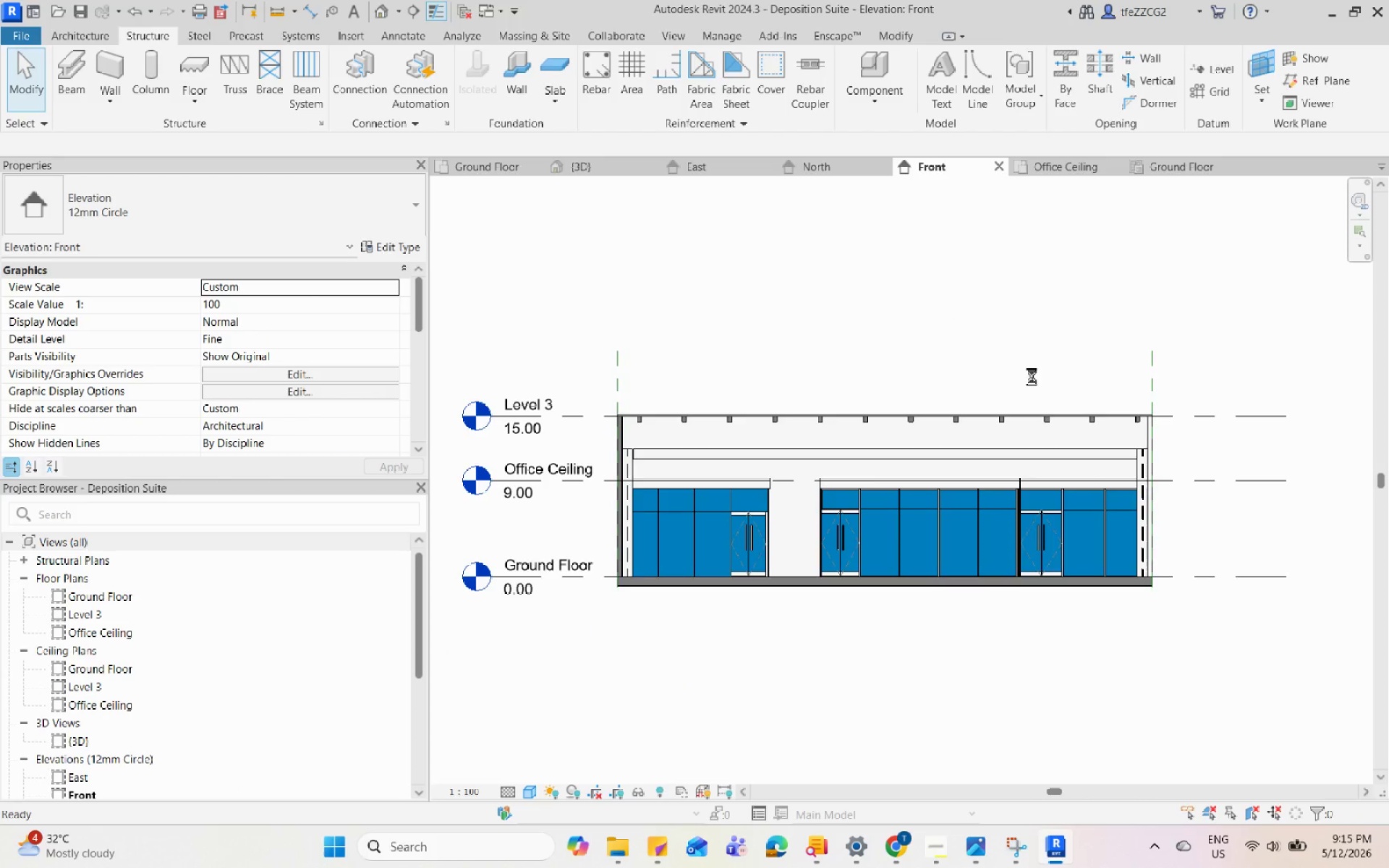 
left_click([297, 207])
 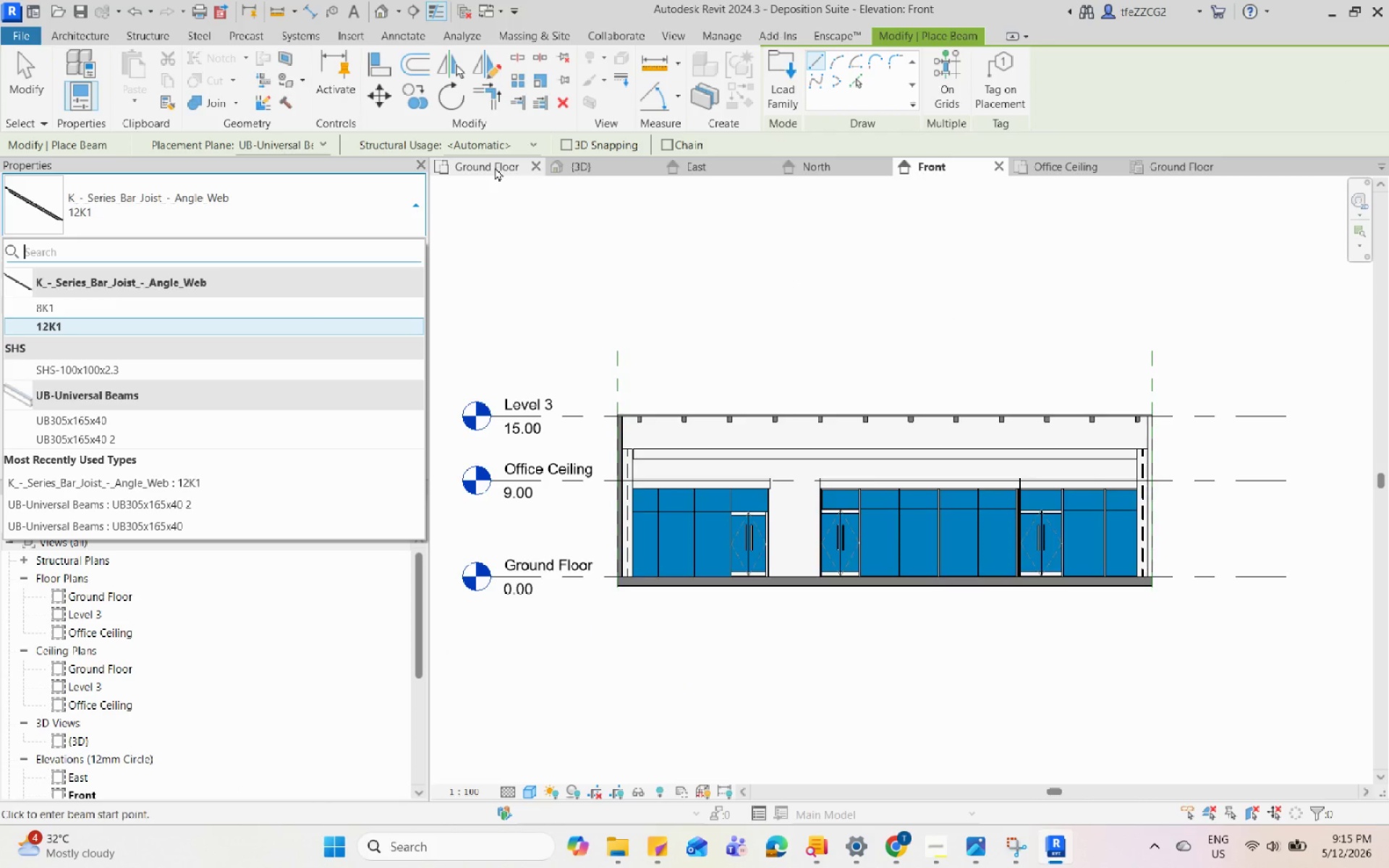 
left_click([495, 167])
 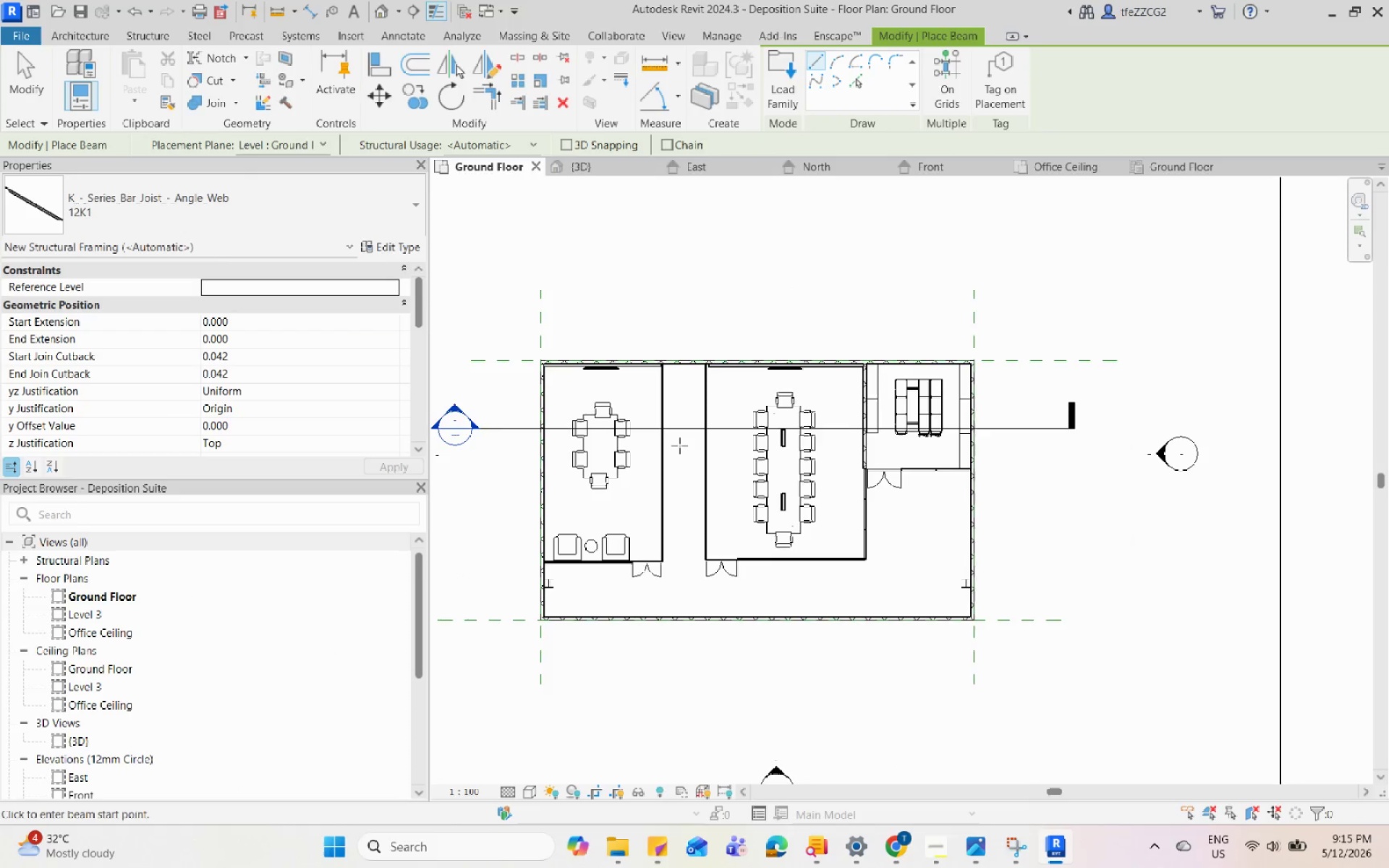 
scroll: coordinate [560, 564], scroll_direction: up, amount: 8.0
 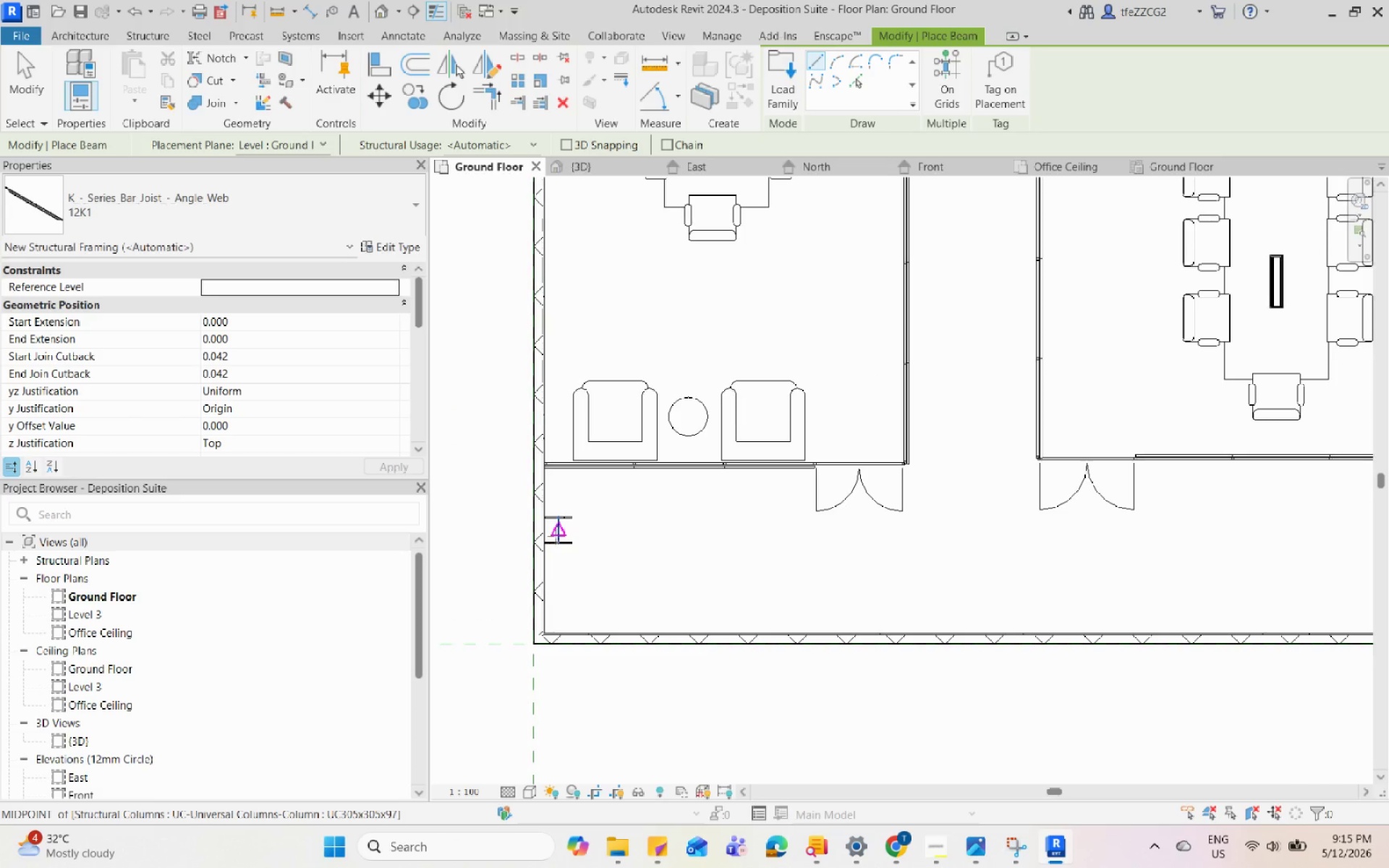 
left_click([545, 532])
 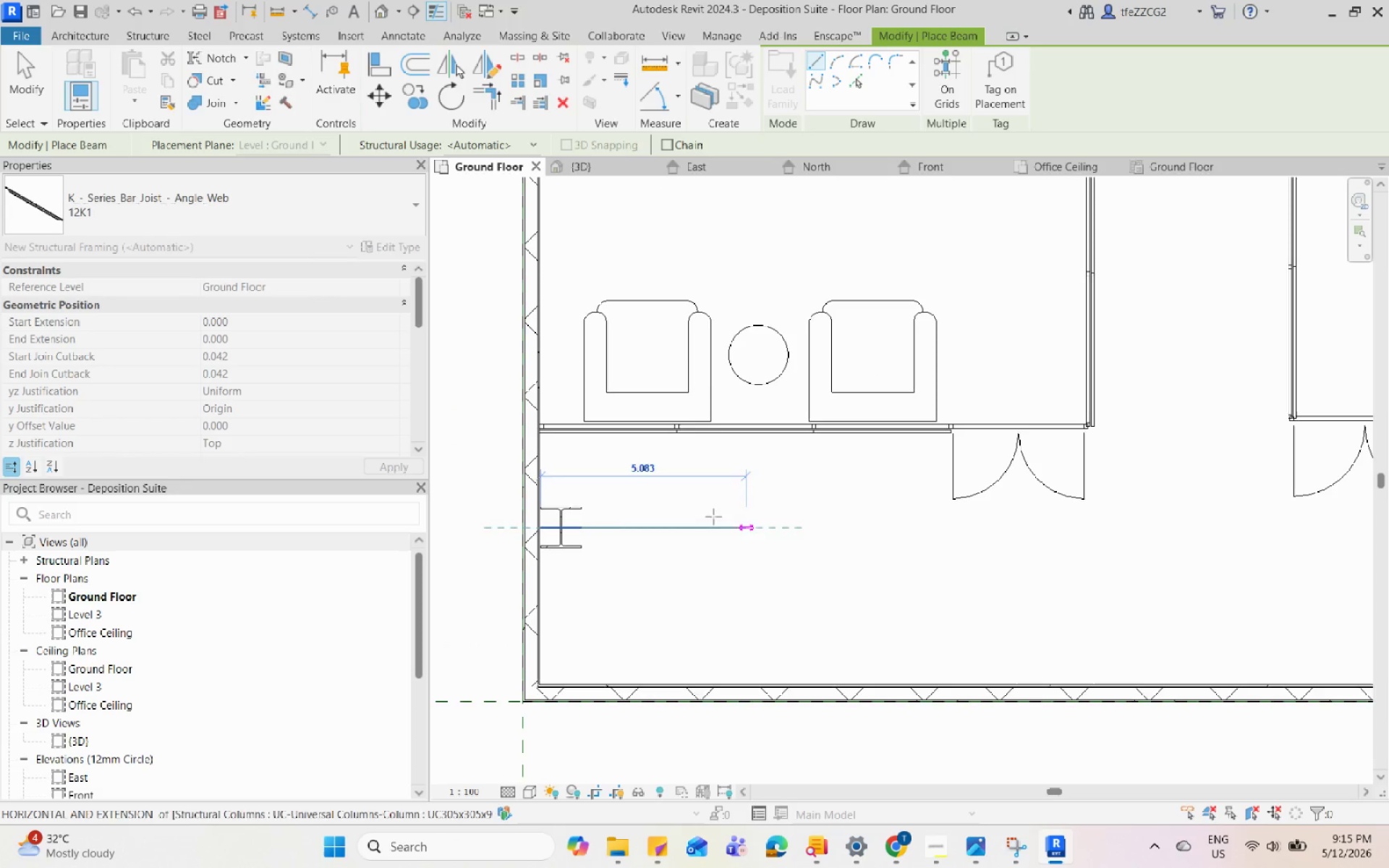 
scroll: coordinate [553, 535], scroll_direction: up, amount: 3.0
 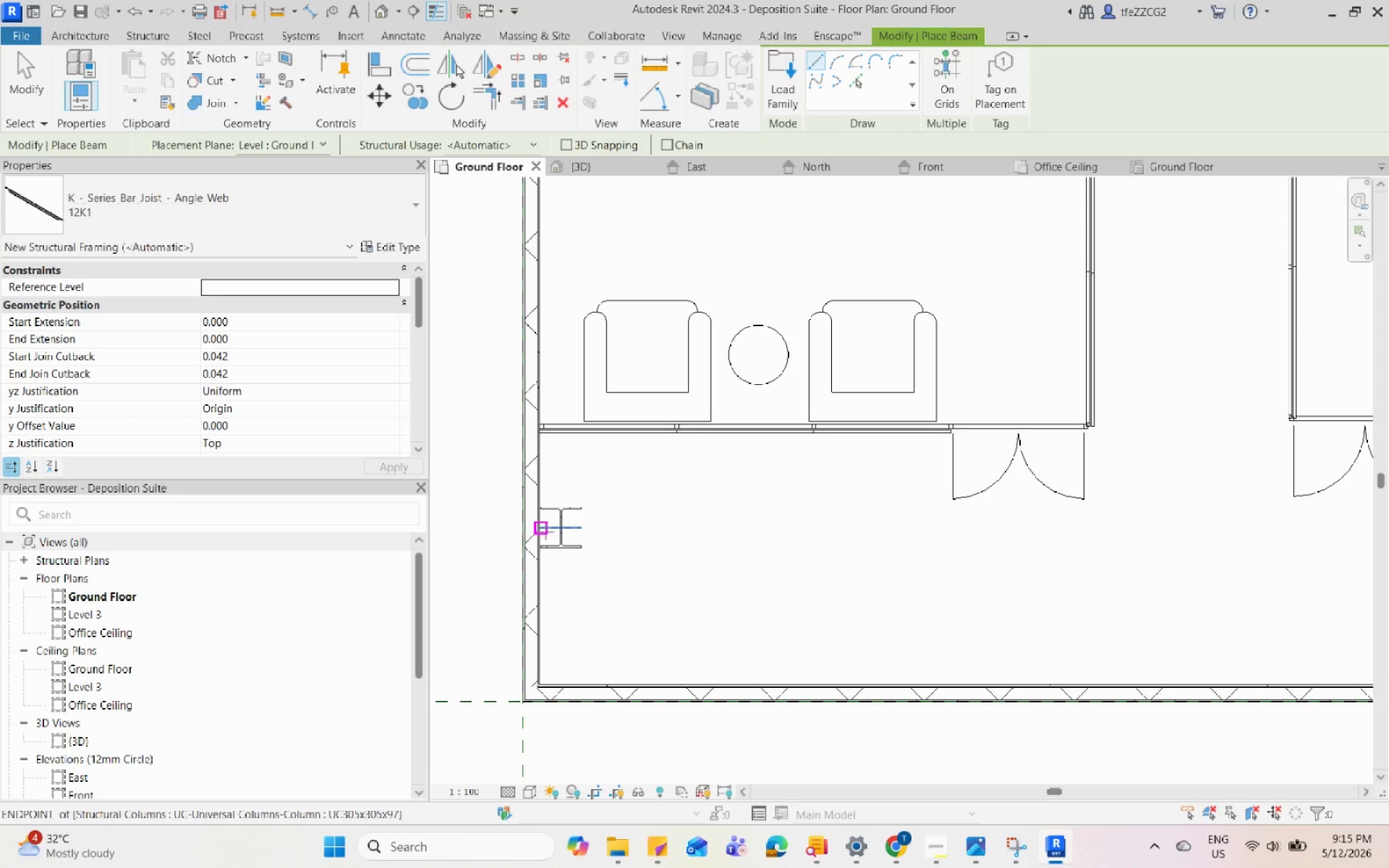 
scroll: coordinate [997, 519], scroll_direction: down, amount: 6.0
 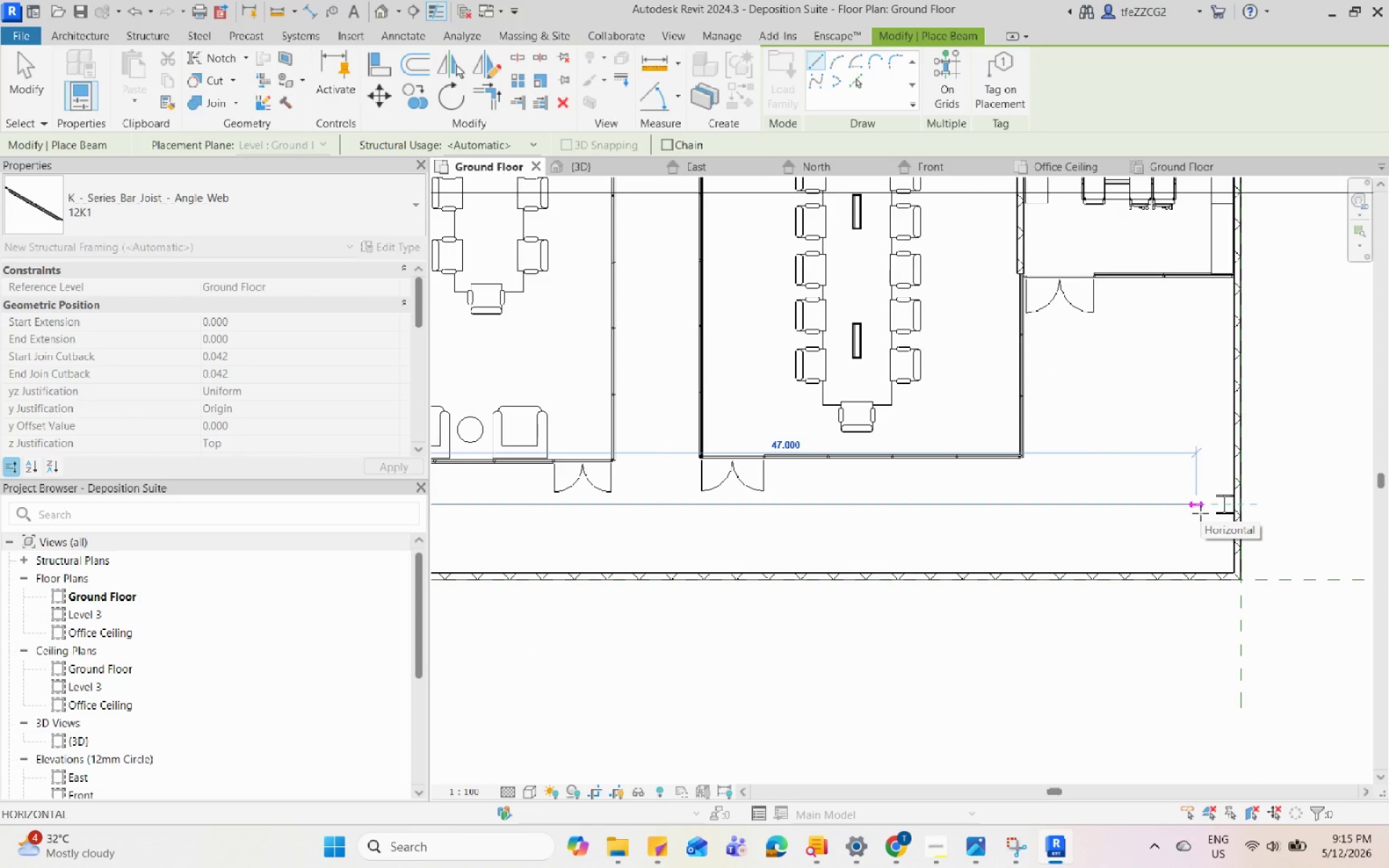 
scroll: coordinate [1203, 511], scroll_direction: up, amount: 7.0
 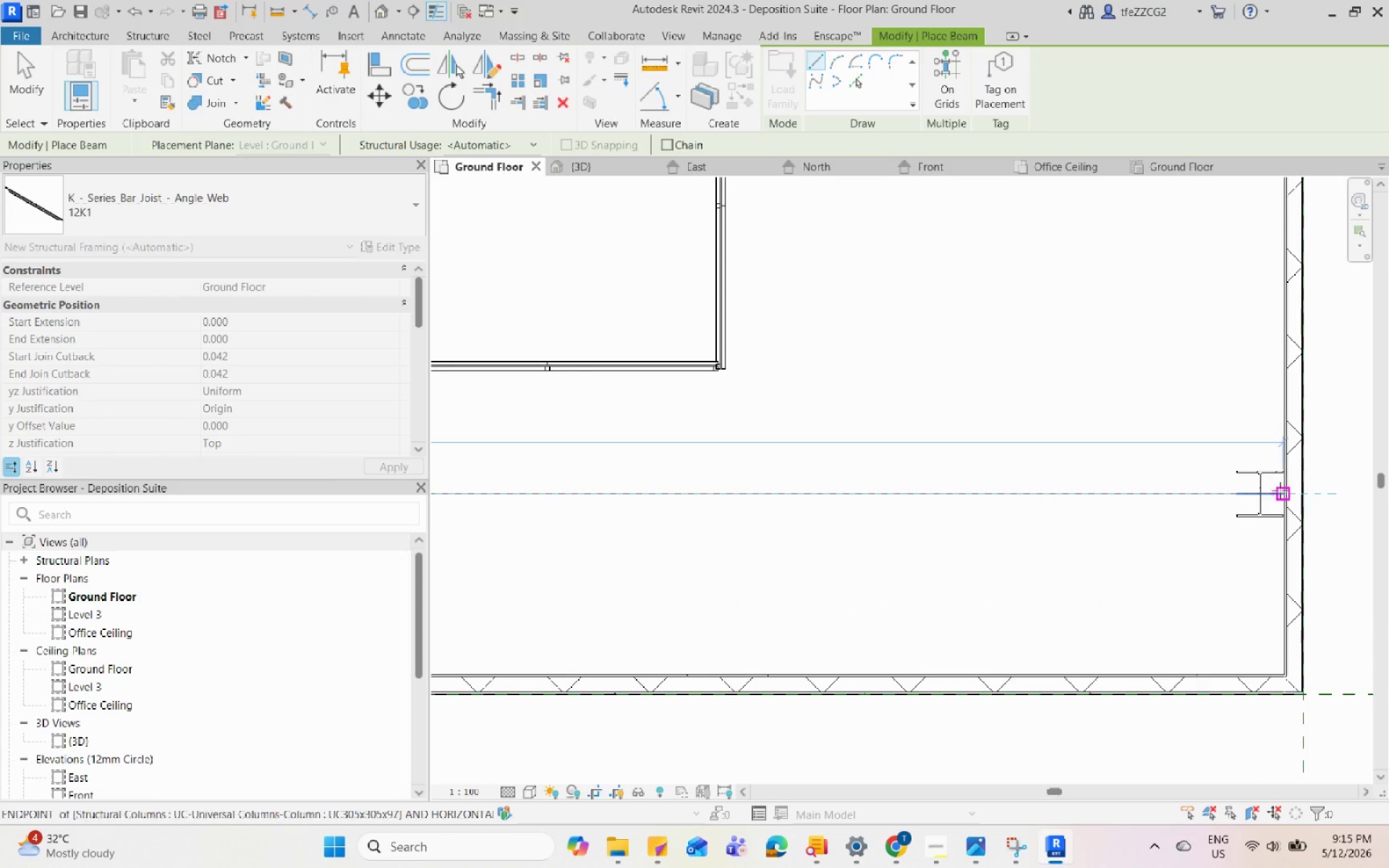 
left_click([1286, 496])
 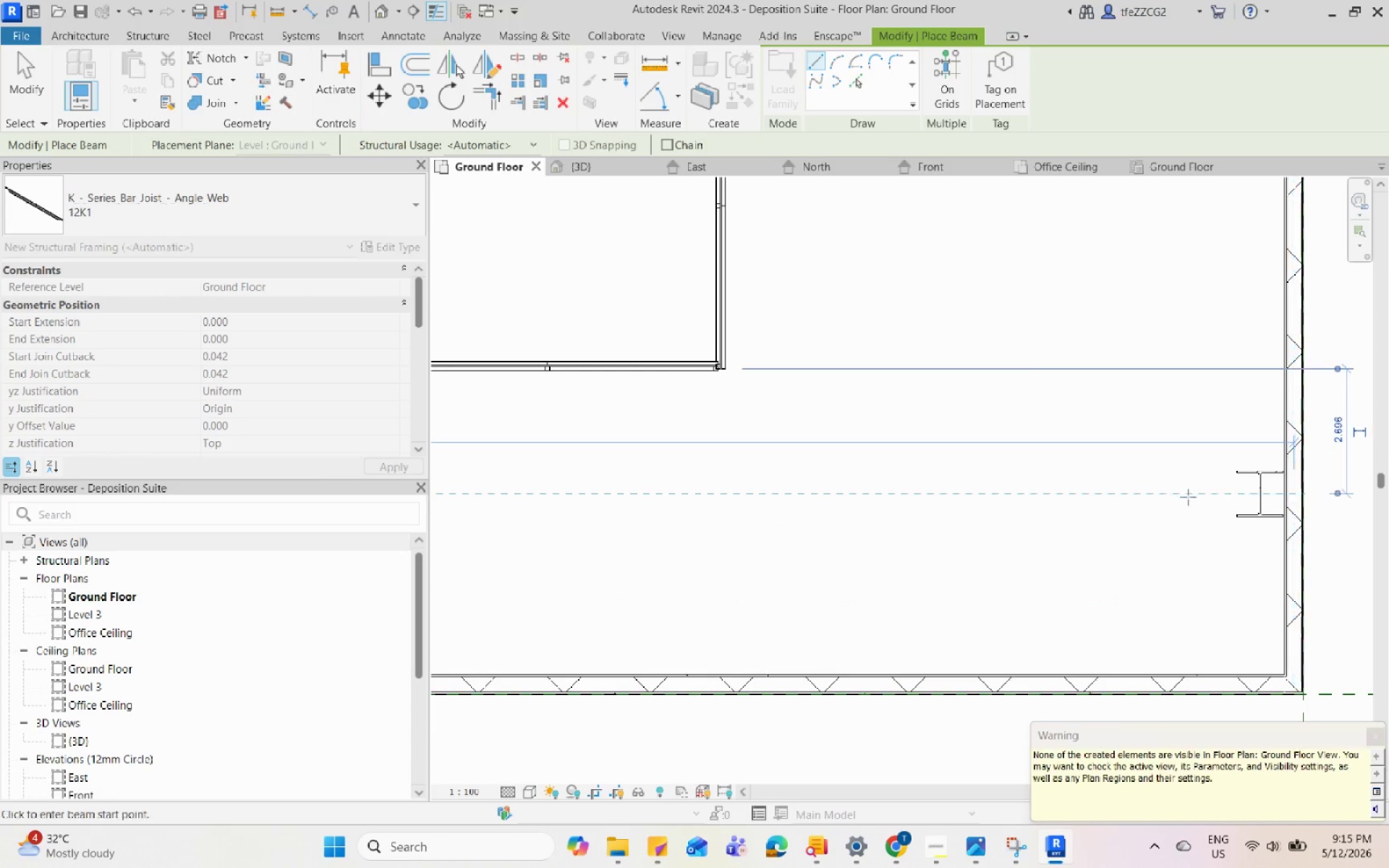 
key(Escape)
 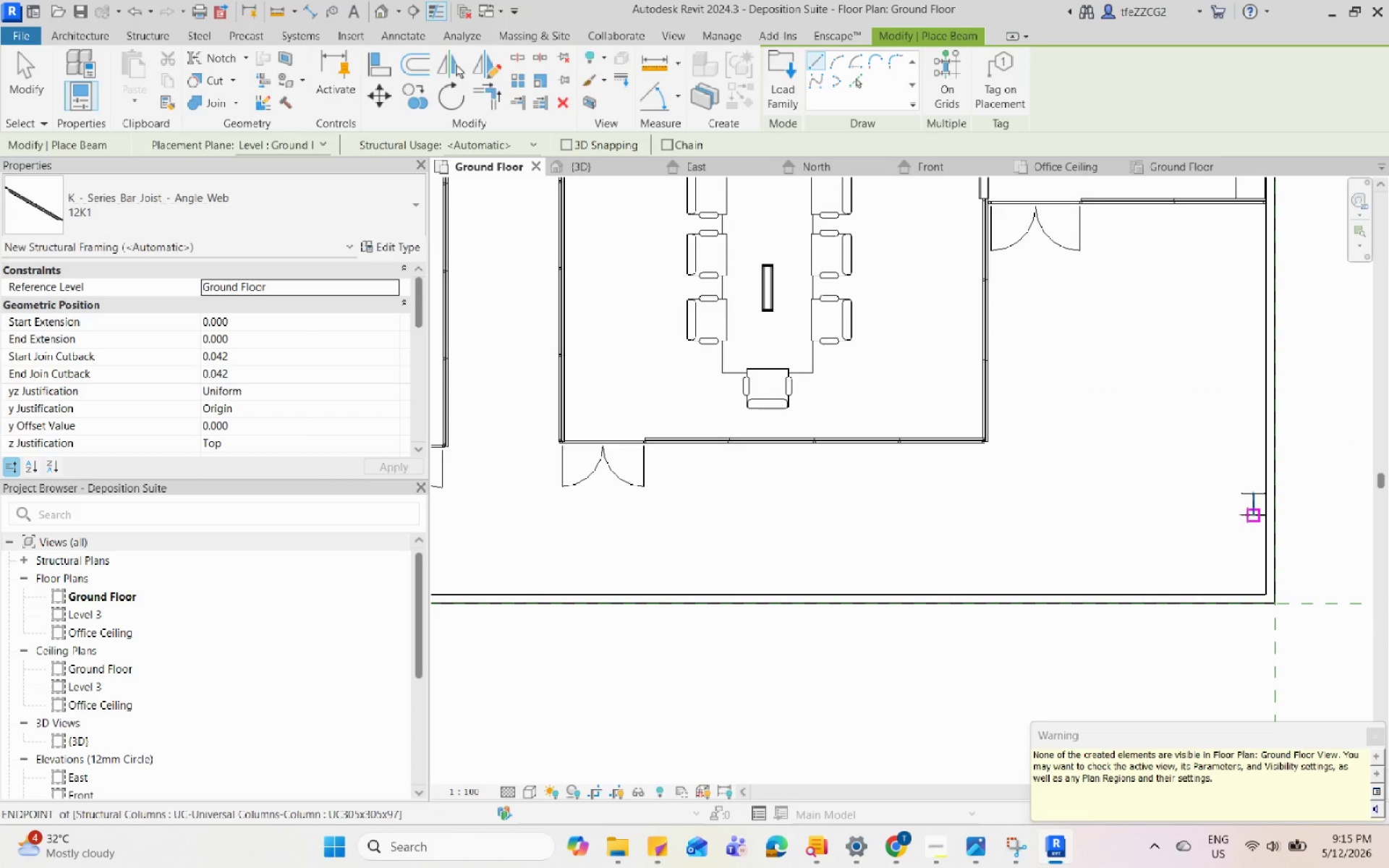 
key(Escape)
 